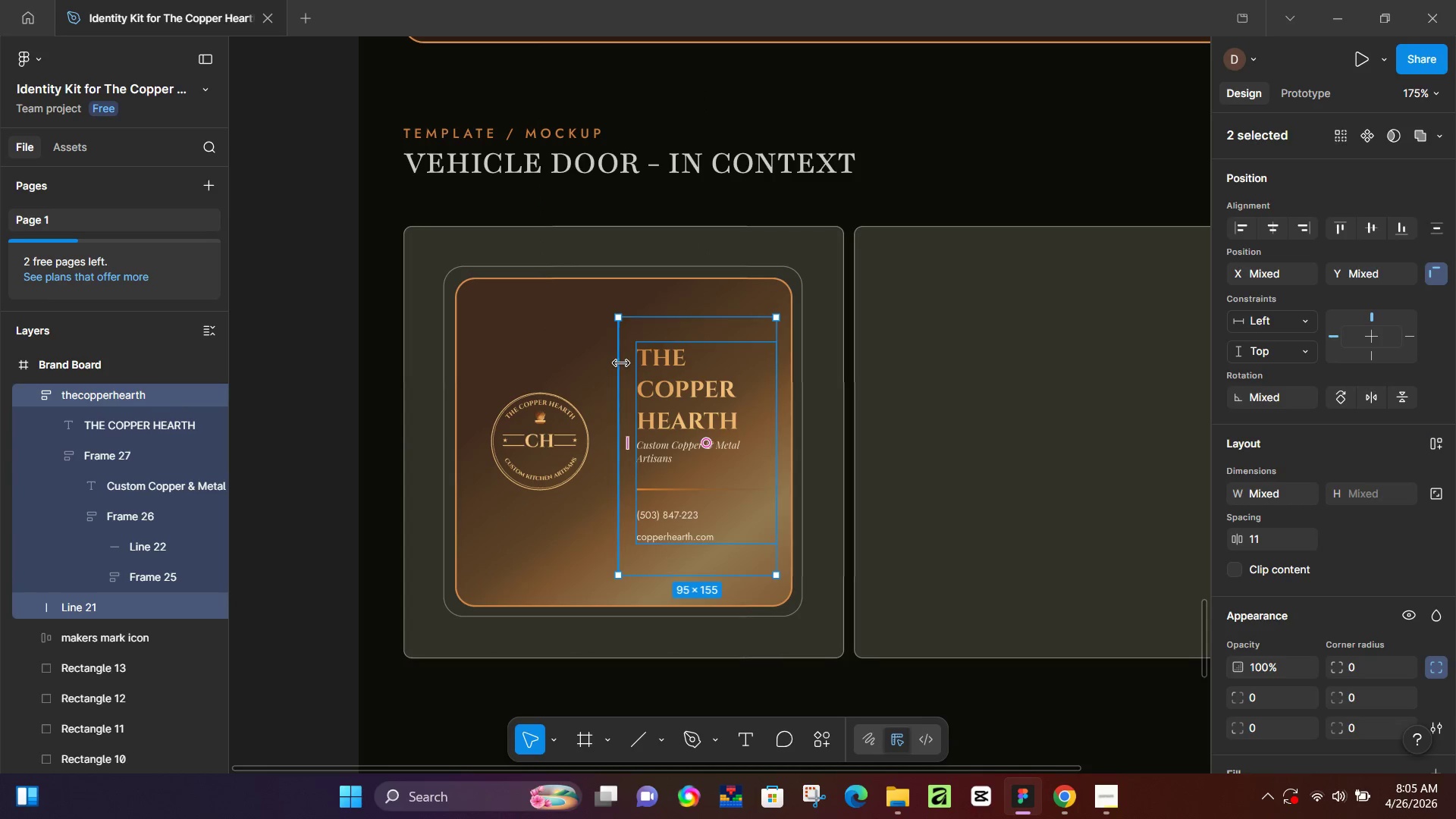 
key(Shift+A)
 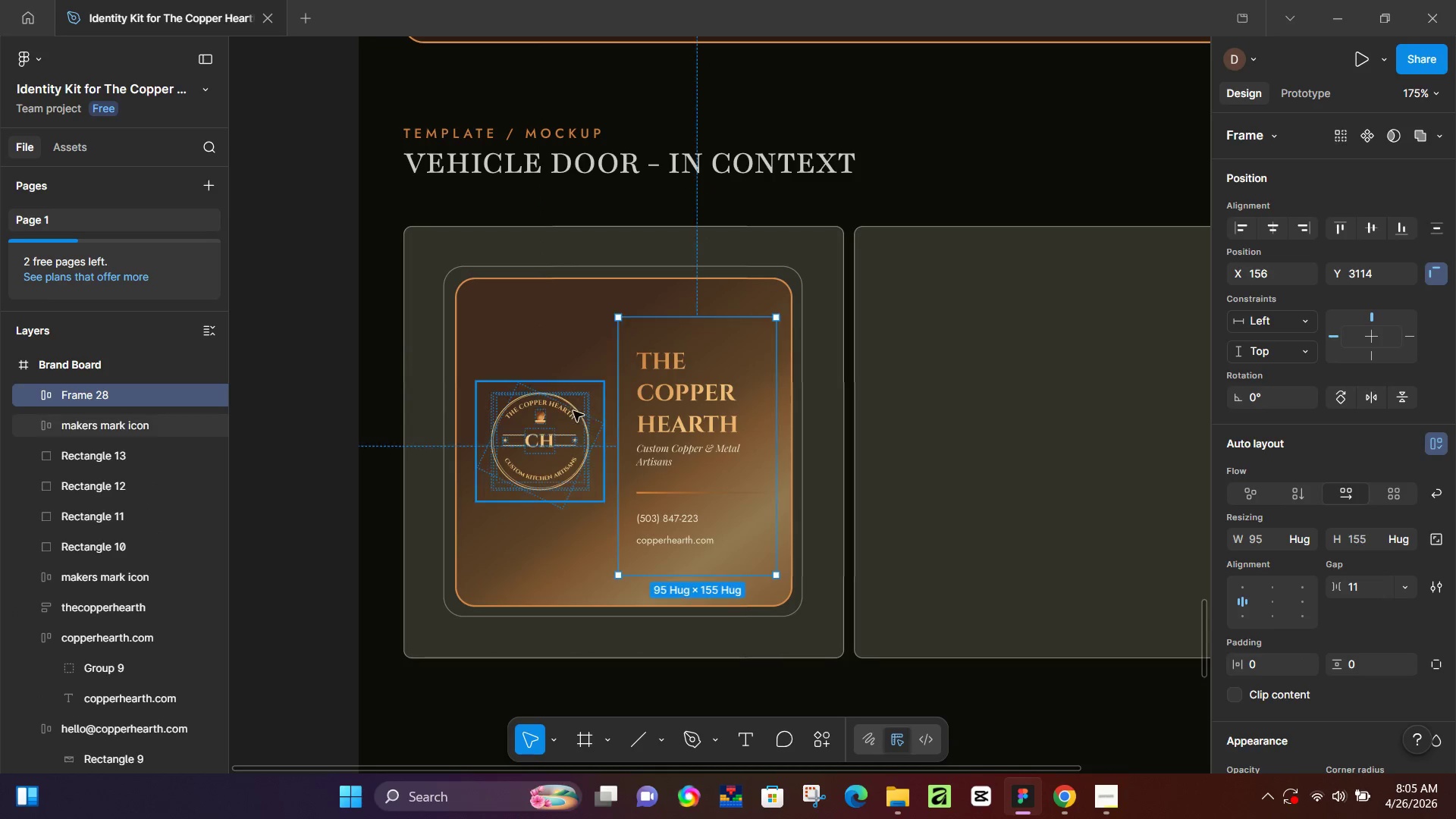 
left_click([544, 431])
 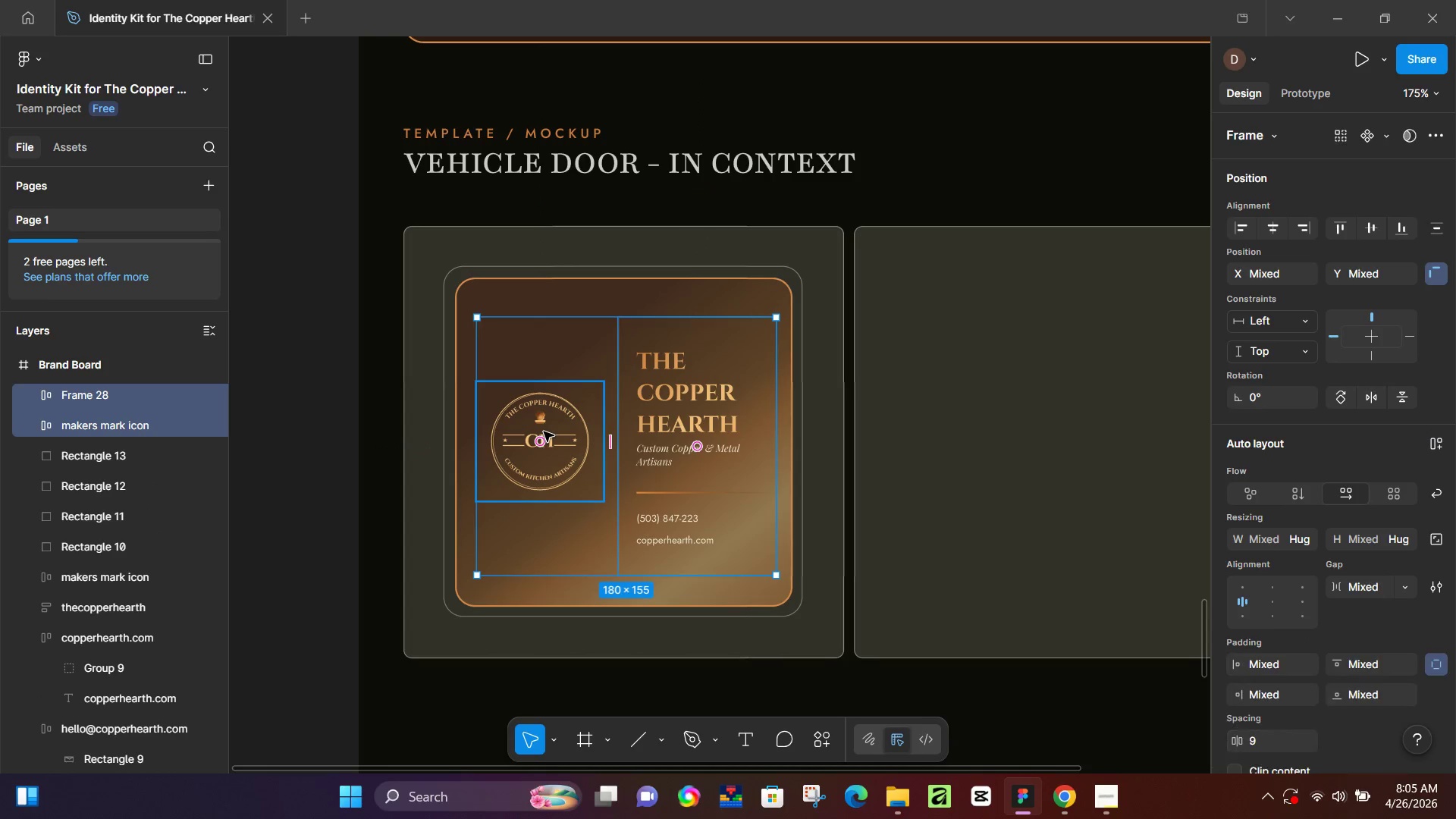 
key(Shift+A)
 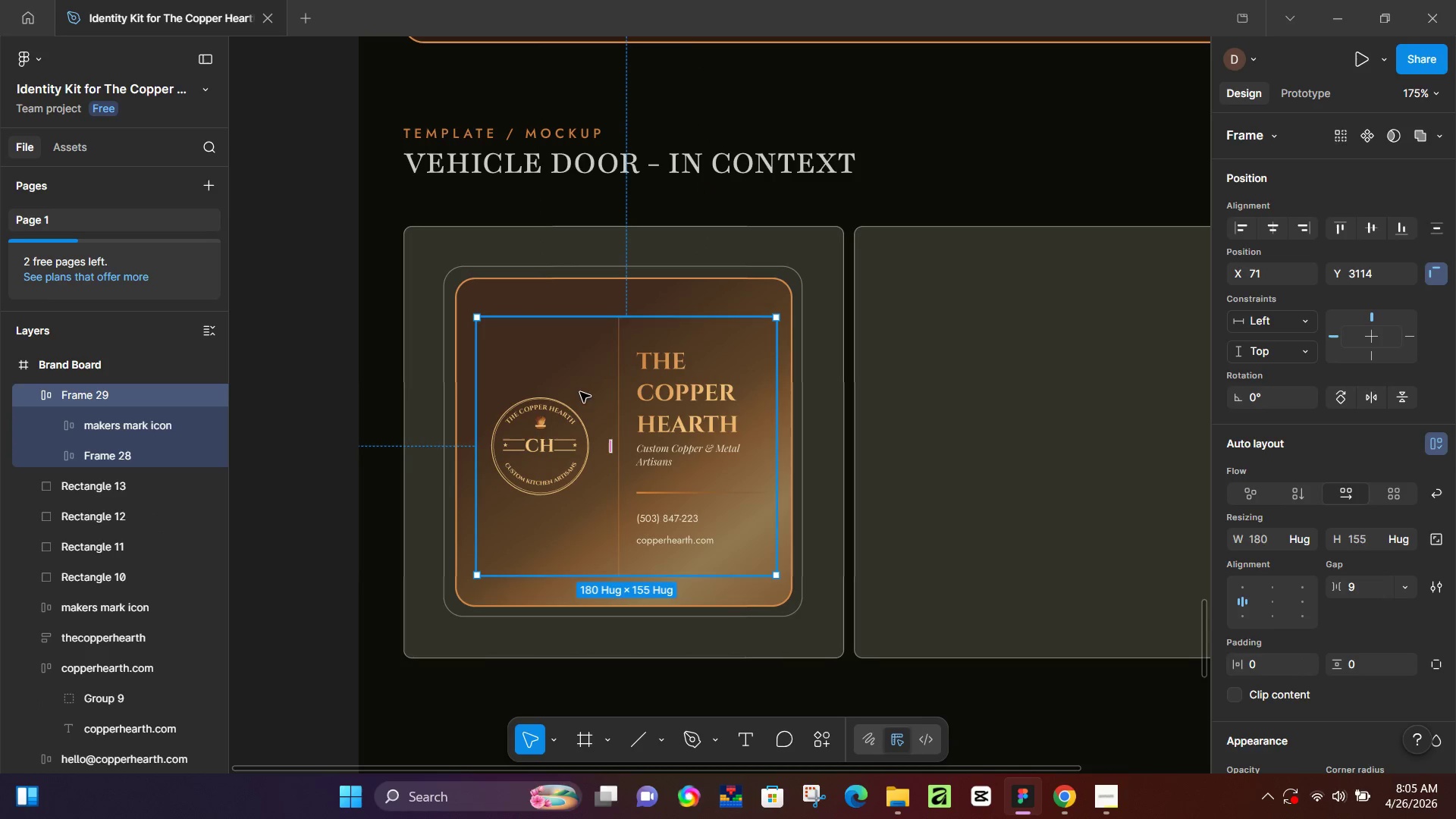 
left_click([608, 300])
 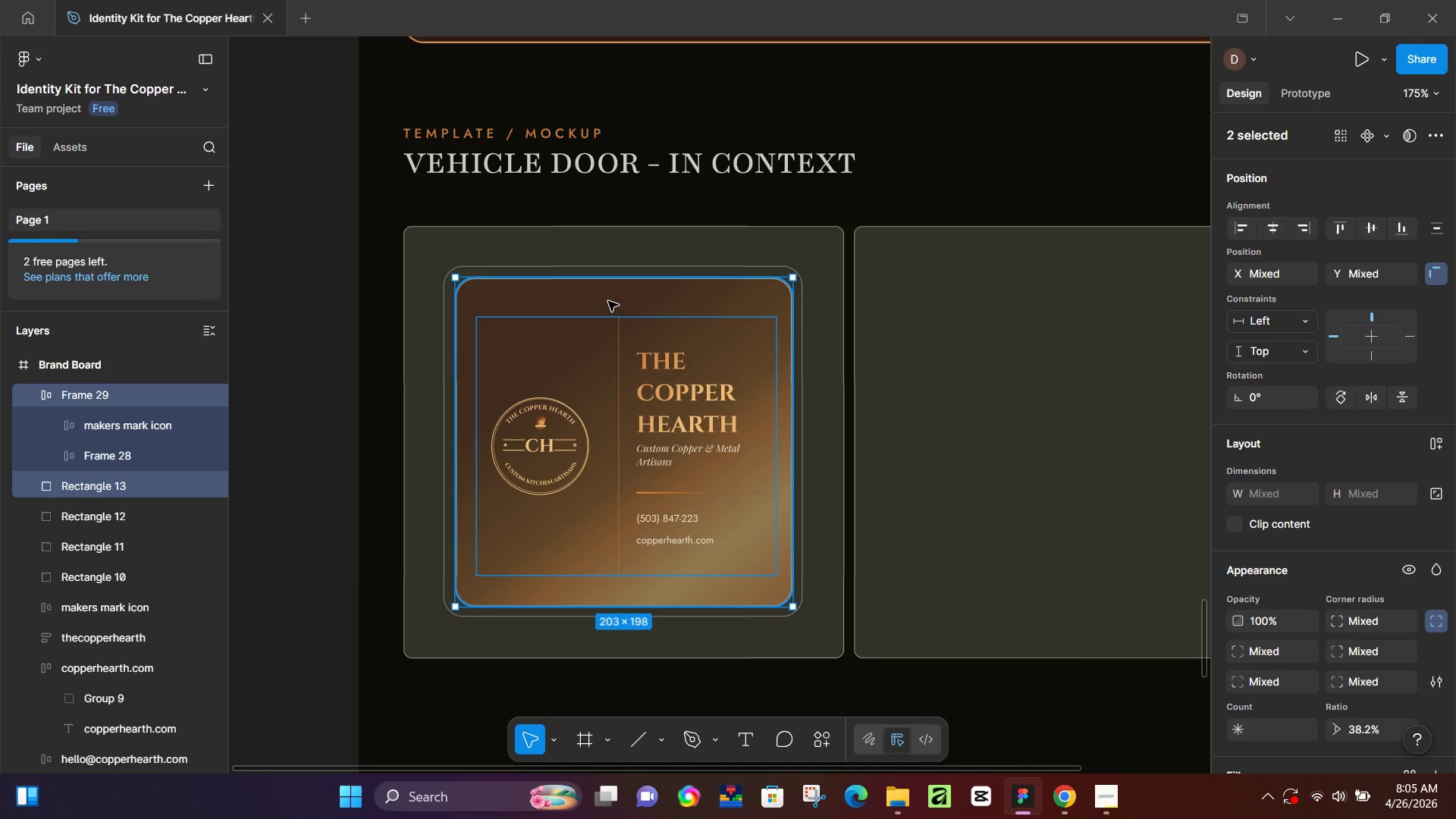 
key(Shift+A)
 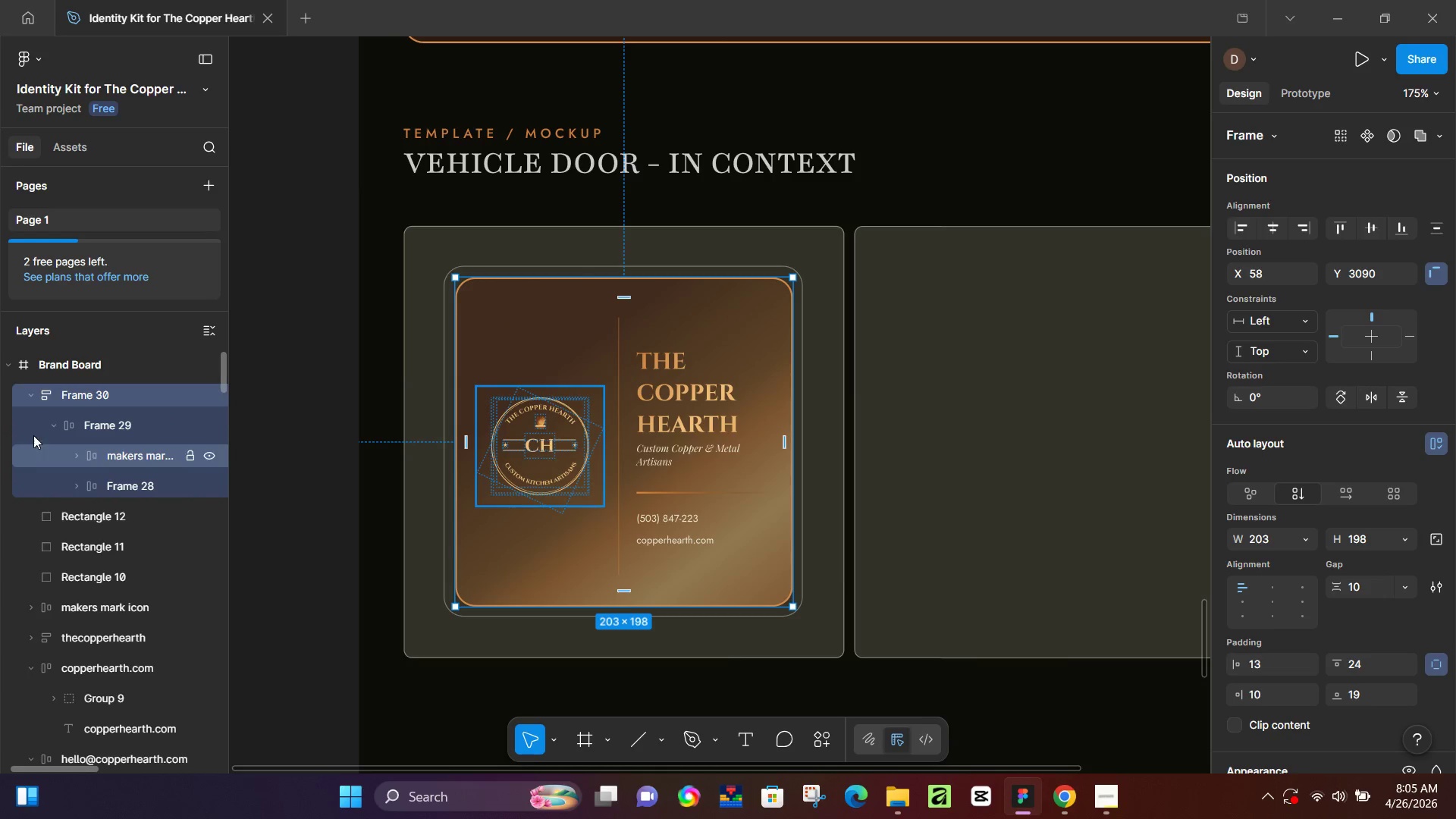 
double_click([100, 390])
 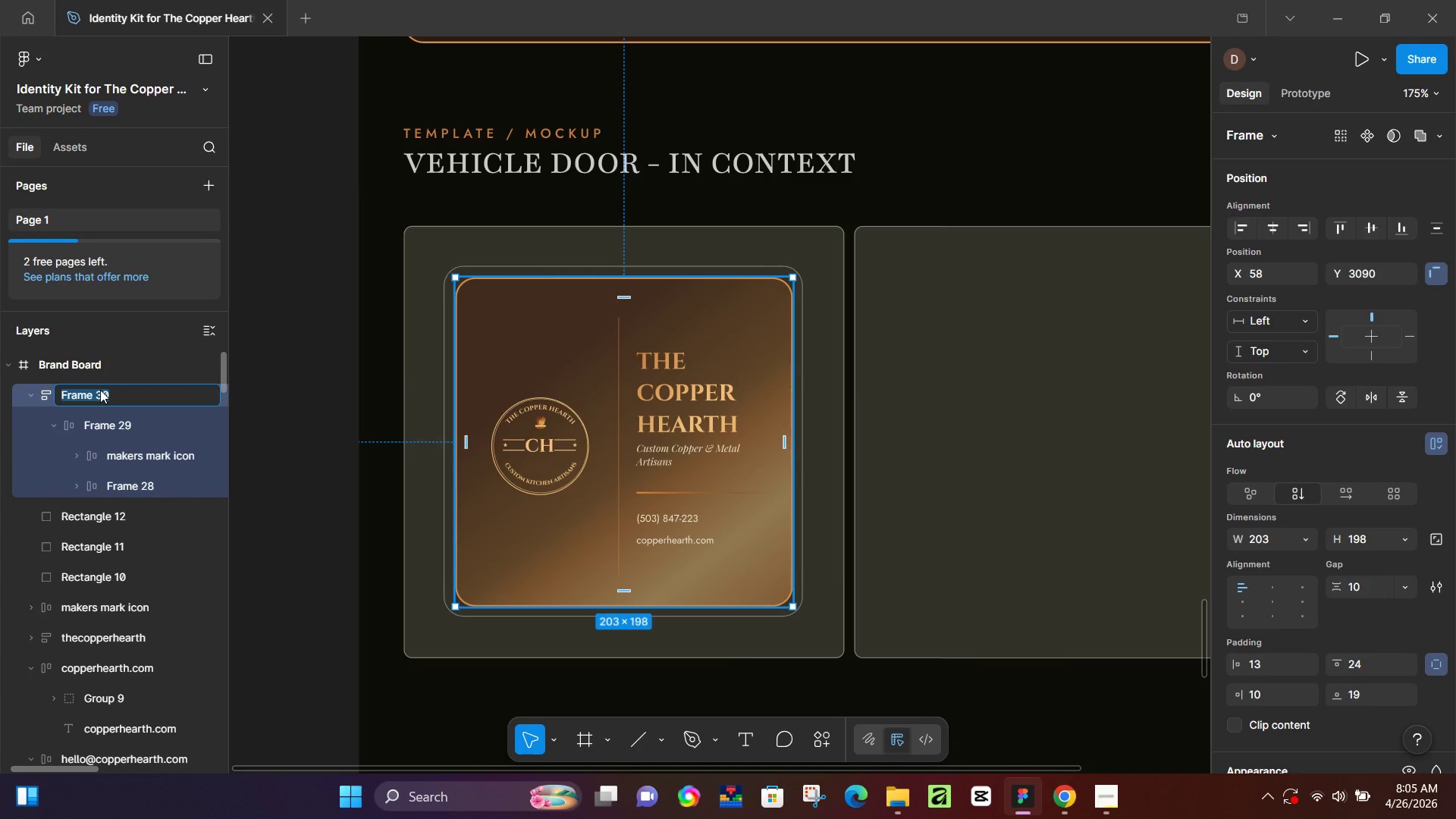 
type(mockip)
key(Backspace)
key(Backspace)
type(up-)
 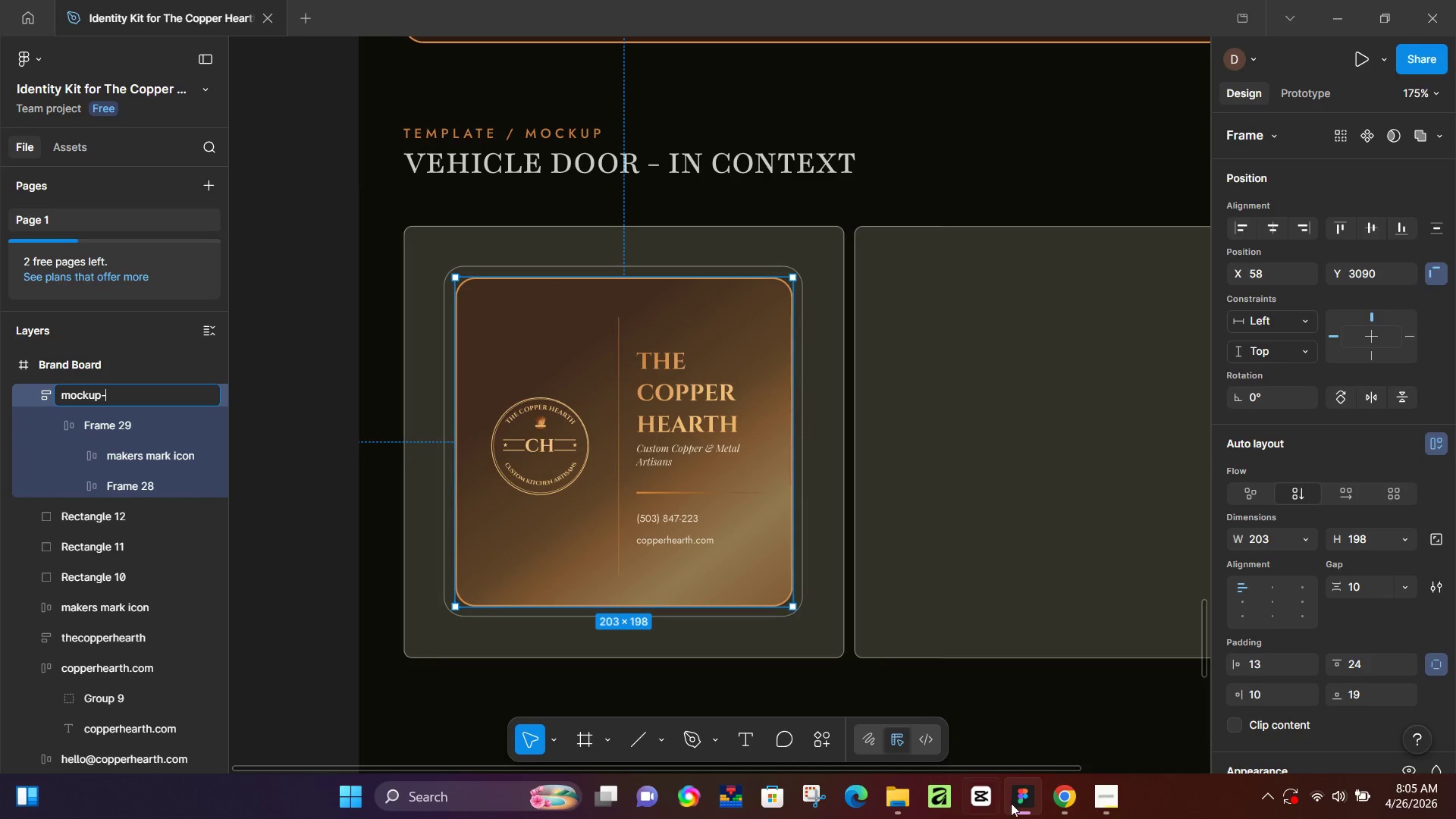 
left_click([1073, 800])
 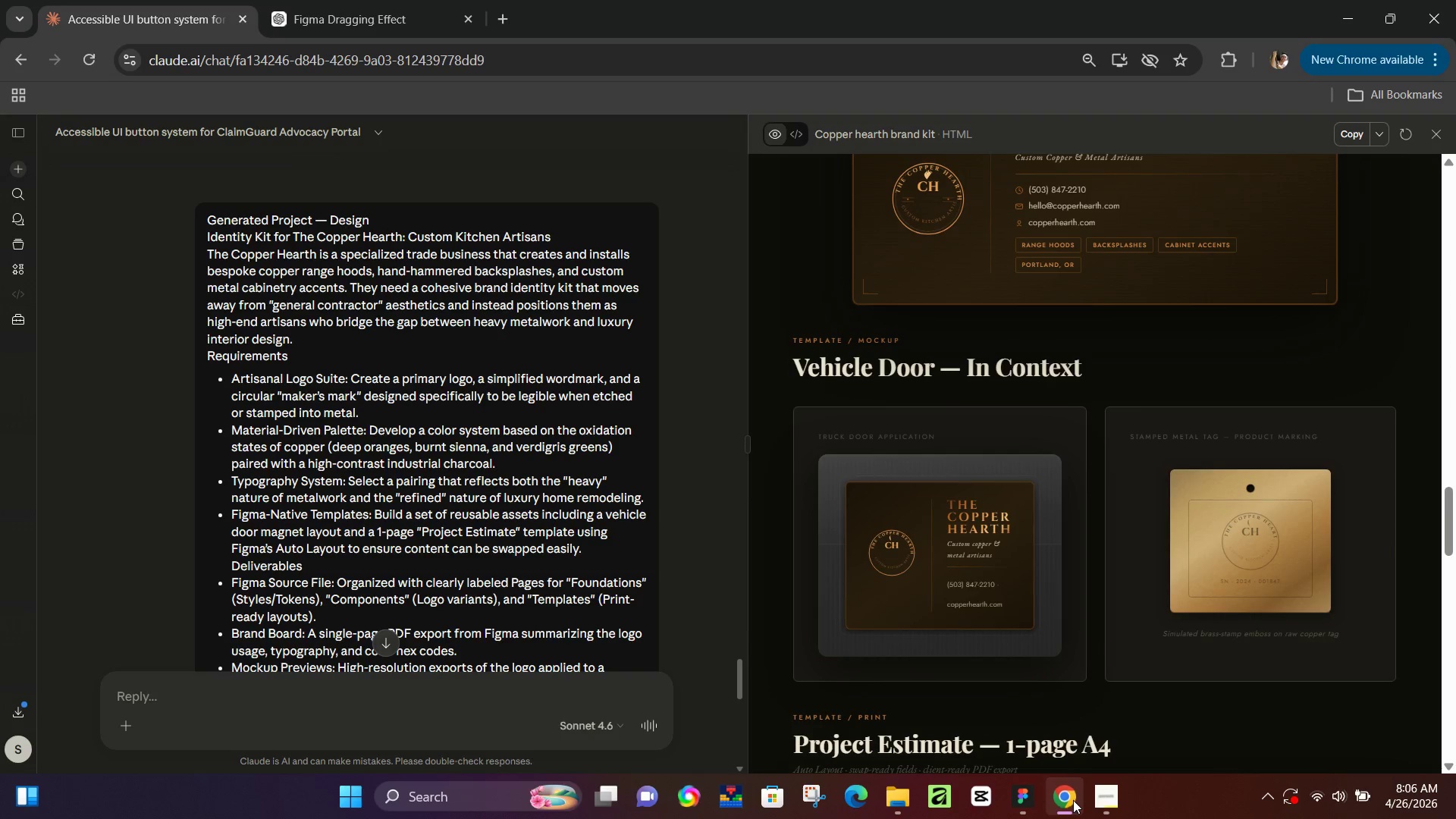 
left_click([1073, 800])
 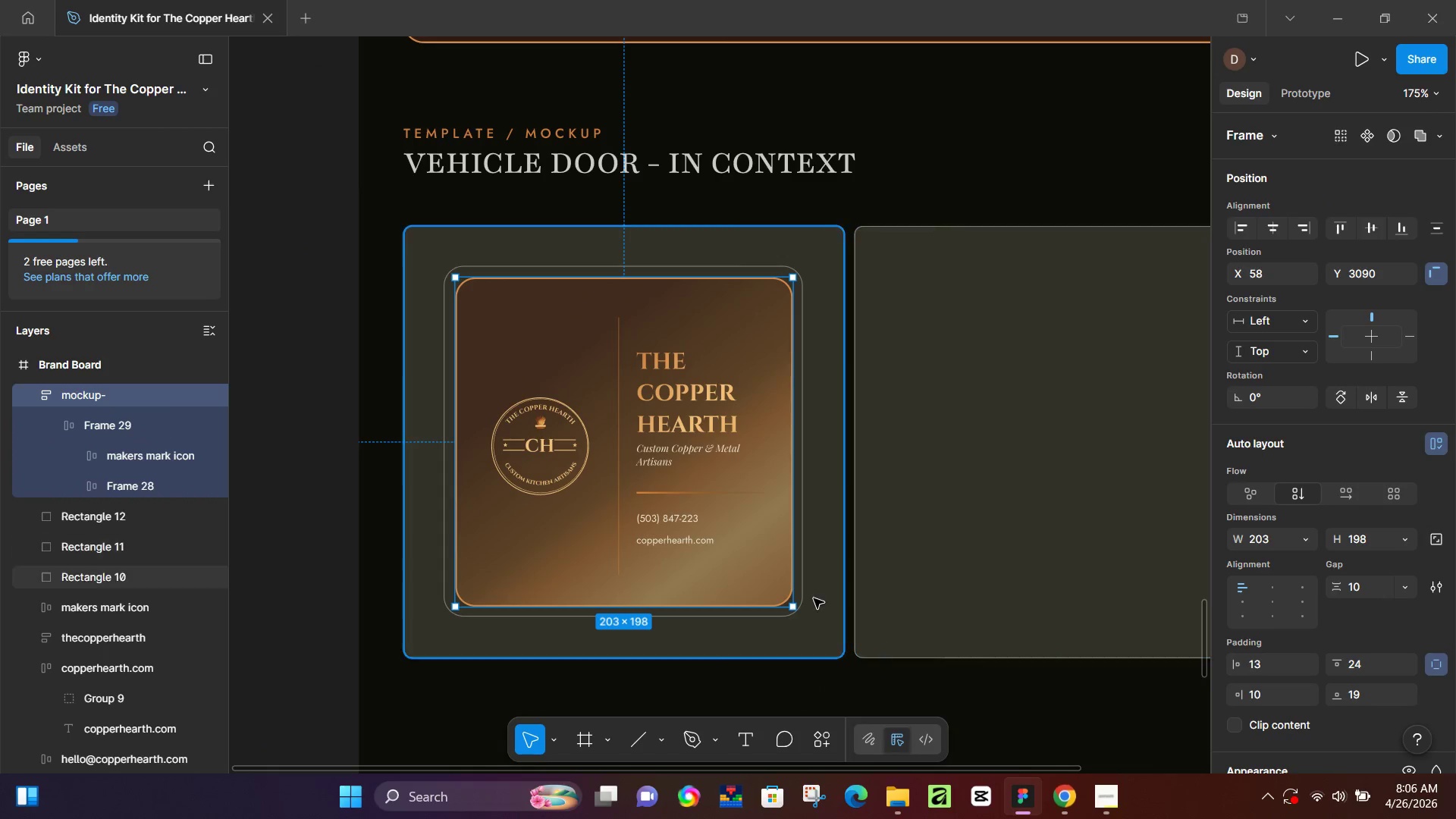 
type(dar)
 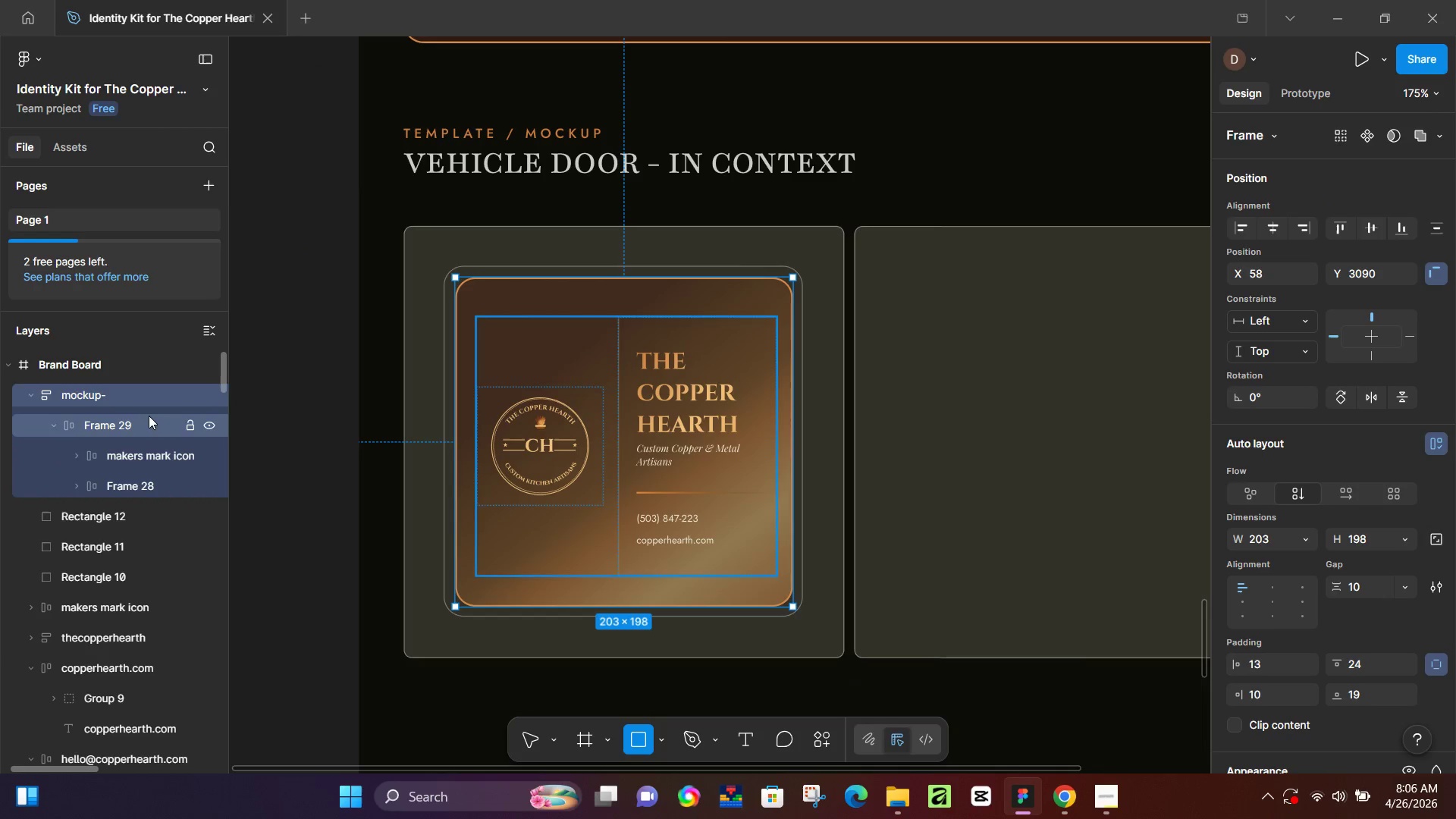 
double_click([140, 403])
 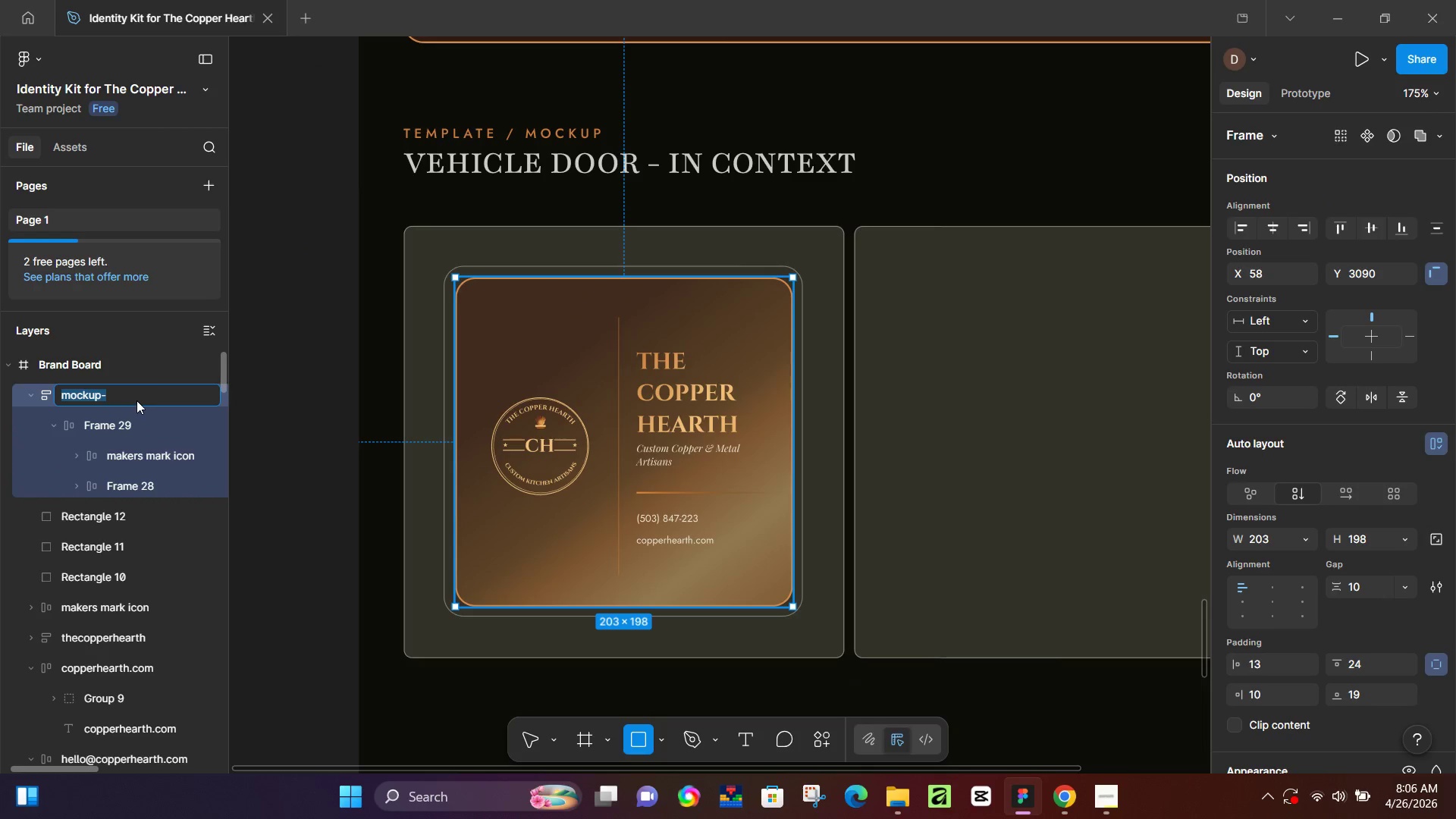 
left_click([136, 400])
 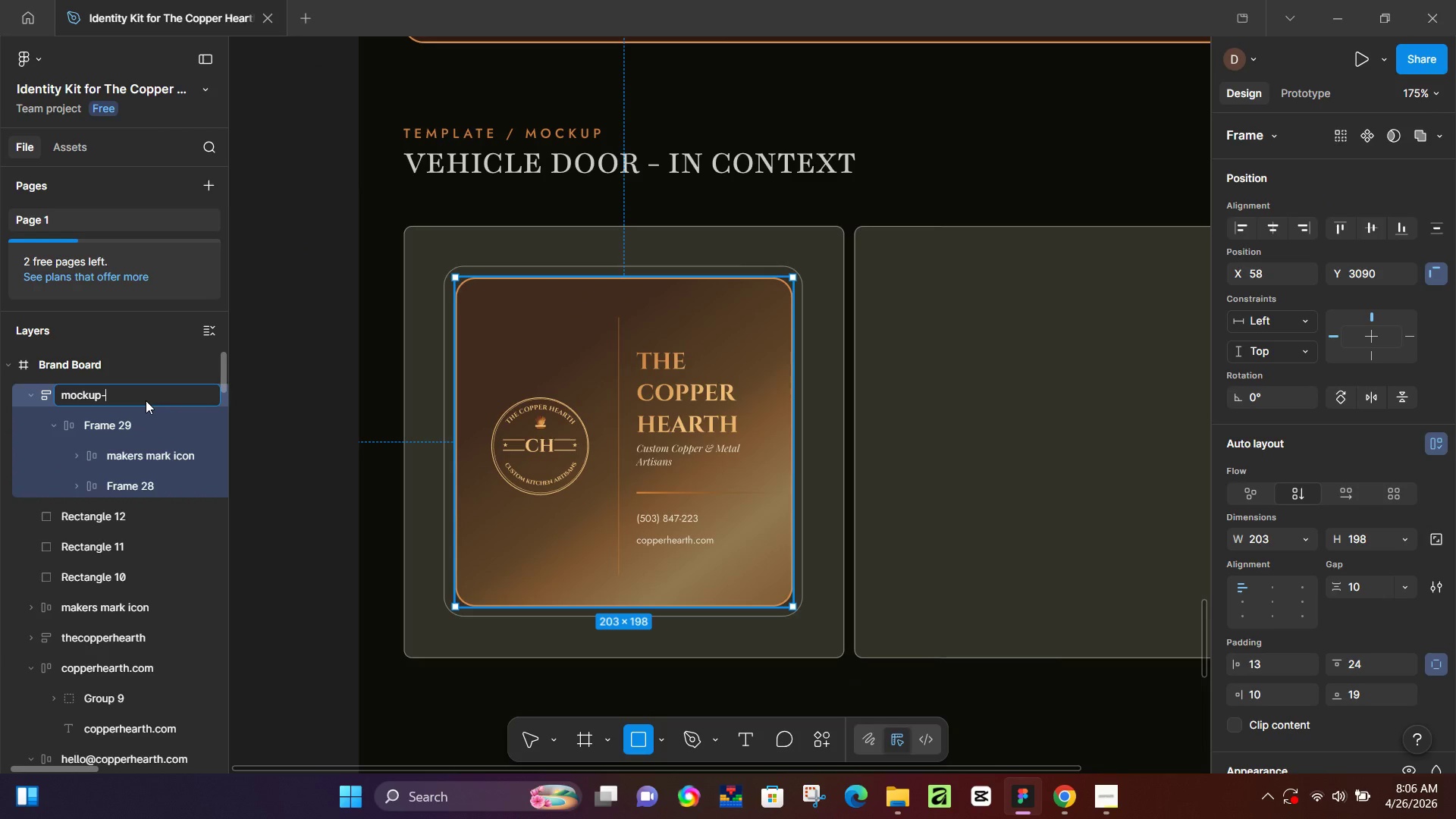 
key(Backspace)
 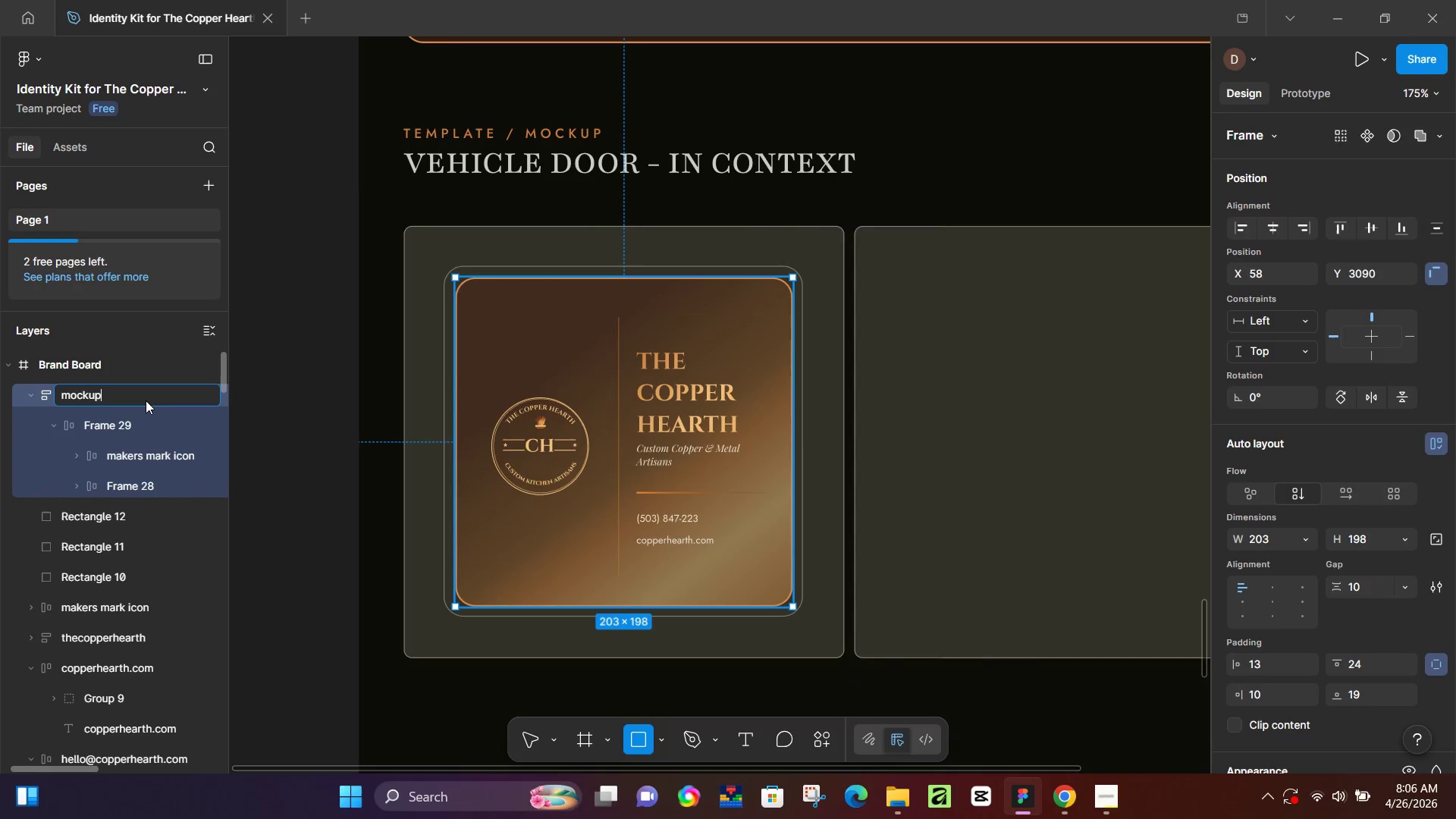 
key(Space)
 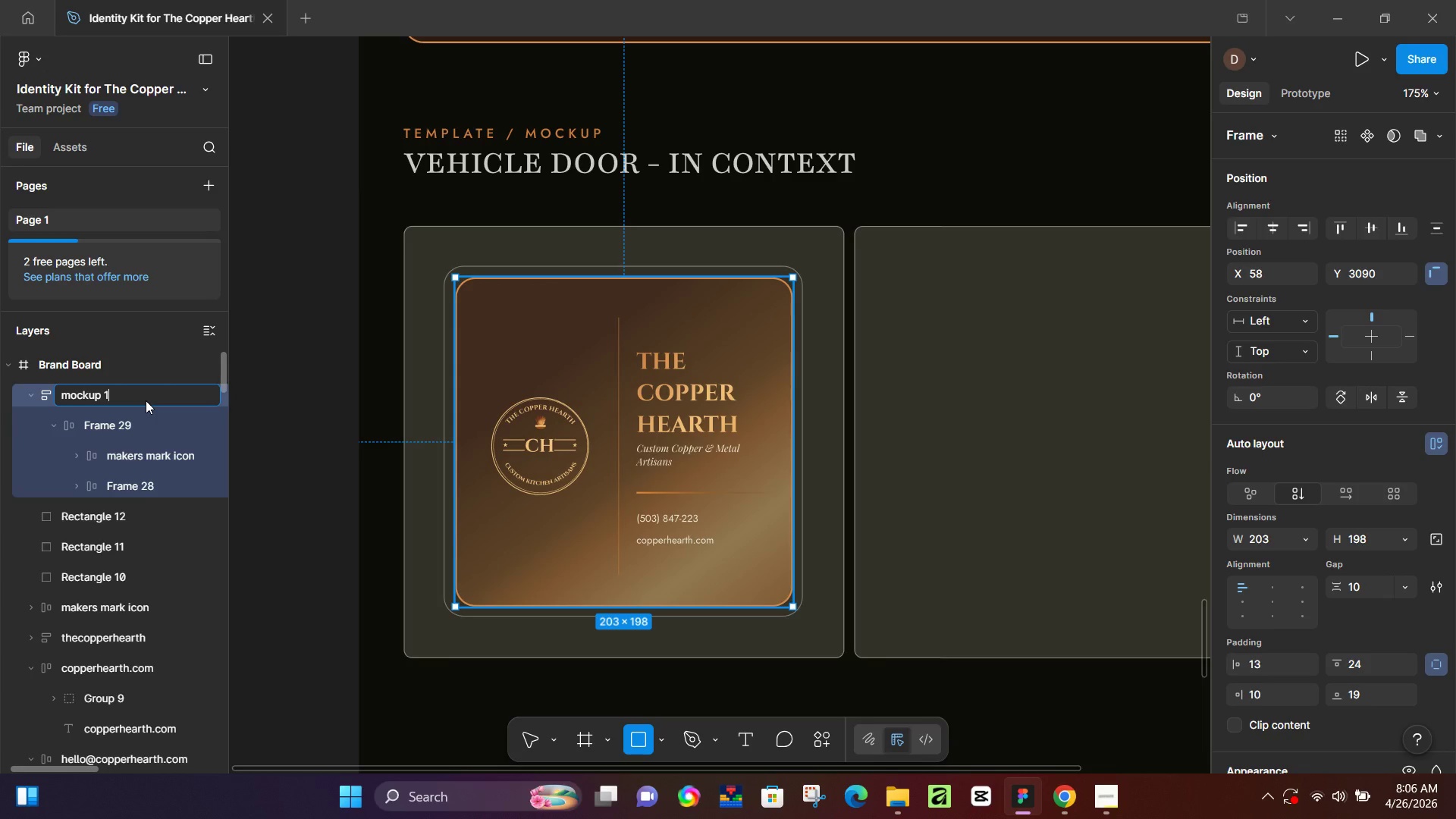 
key(1)
 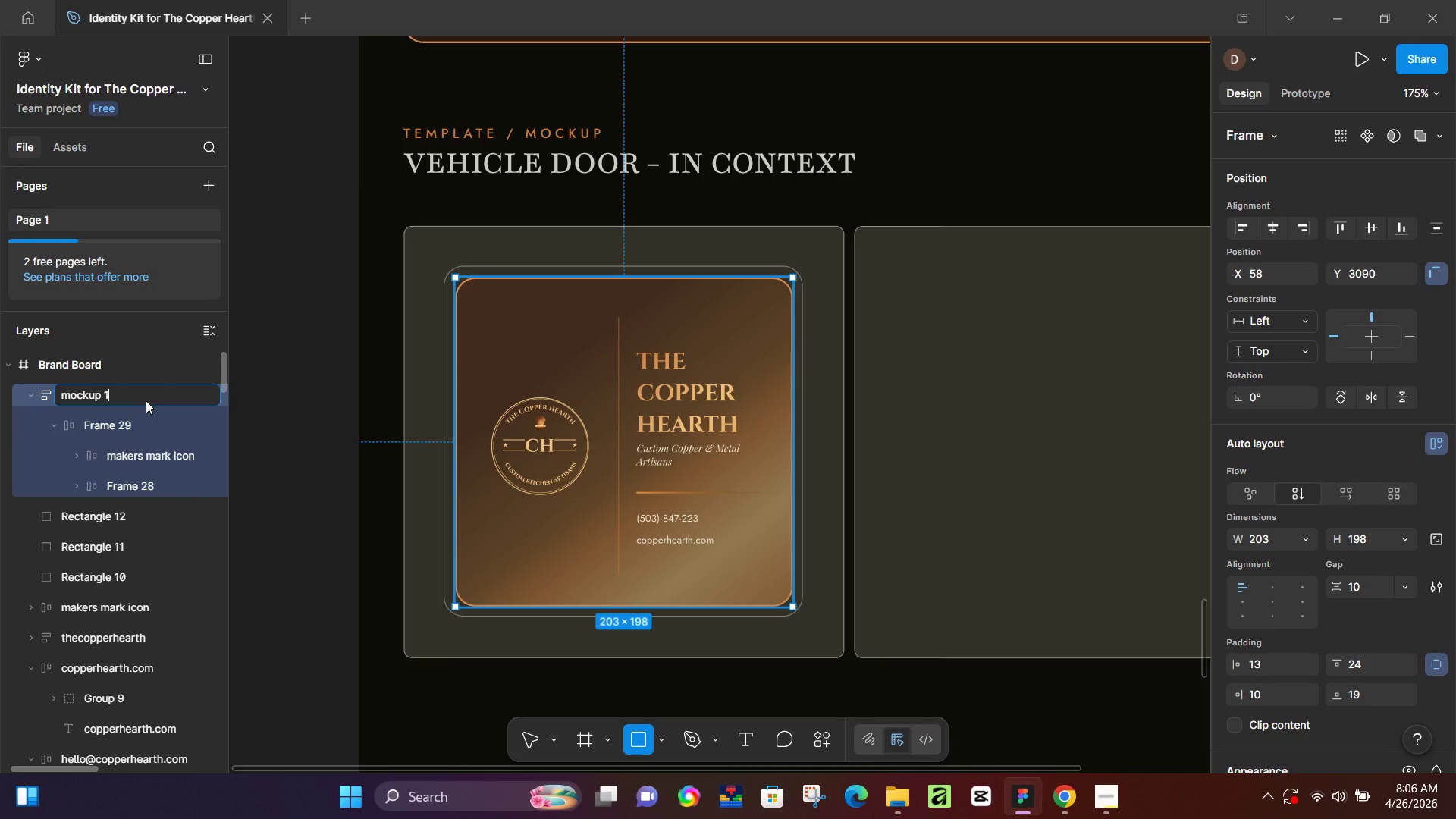 
key(Enter)
 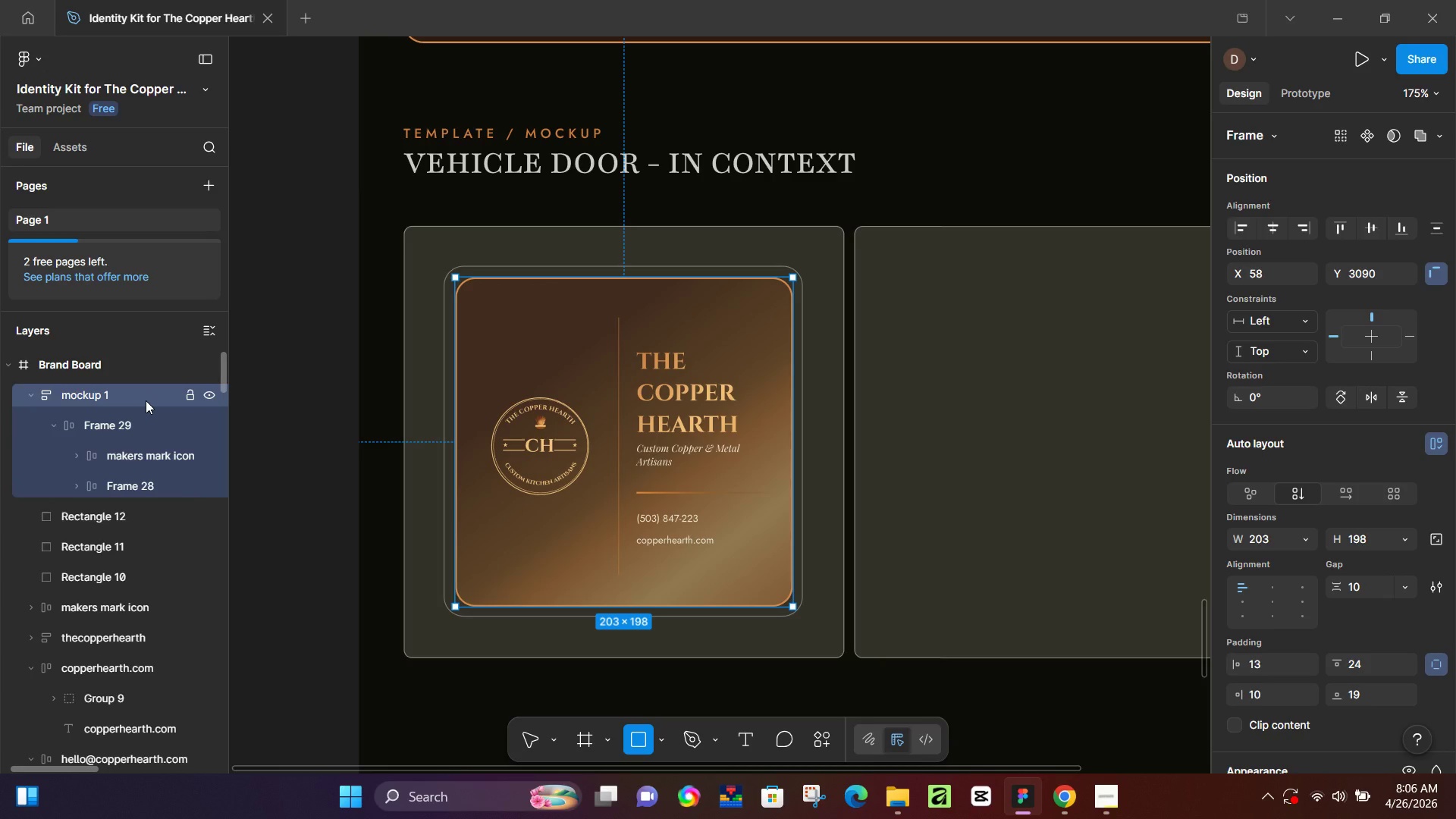 
wait(13.36)
 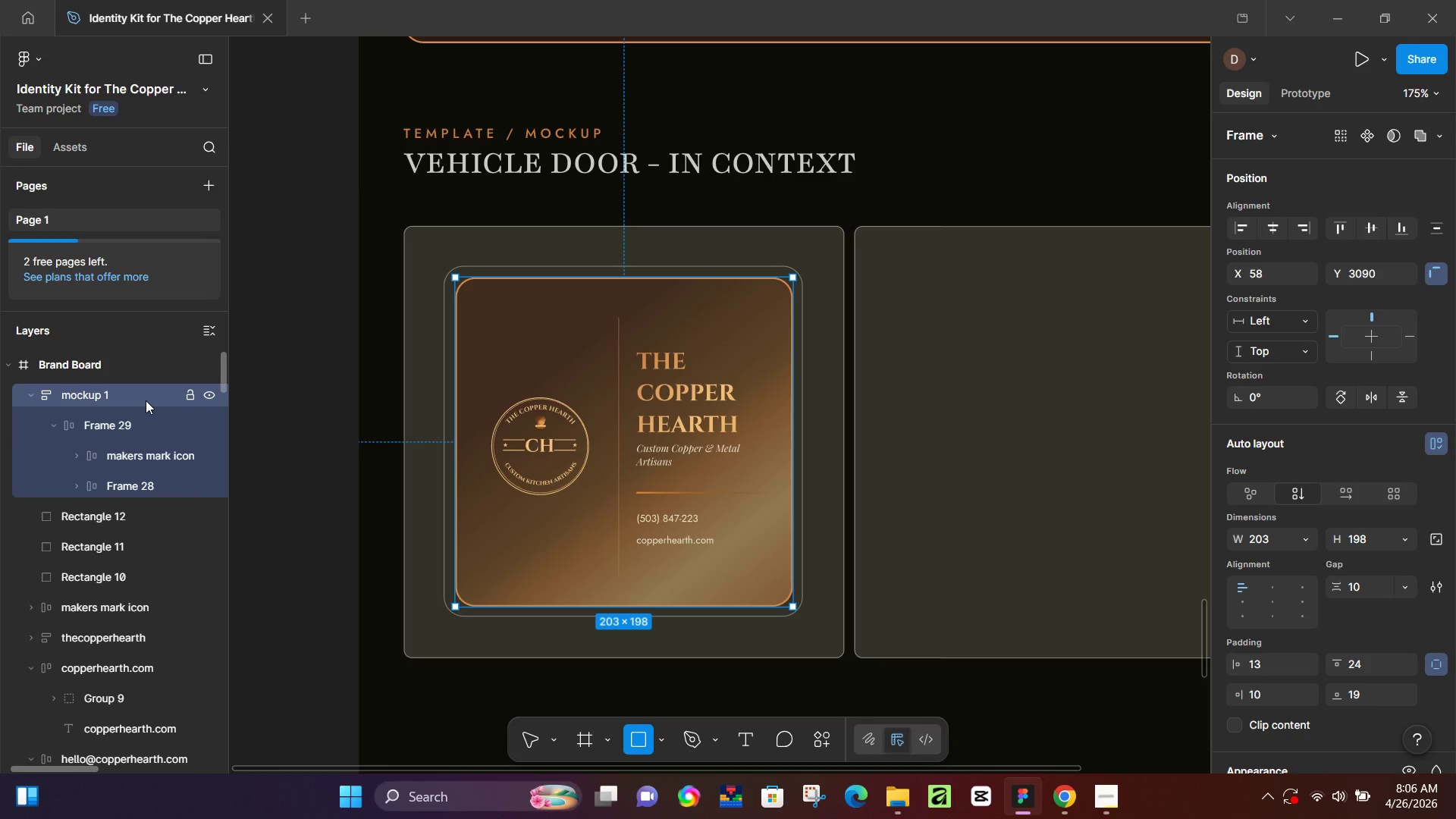 
left_click([309, 442])
 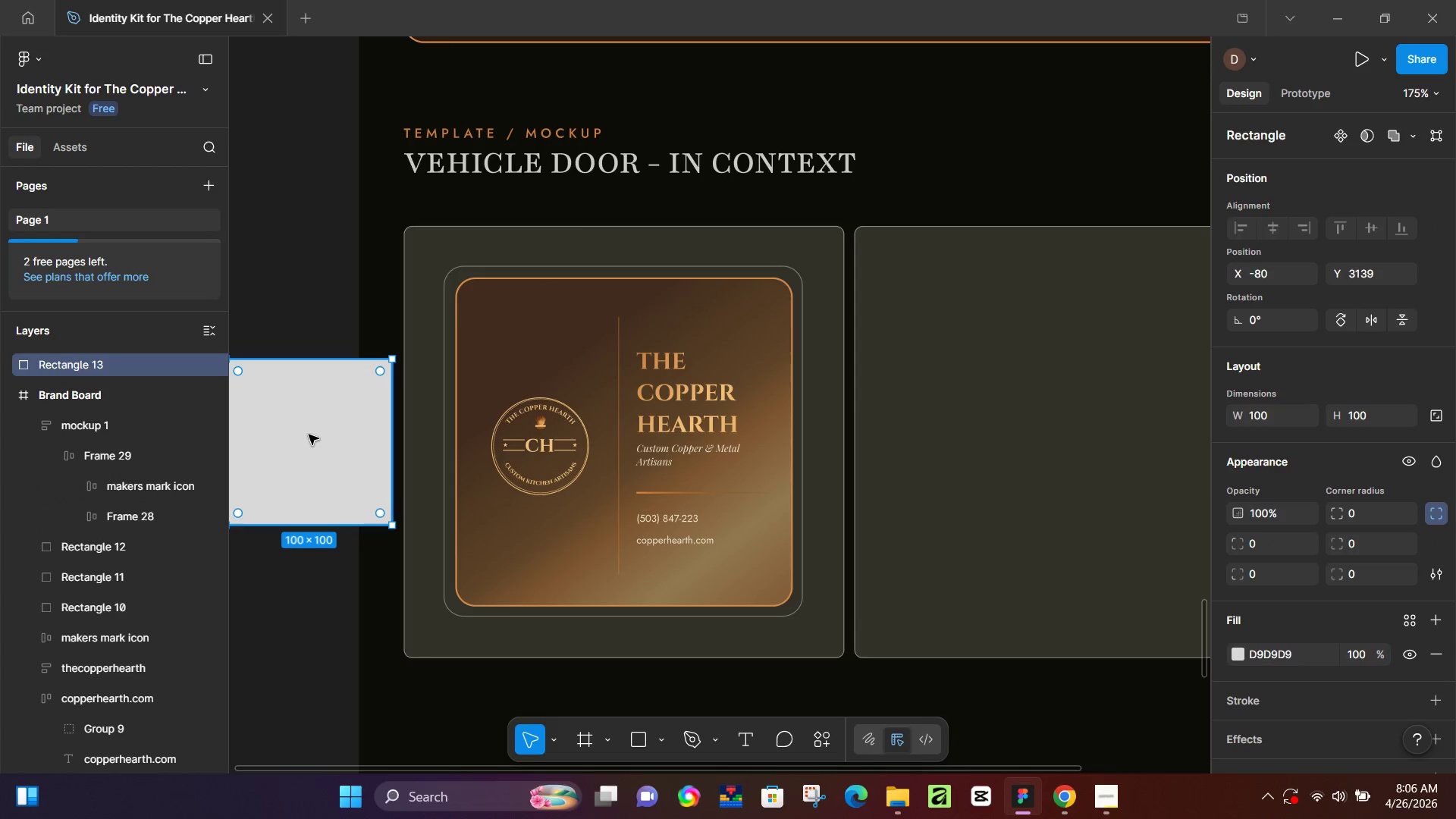 
left_click([309, 435])
 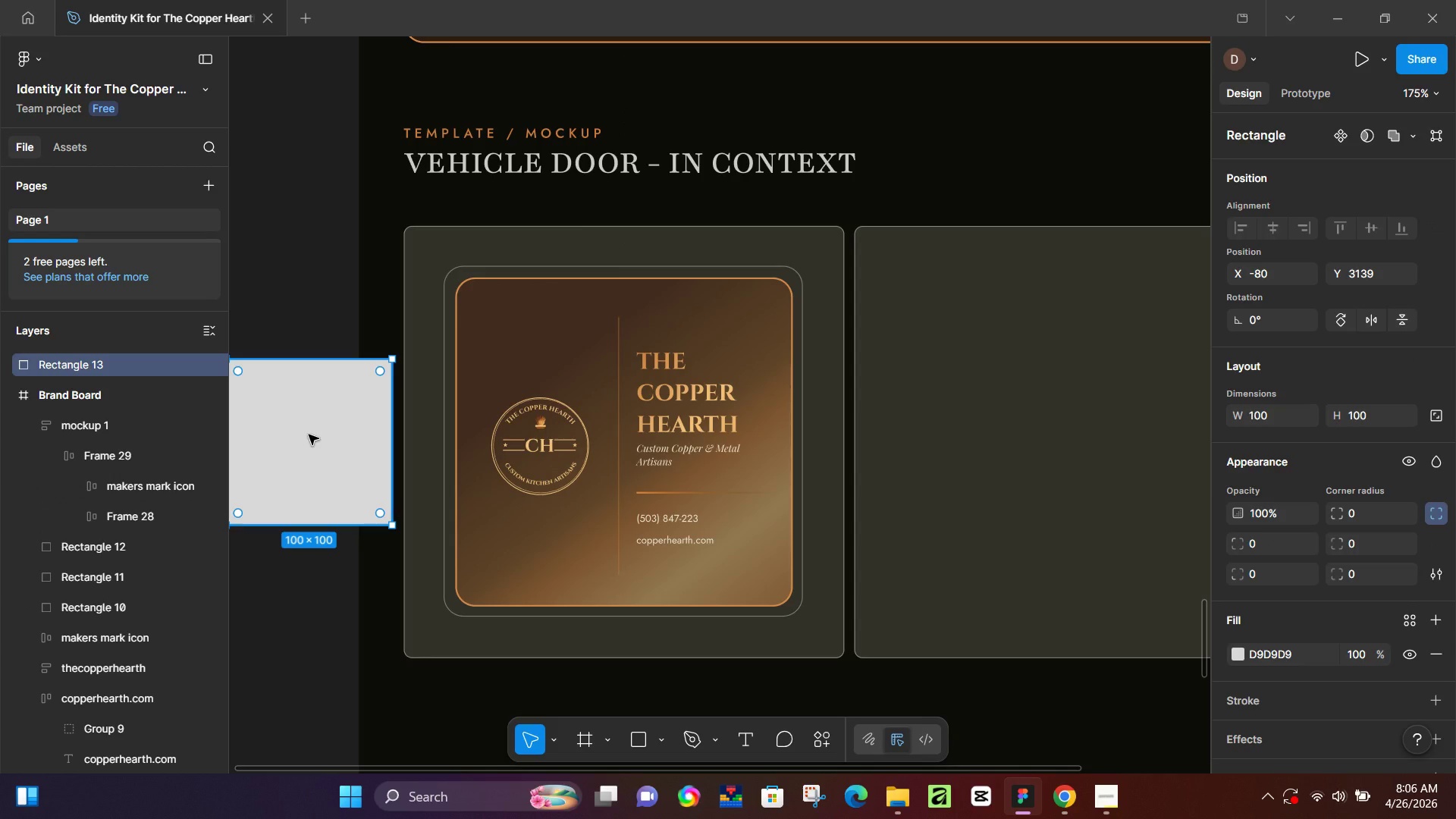 
key(Backspace)
 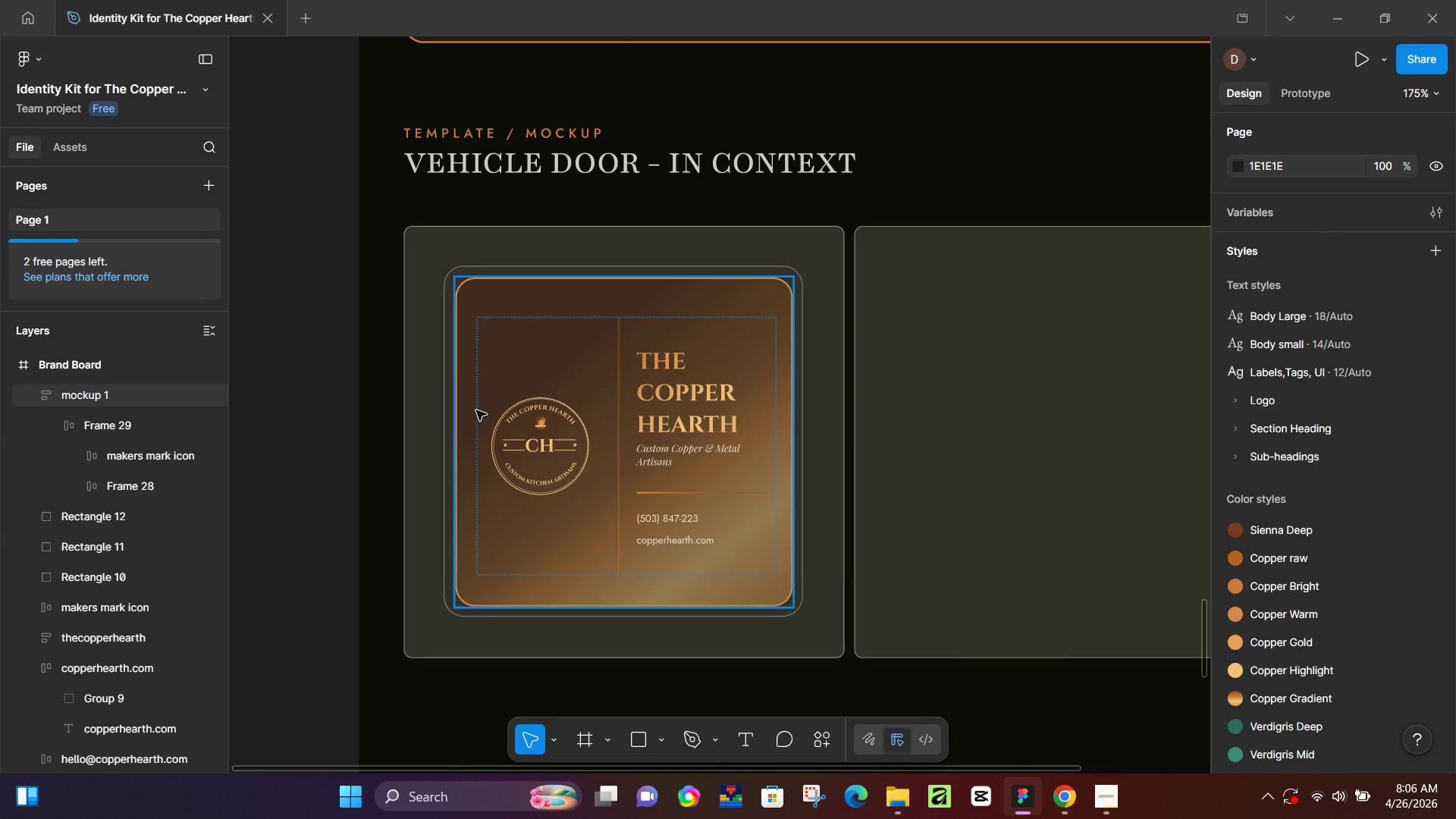 
left_click([476, 410])
 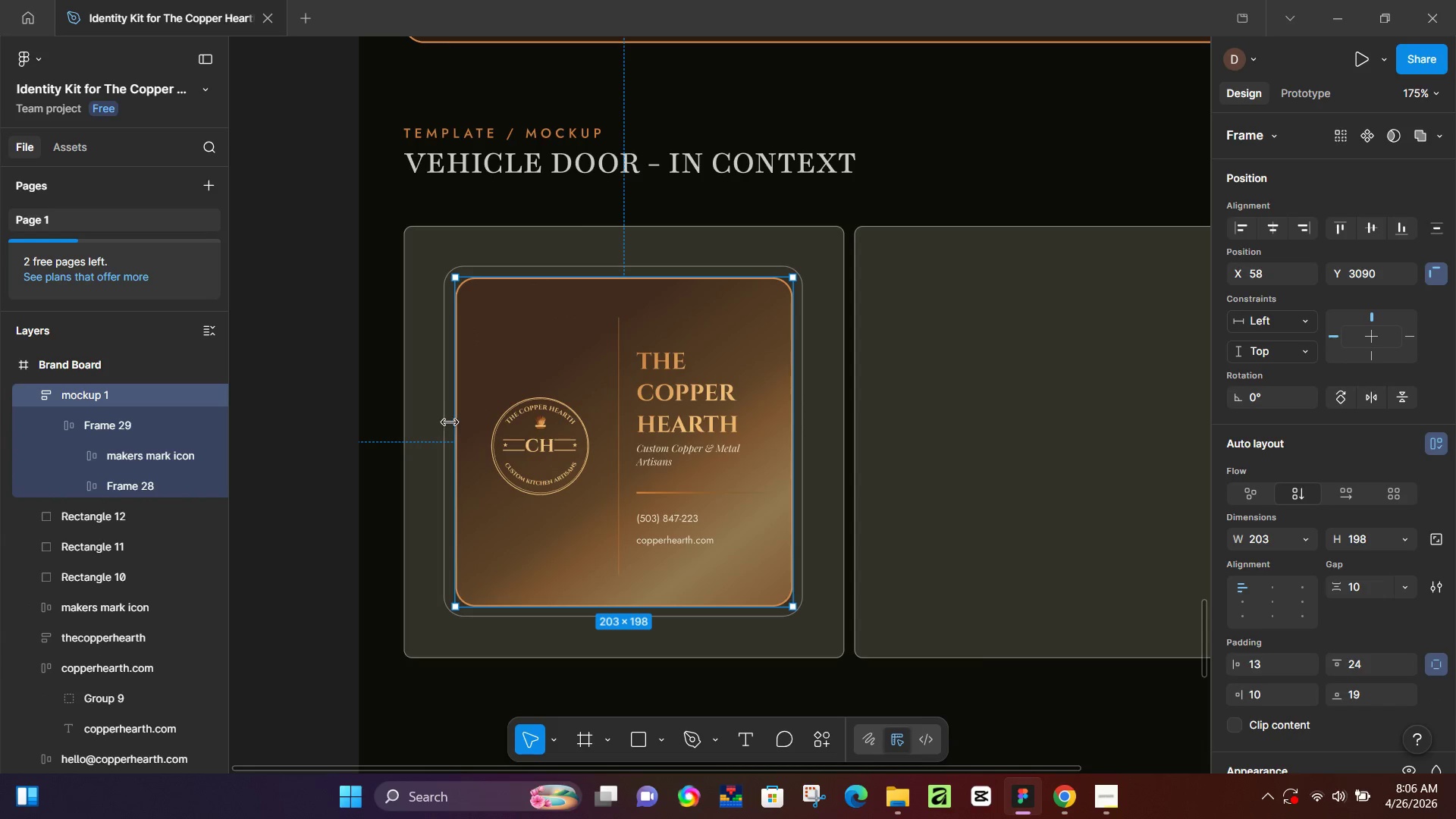 
left_click([441, 428])
 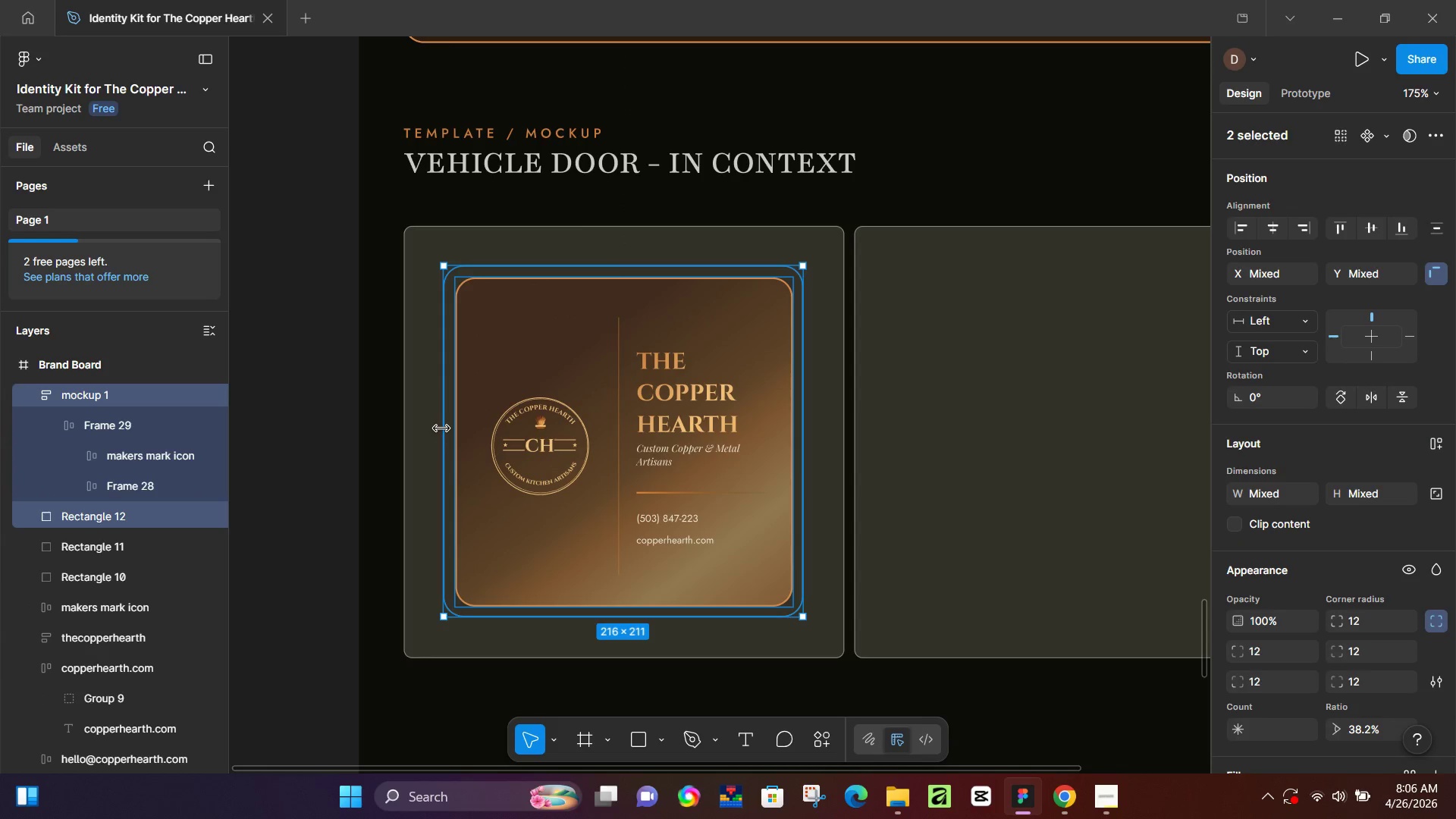 
key(Shift+A)
 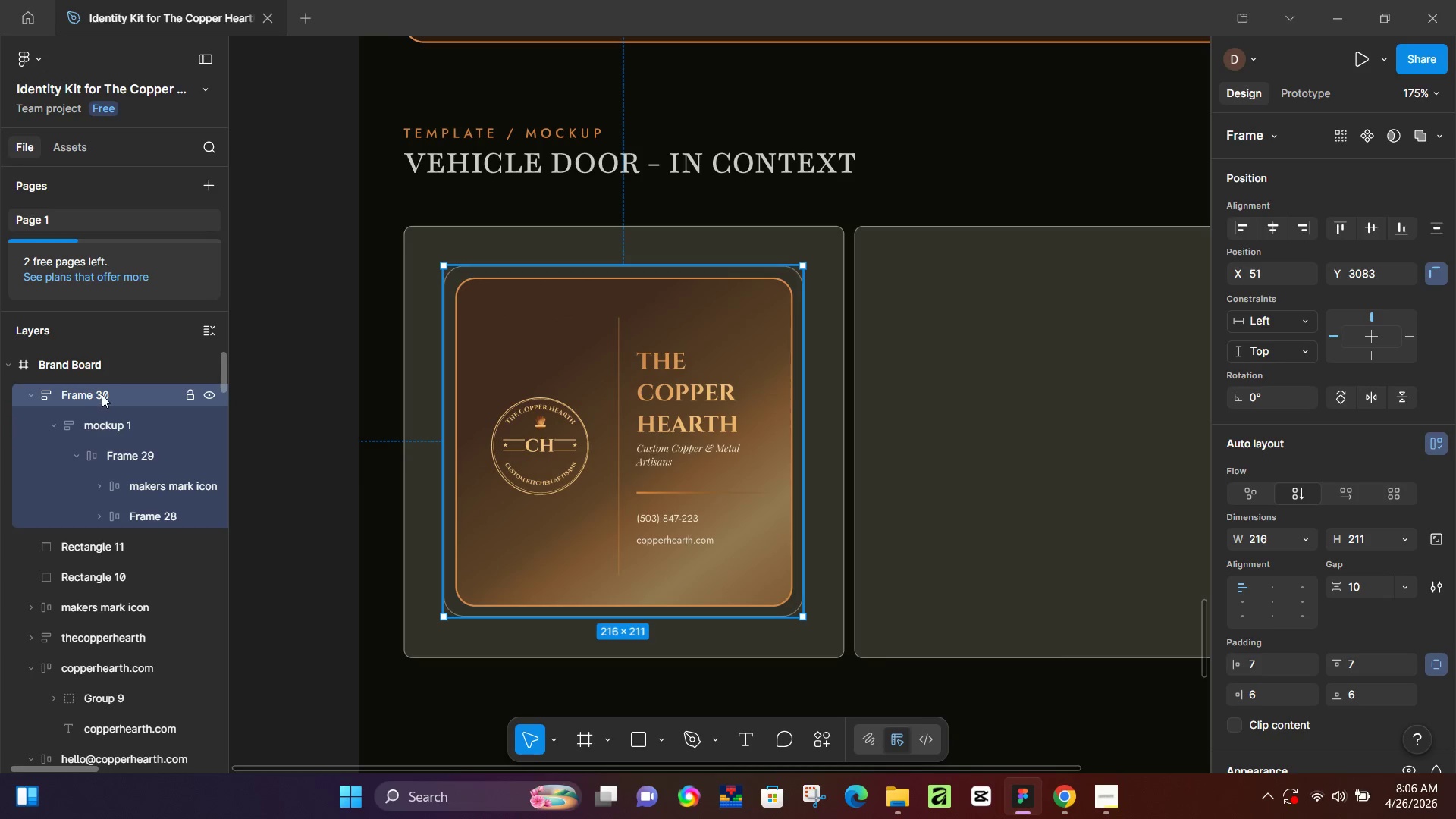 
double_click([102, 394])
 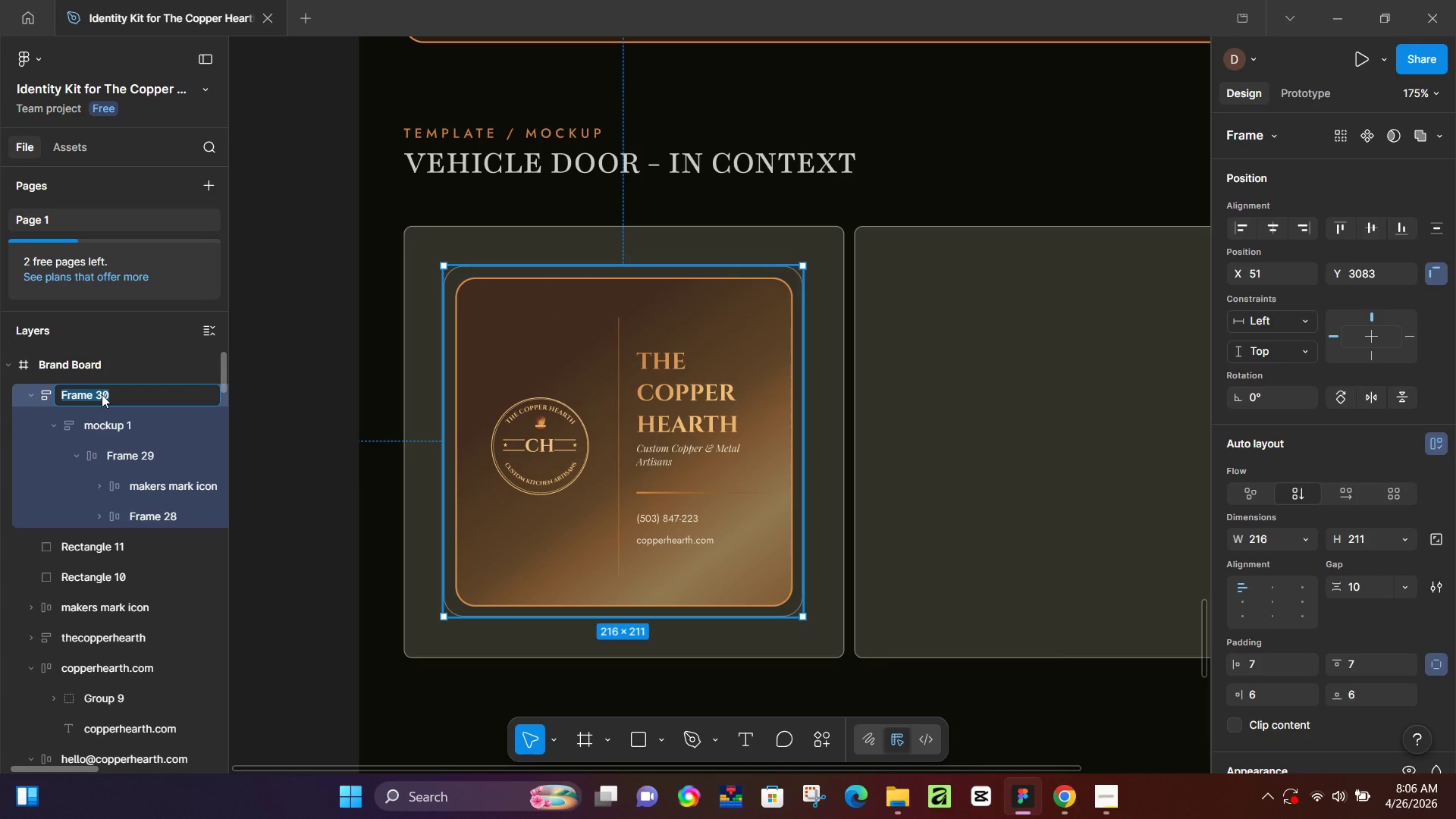 
type(mockup 1)
 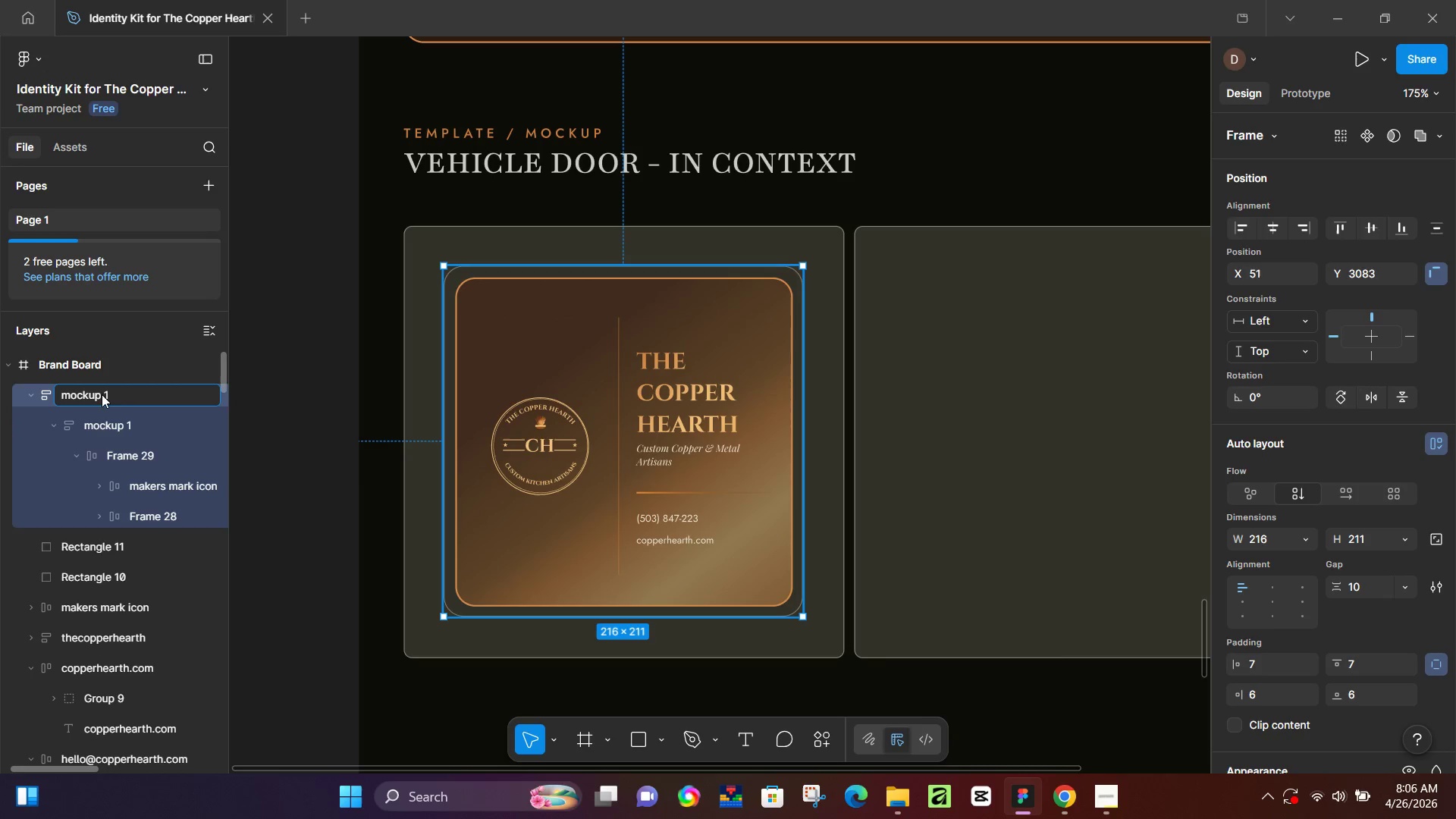 
key(Enter)
 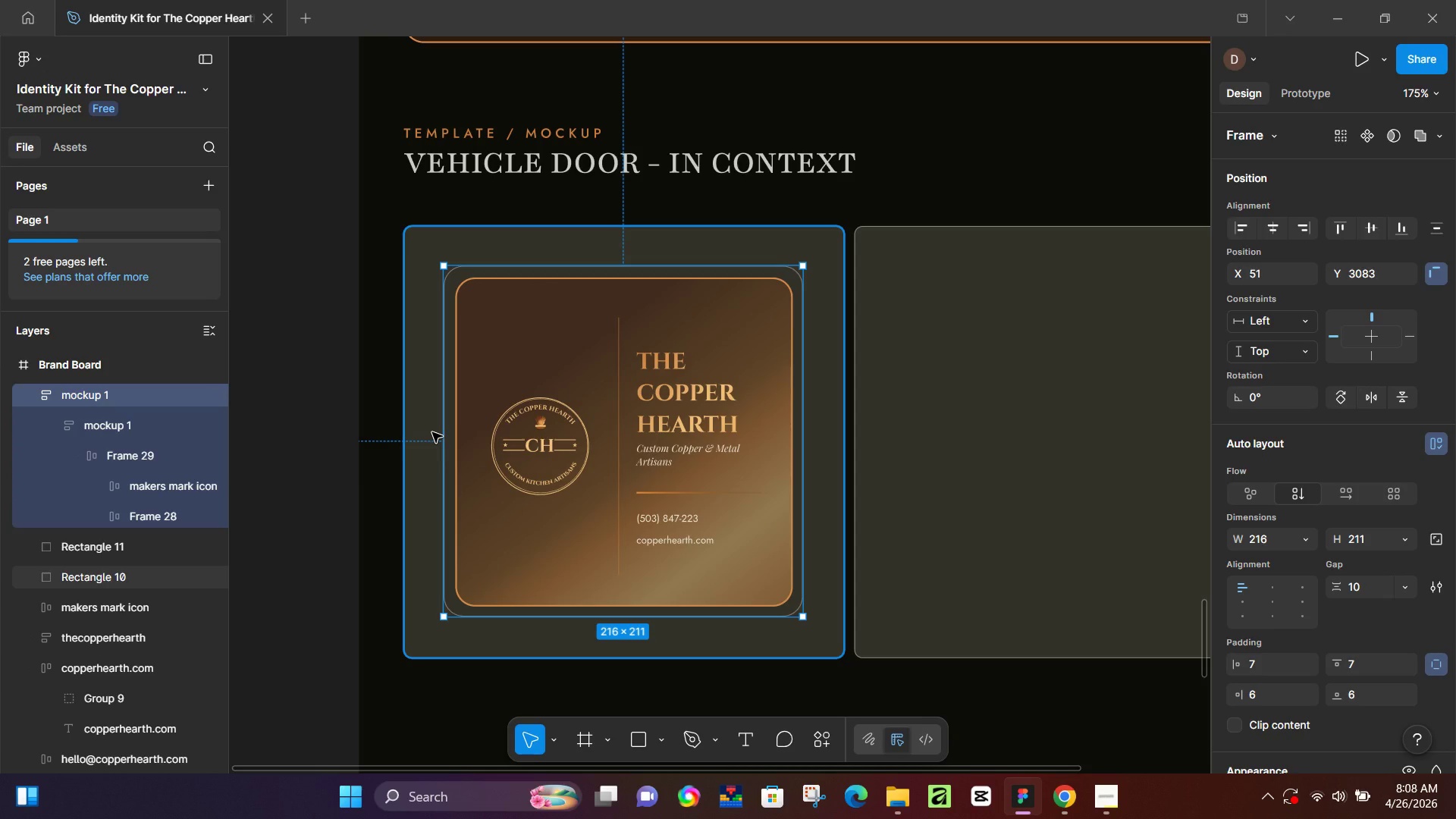 
wait(106.22)
 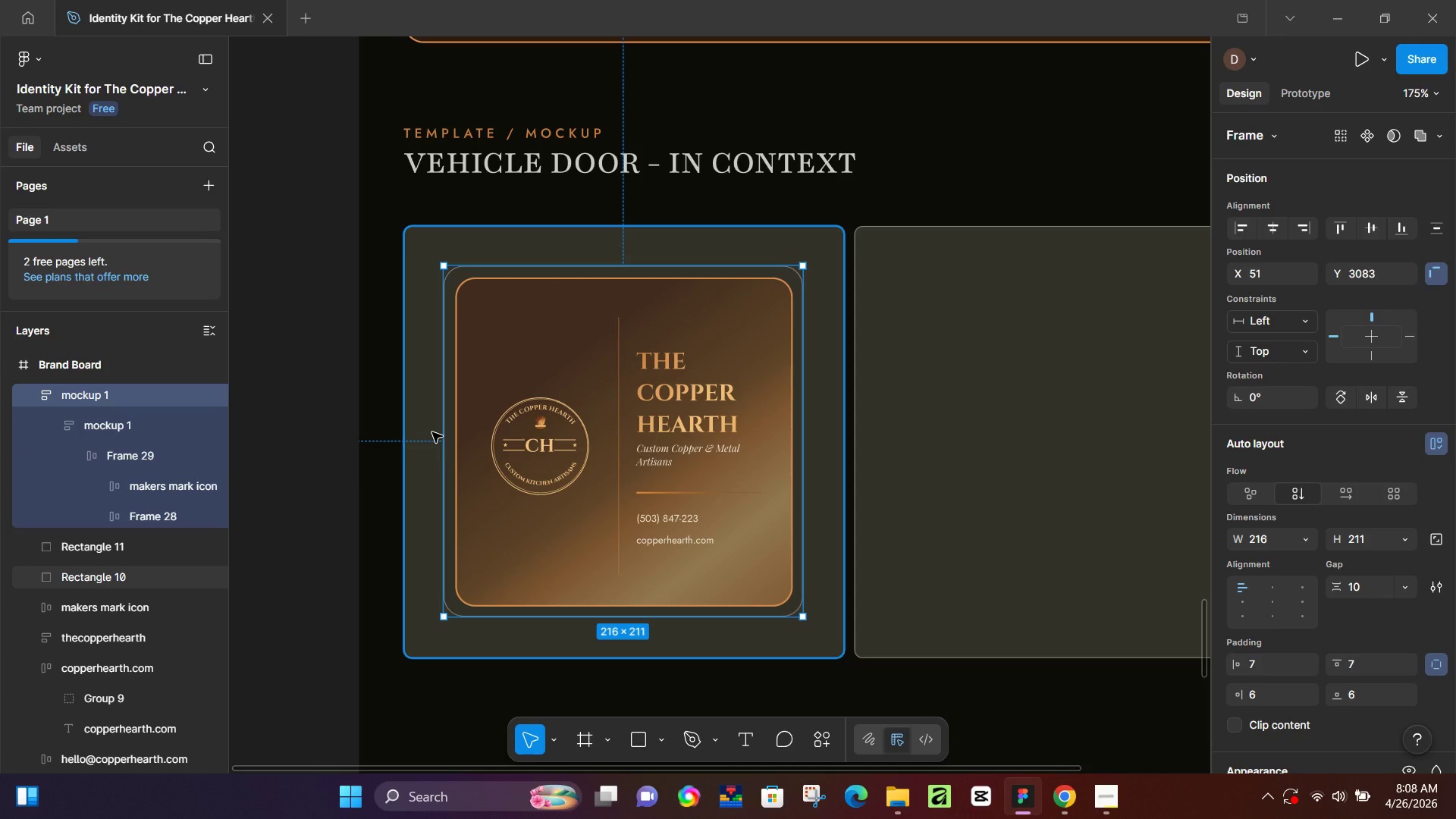 
hold_key(key=AltLeft, duration=1.52)
left_click_drag(start_coordinate=[566, 404], to_coordinate=[1048, 410])
 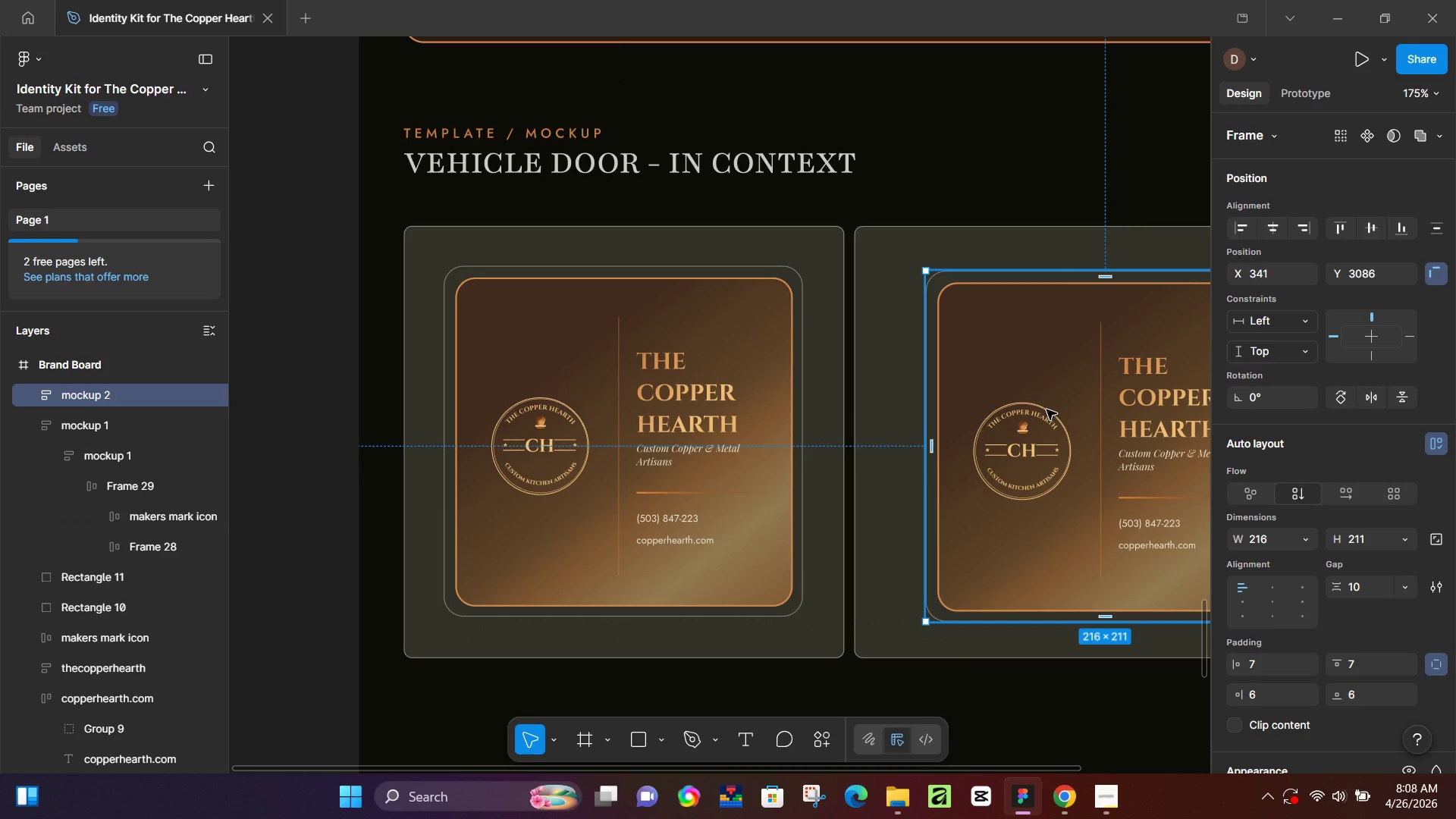 
hold_key(key=AltLeft, duration=1.5)
 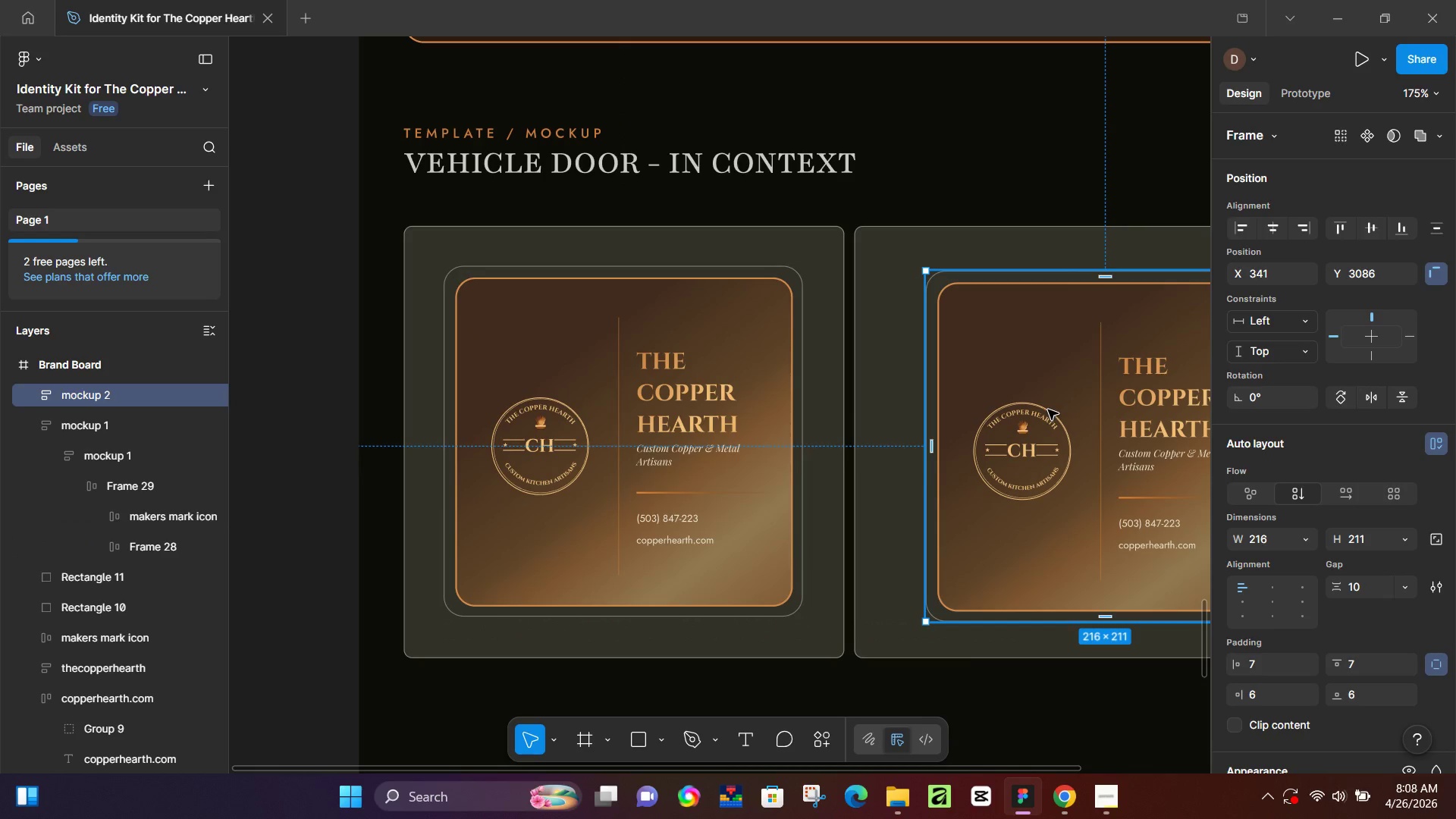 
key(Alt+AltLeft)
 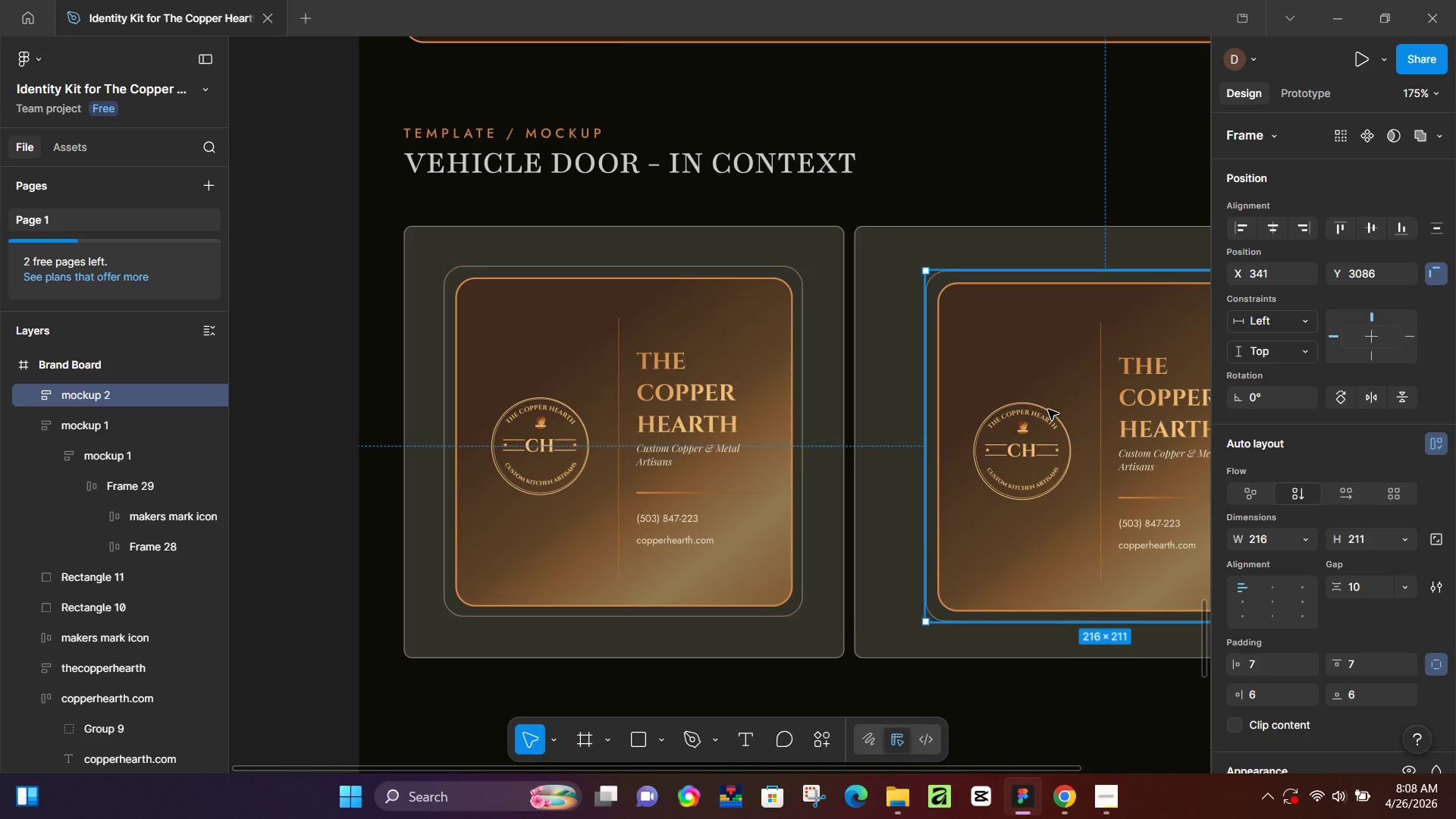 
key(Alt+AltLeft)
 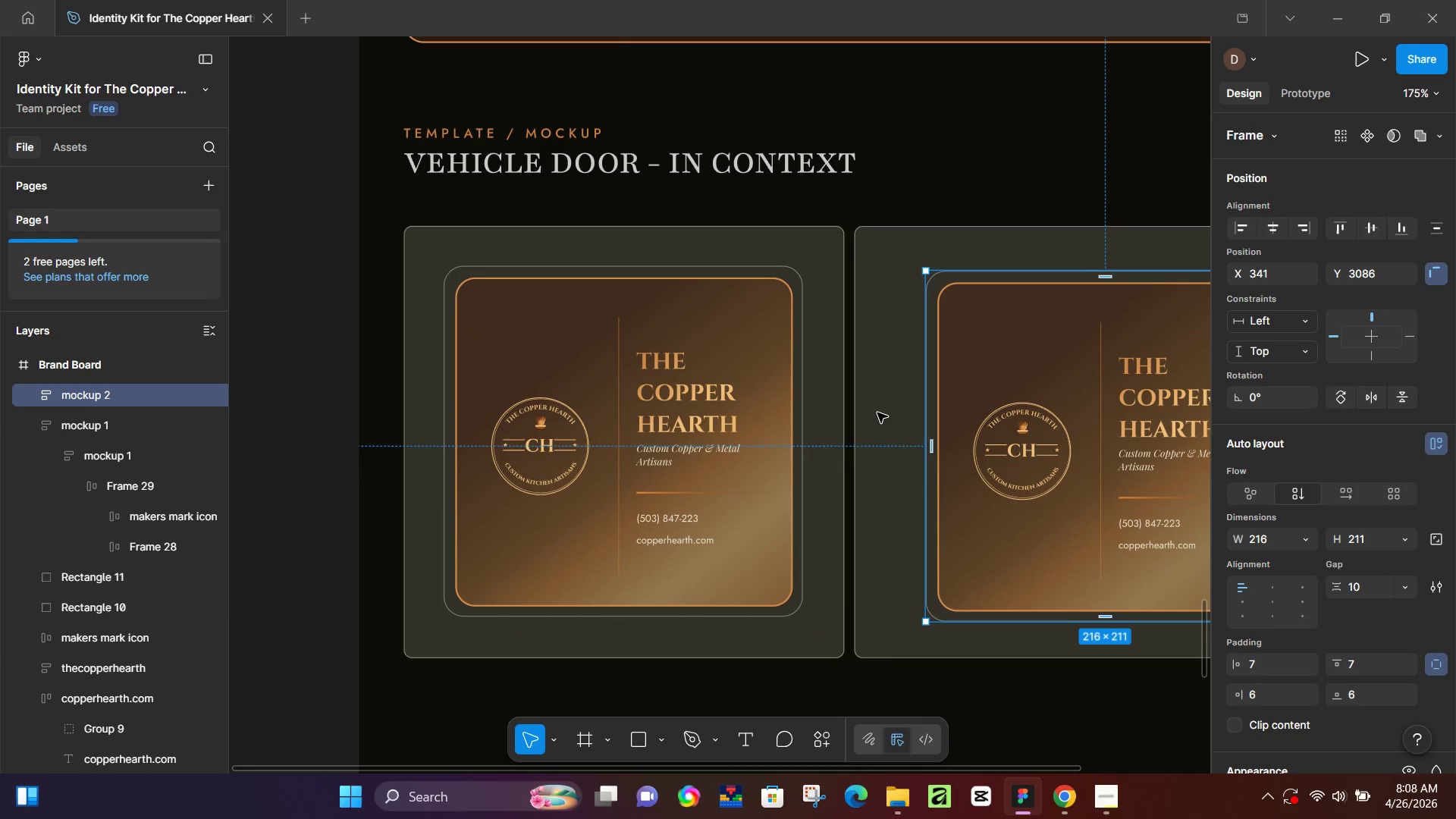 
hold_key(key=Space, duration=0.86)
 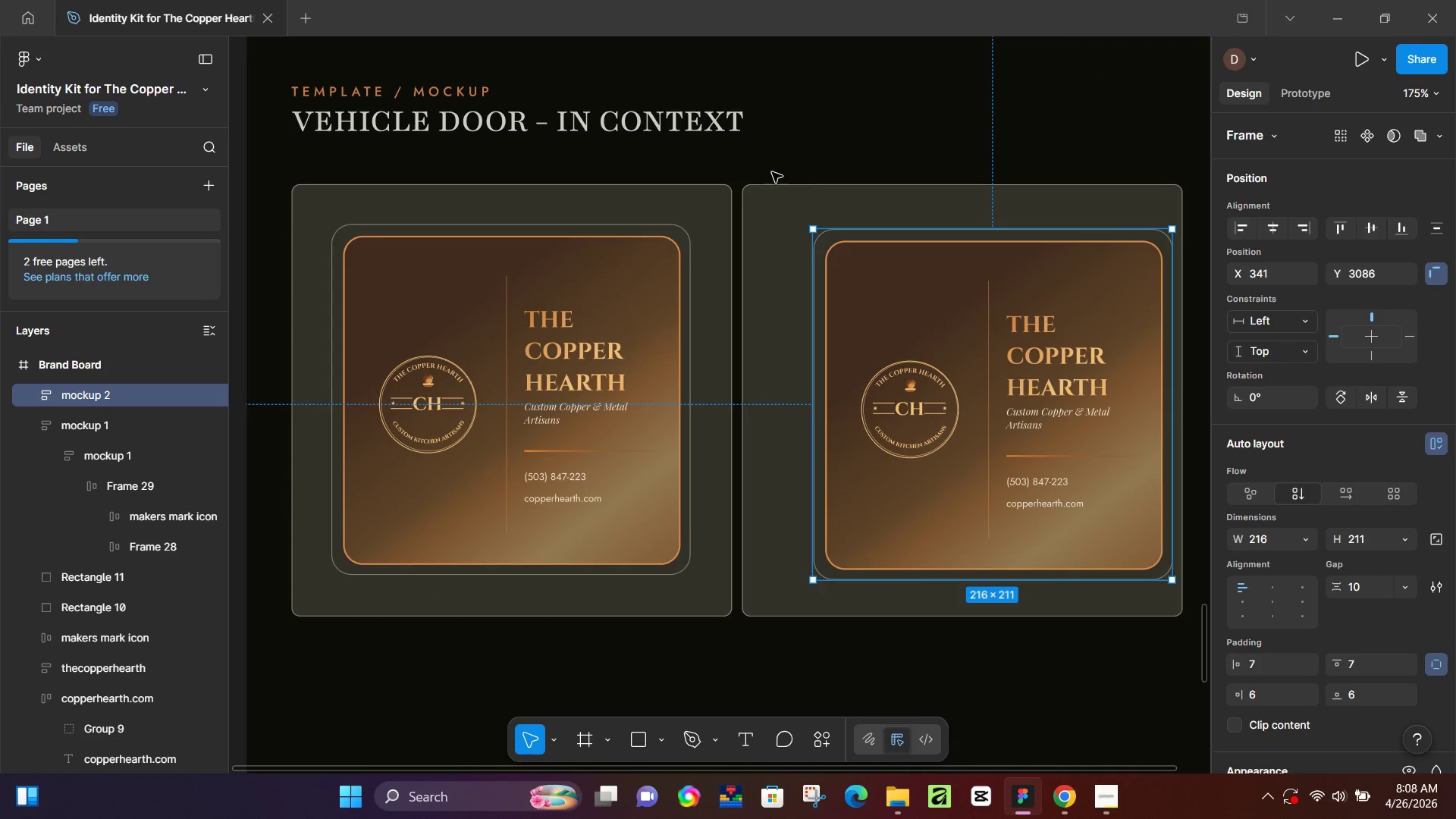 
left_click_drag(start_coordinate=[886, 568], to_coordinate=[774, 526])
 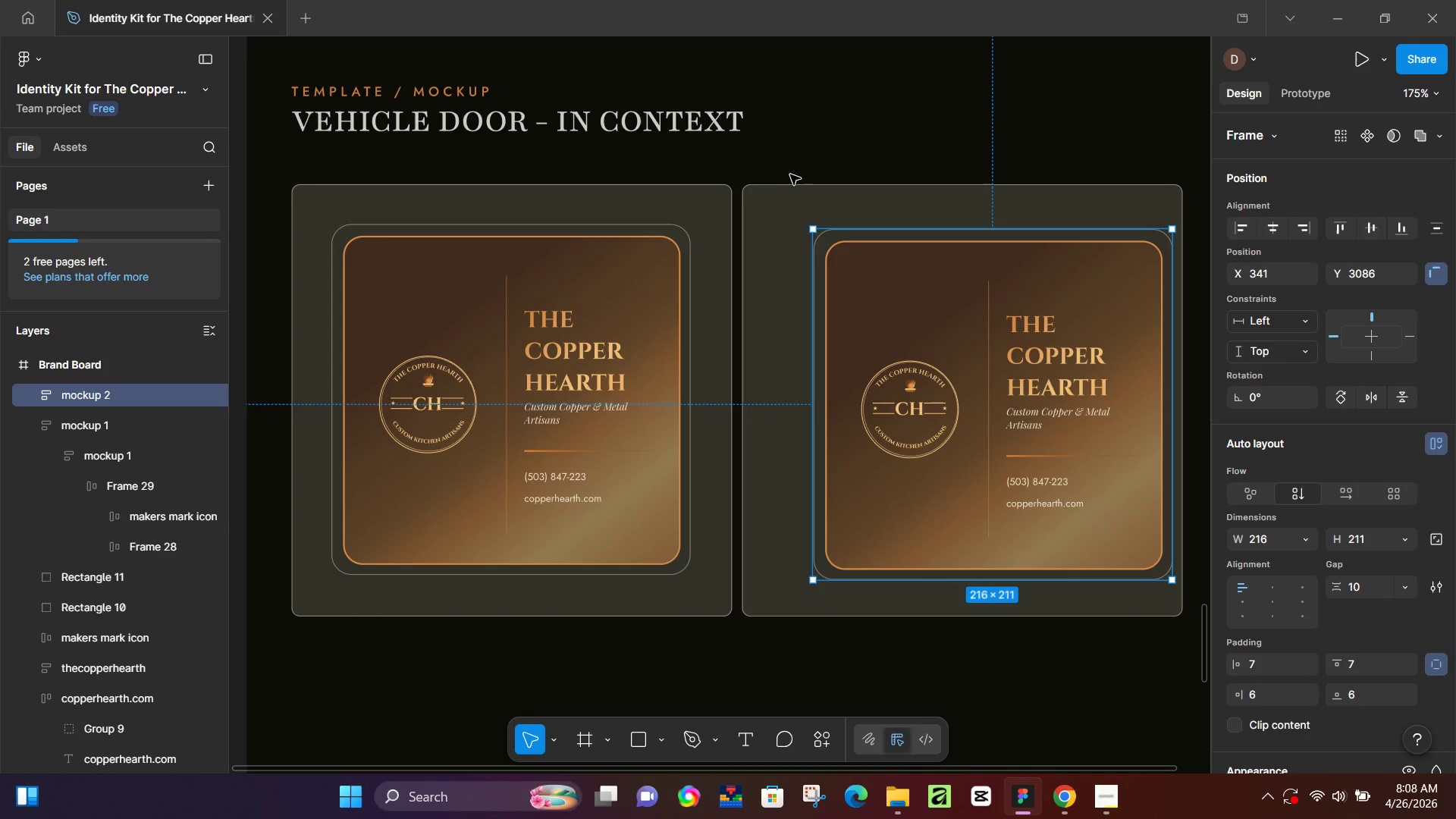 
hold_key(key=ShiftLeft, duration=1.48)
left_click([812, 218])
 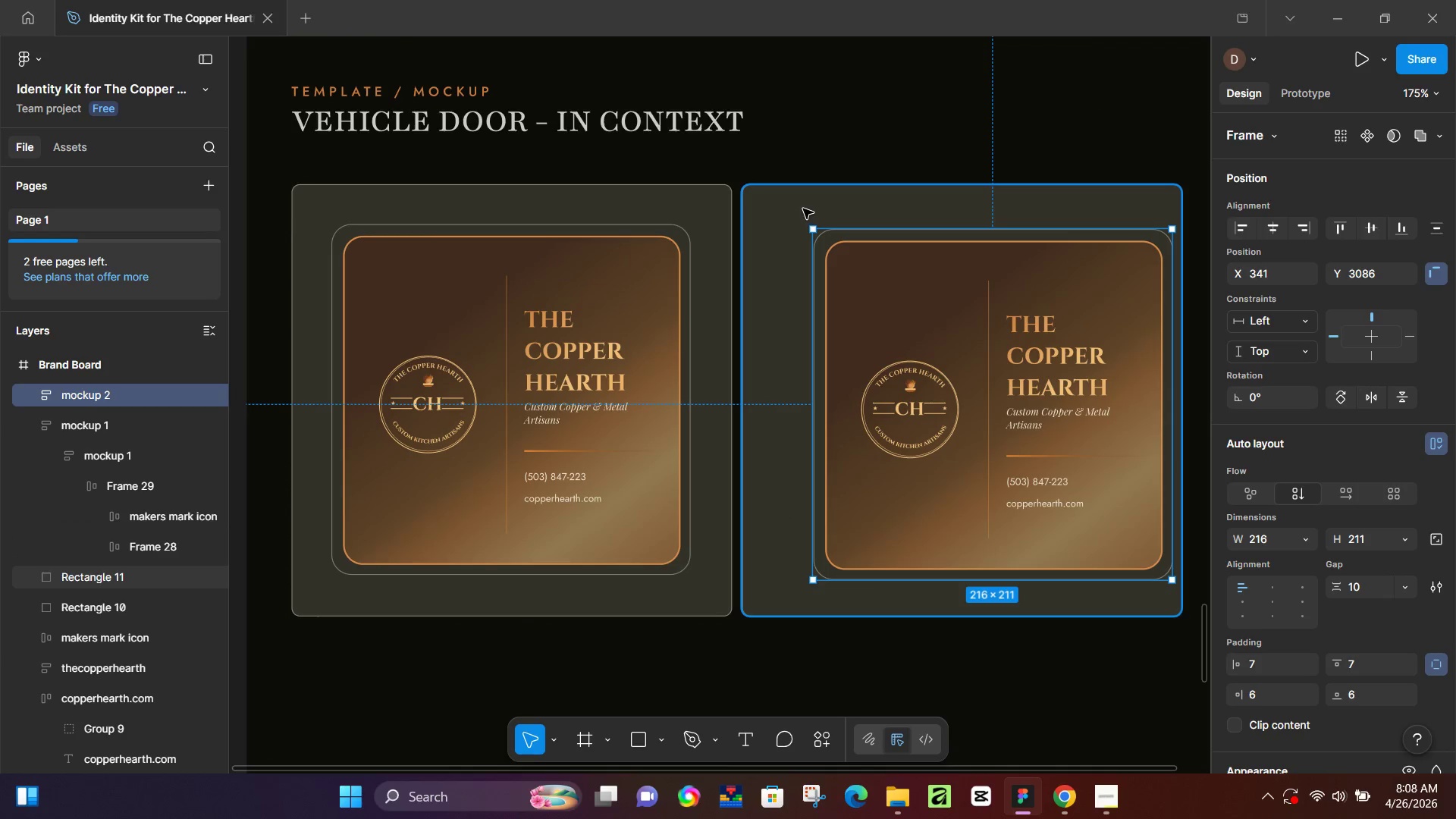 
left_click([803, 208])
 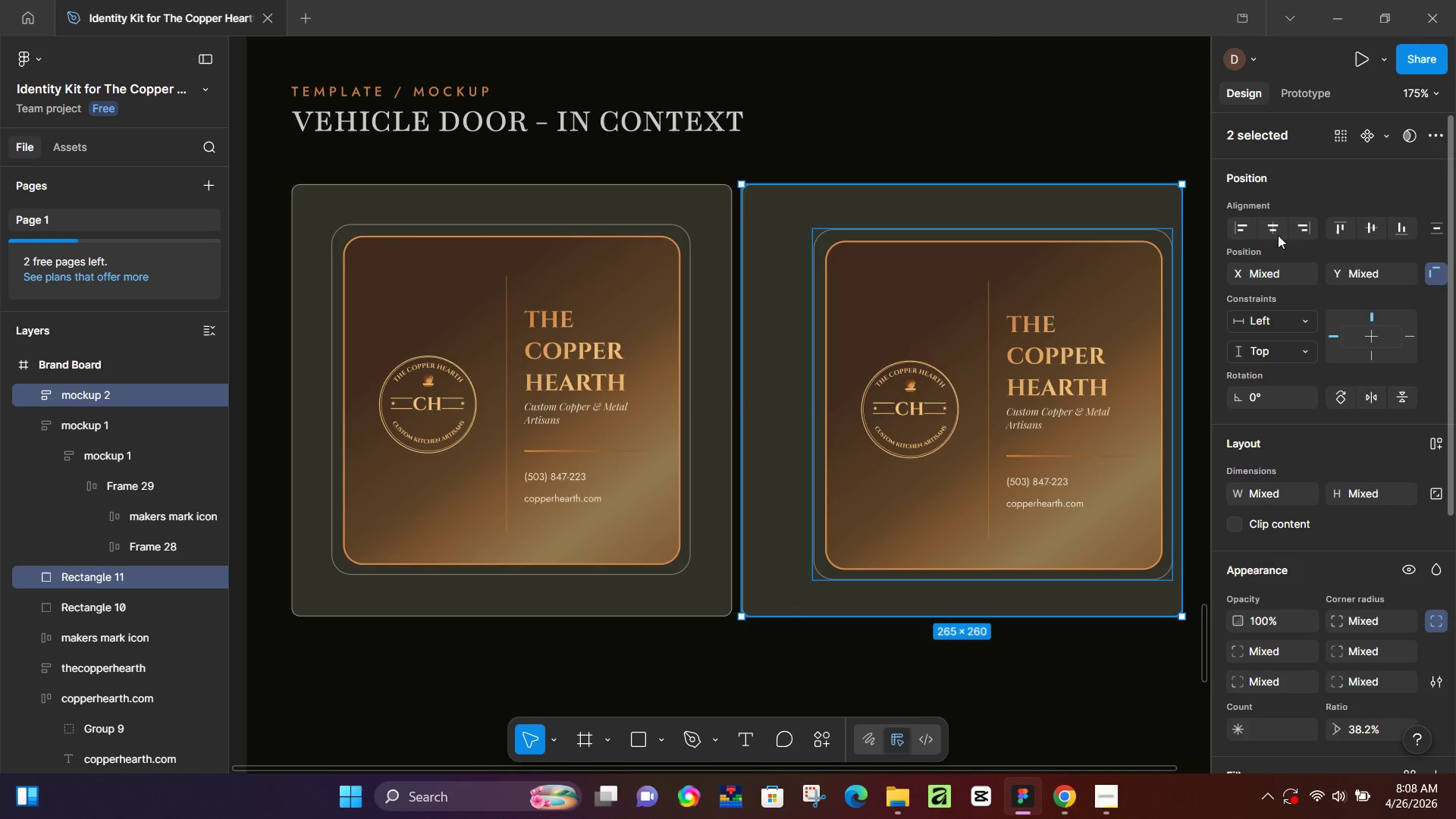 
left_click([1267, 226])
 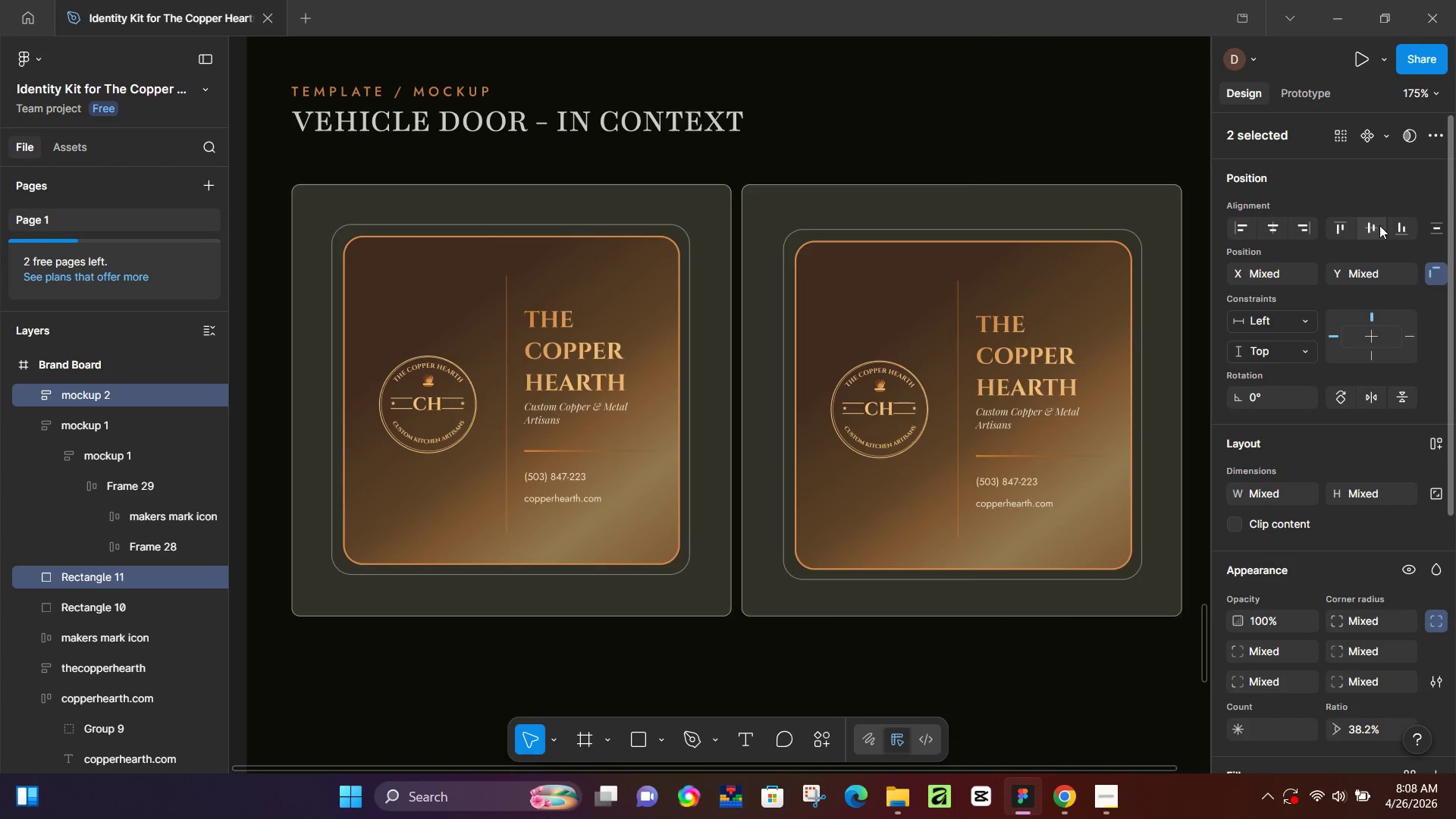 
left_click([1375, 225])
 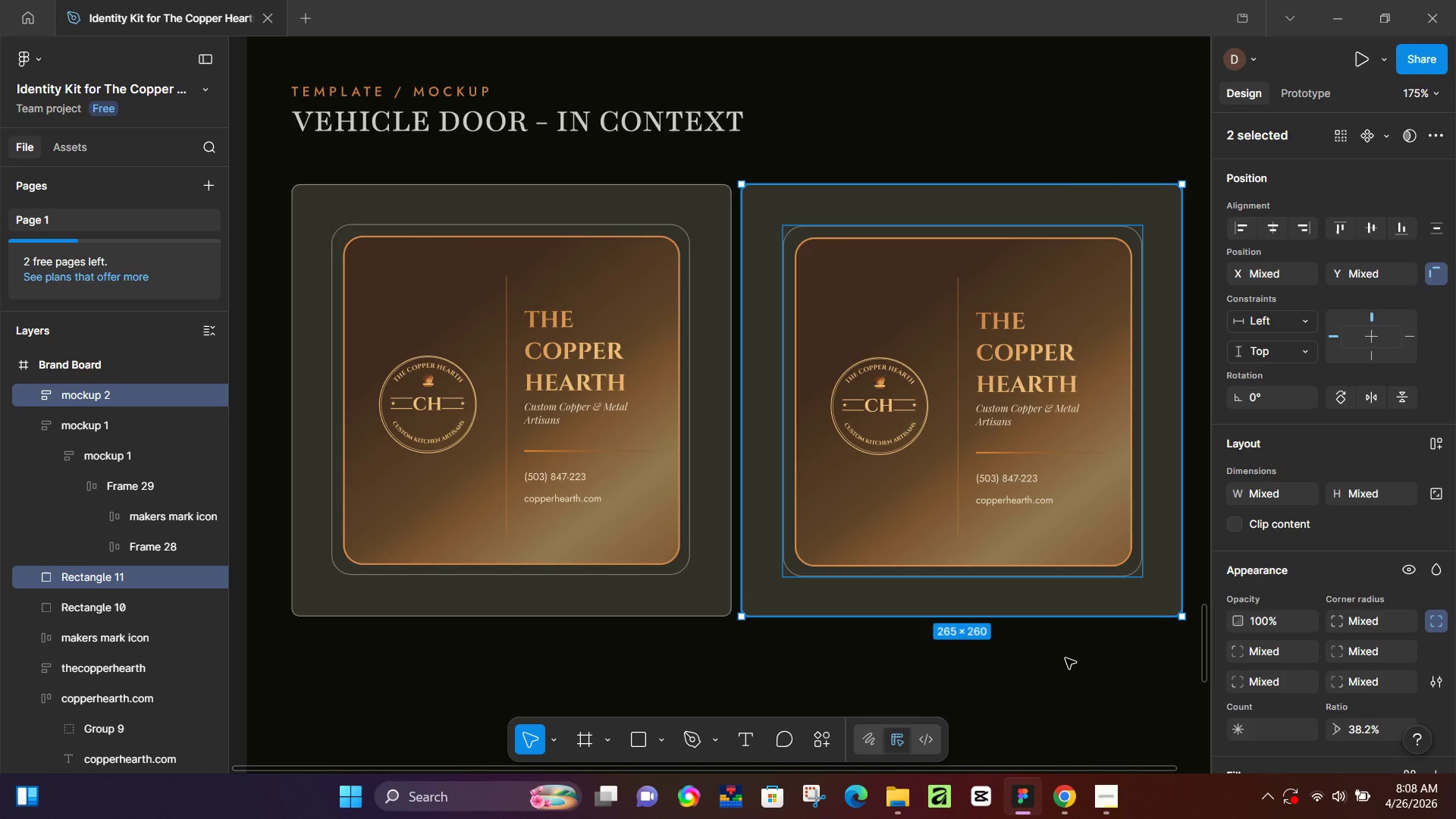 
wait(24.42)
 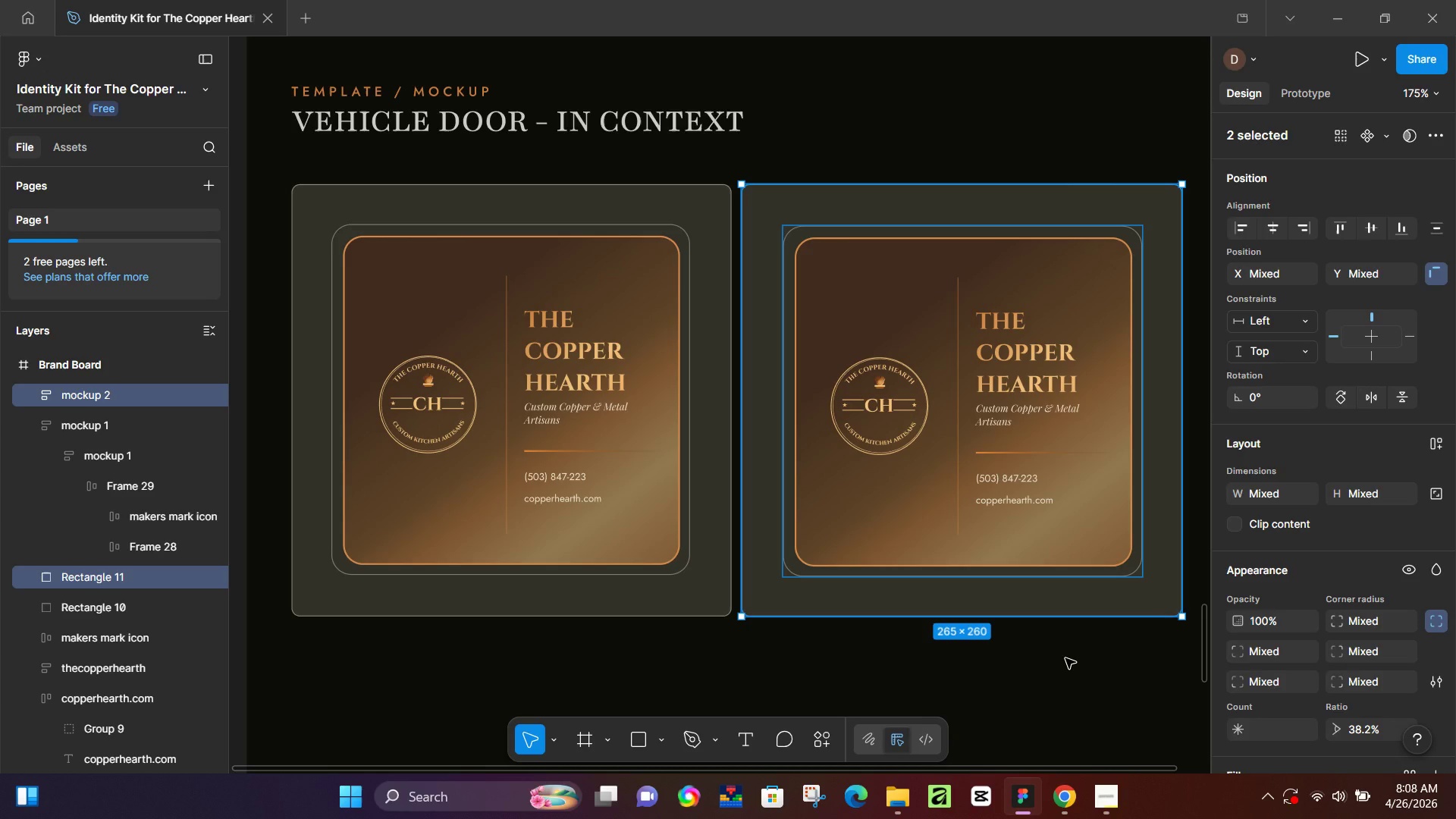 
double_click([874, 513])
 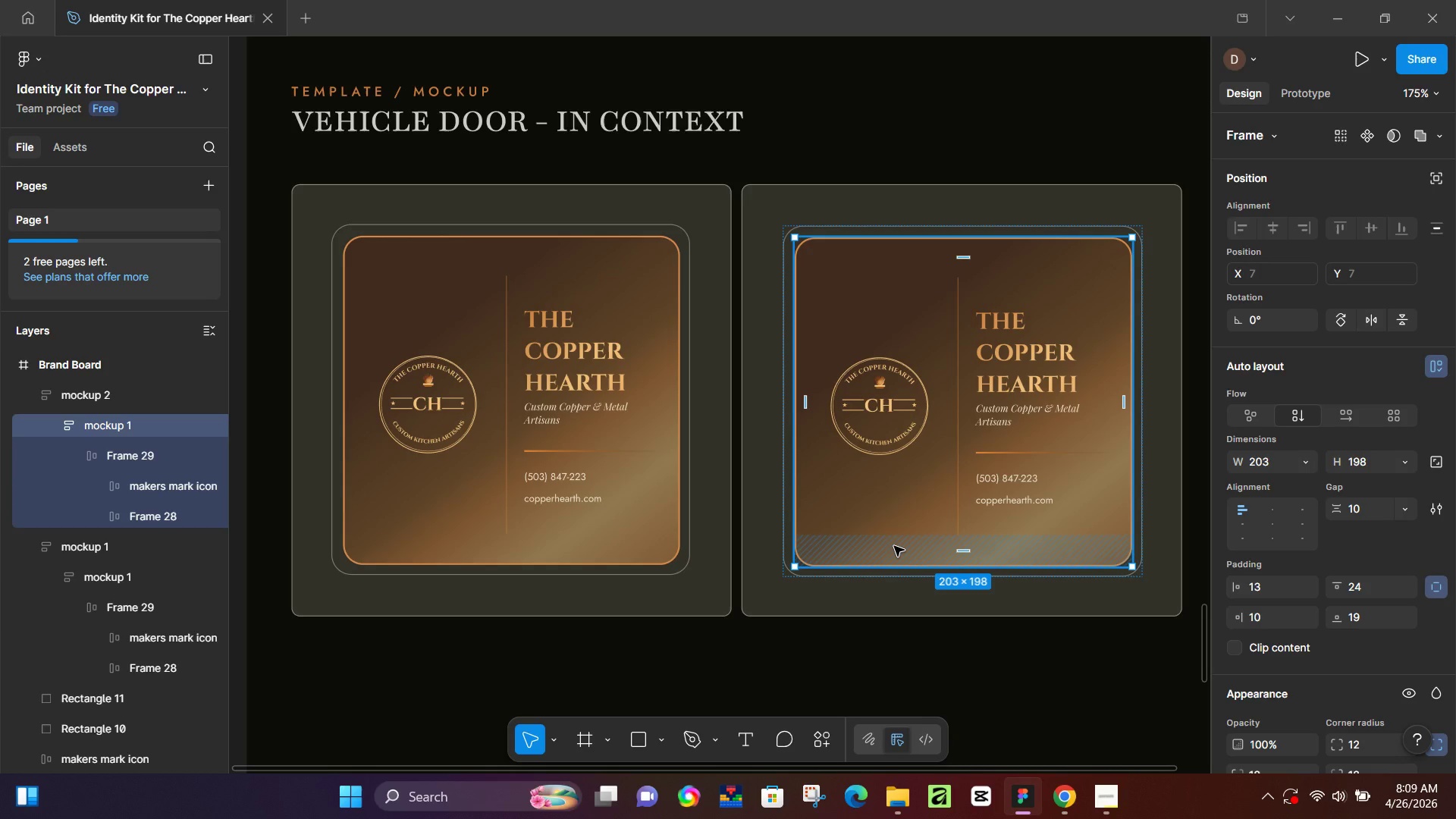 
wait(22.0)
 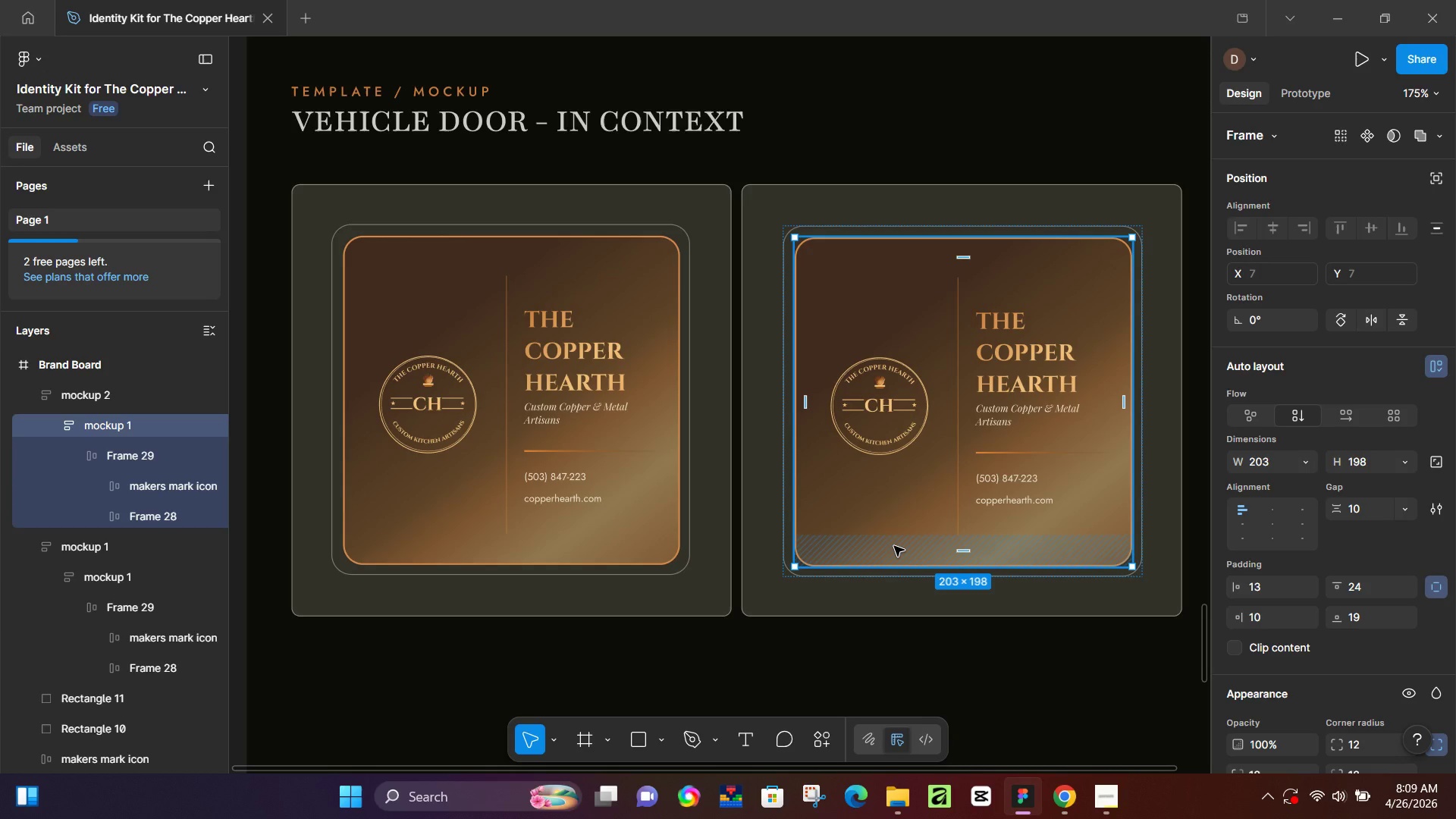 
left_click([1062, 786])
 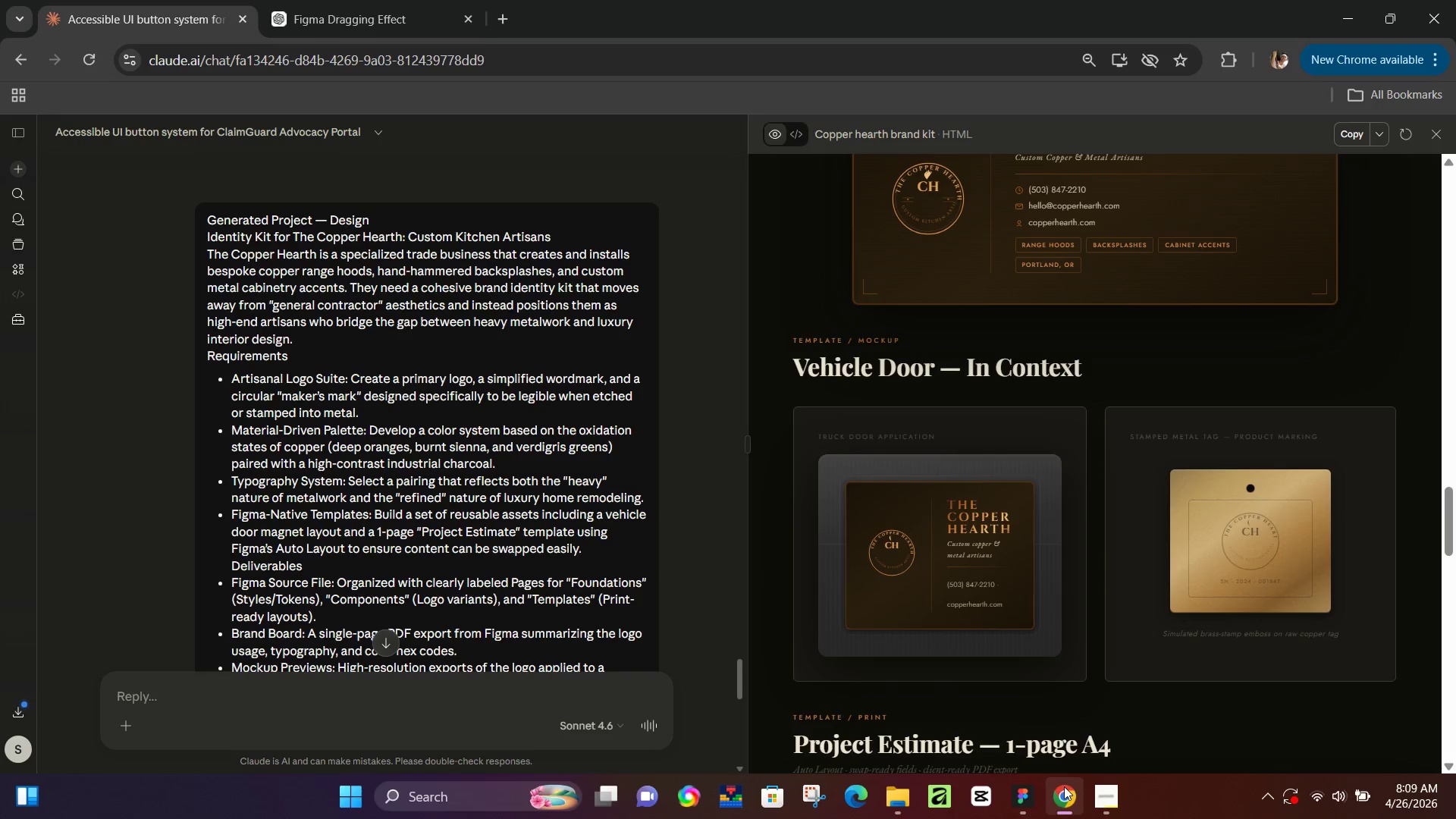 
left_click([1064, 786])
 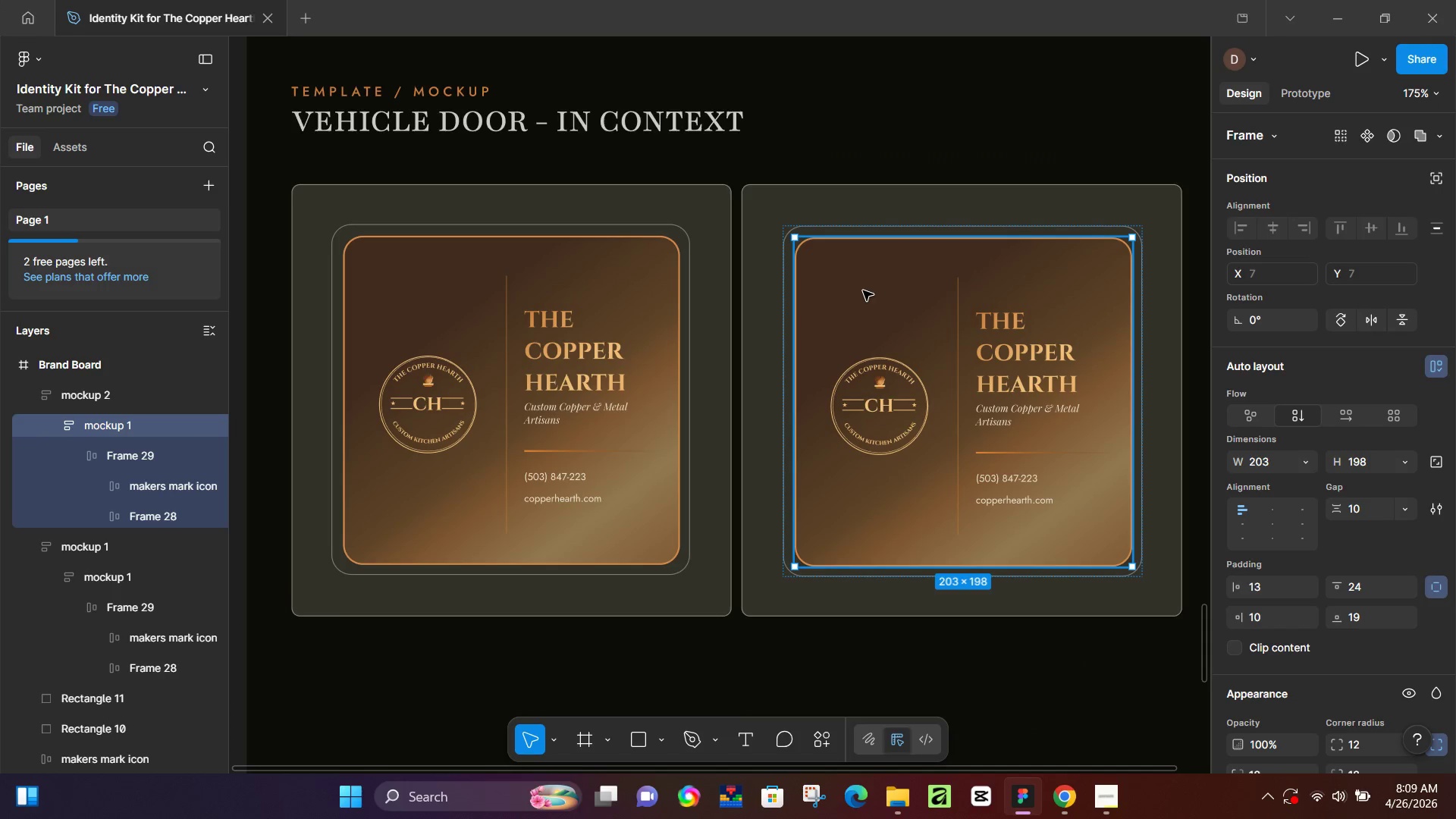 
double_click([863, 290])
 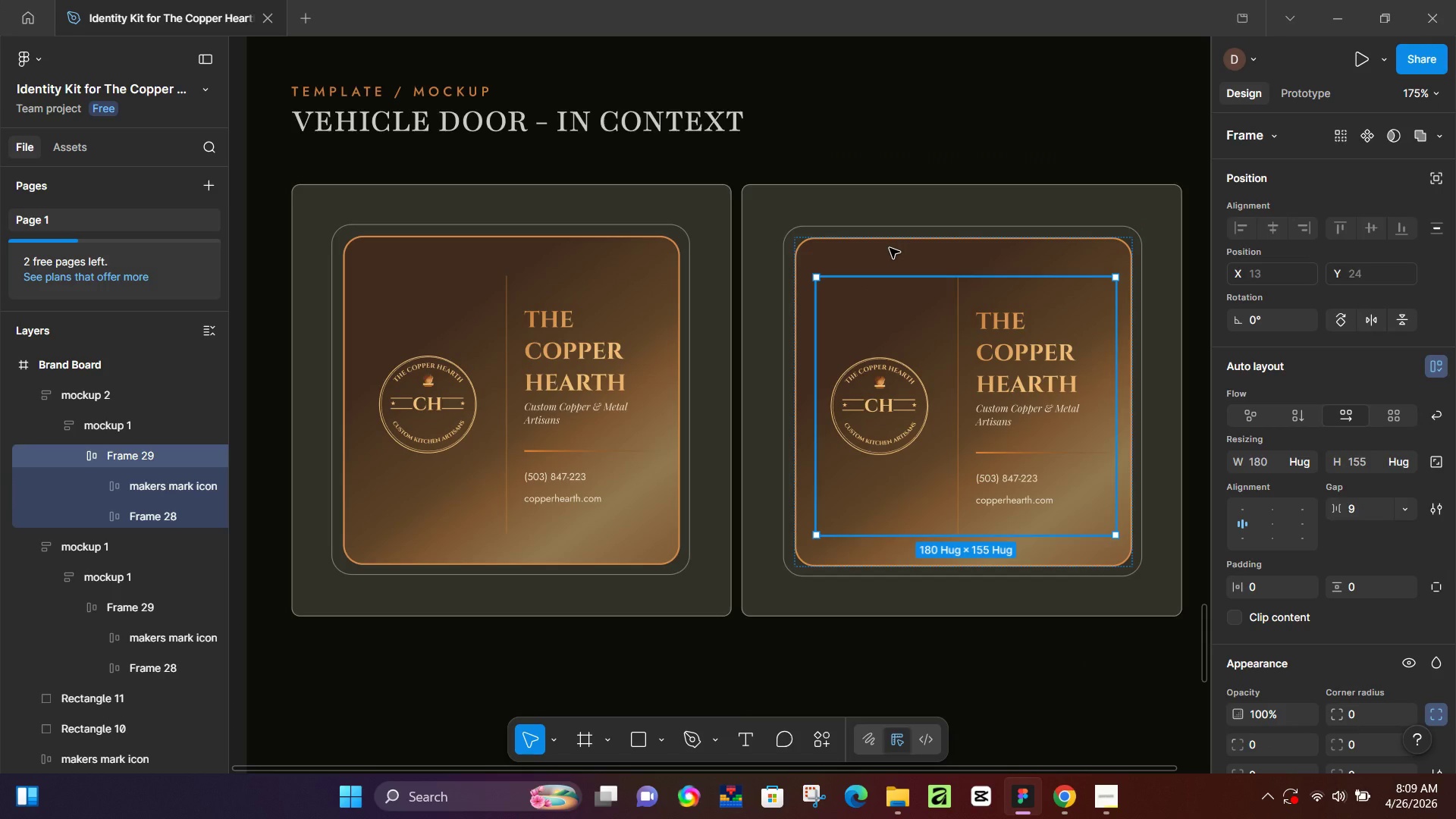 
double_click([890, 248])
 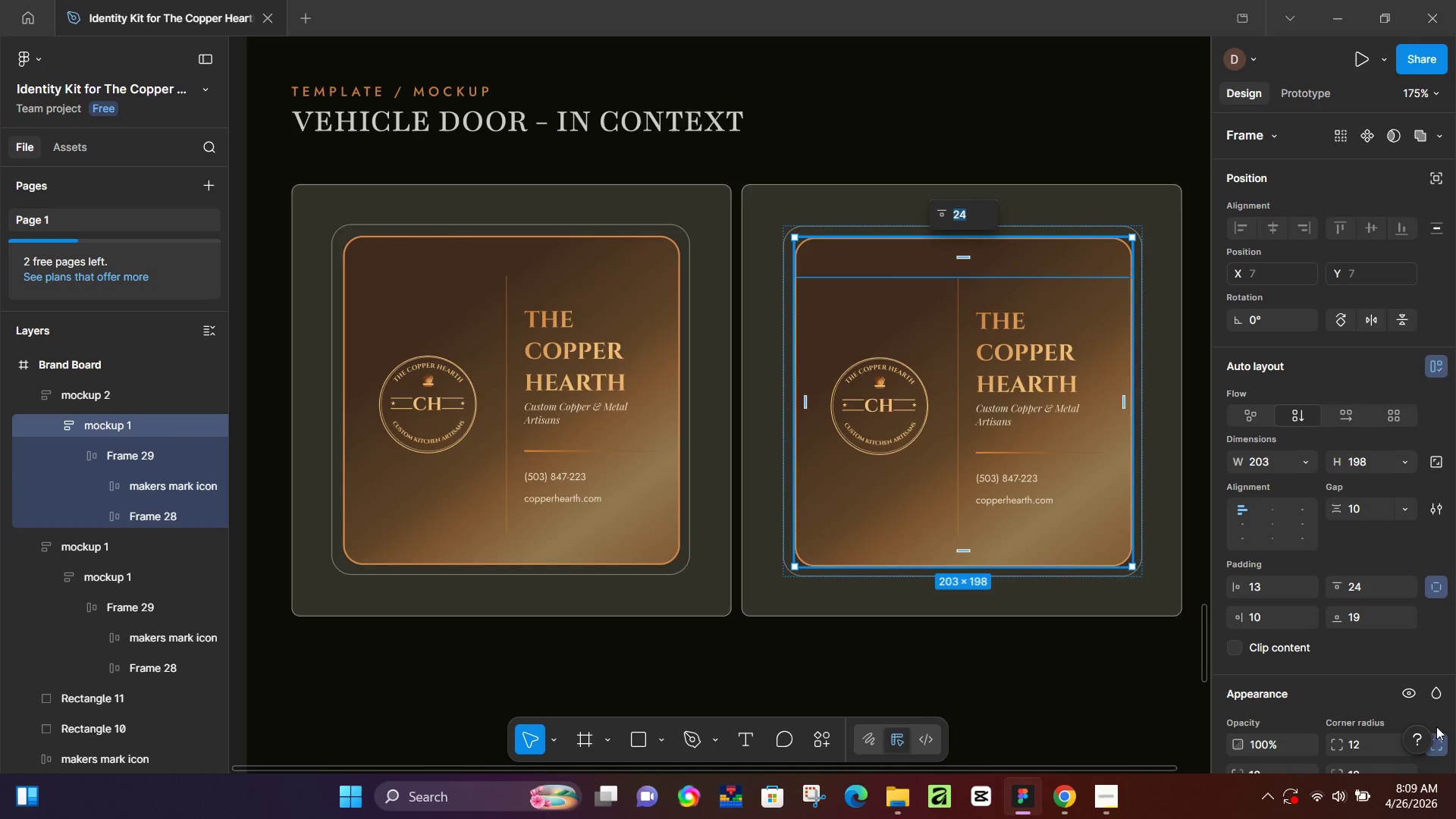 
scroll: coordinate [1332, 704], scroll_direction: down, amount: 3.0
 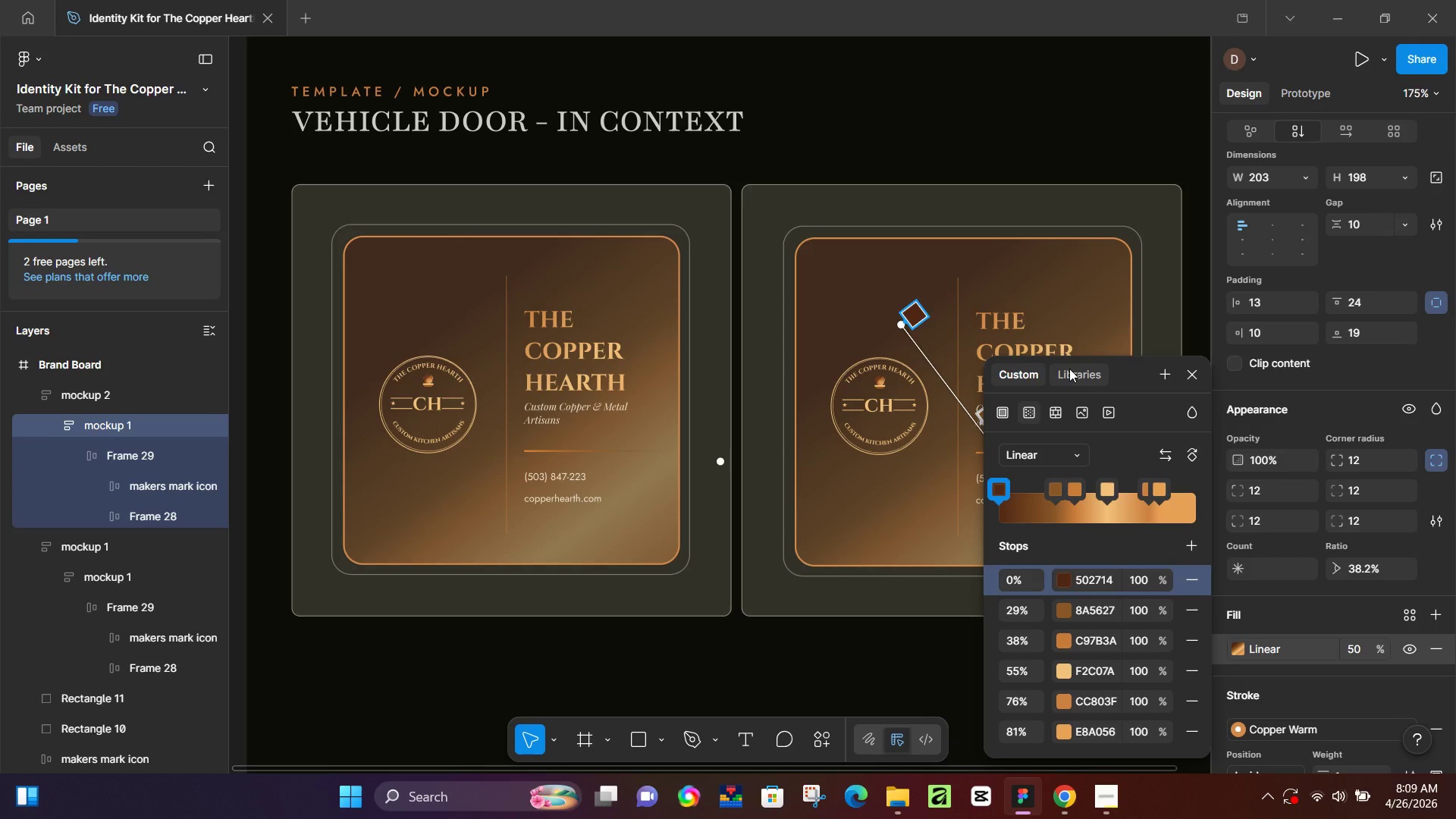 
wait(10.24)
 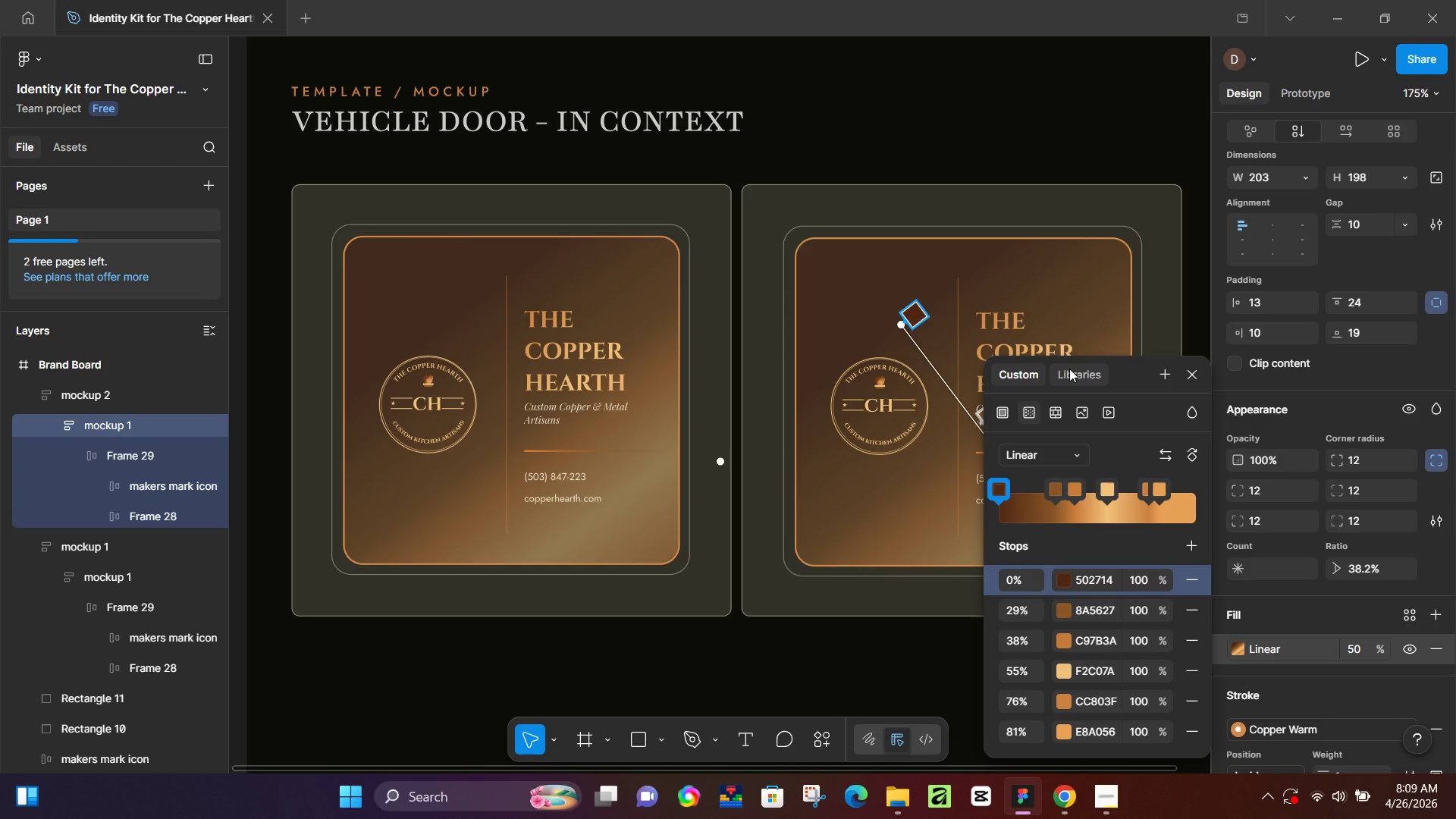 
left_click([1003, 488])
 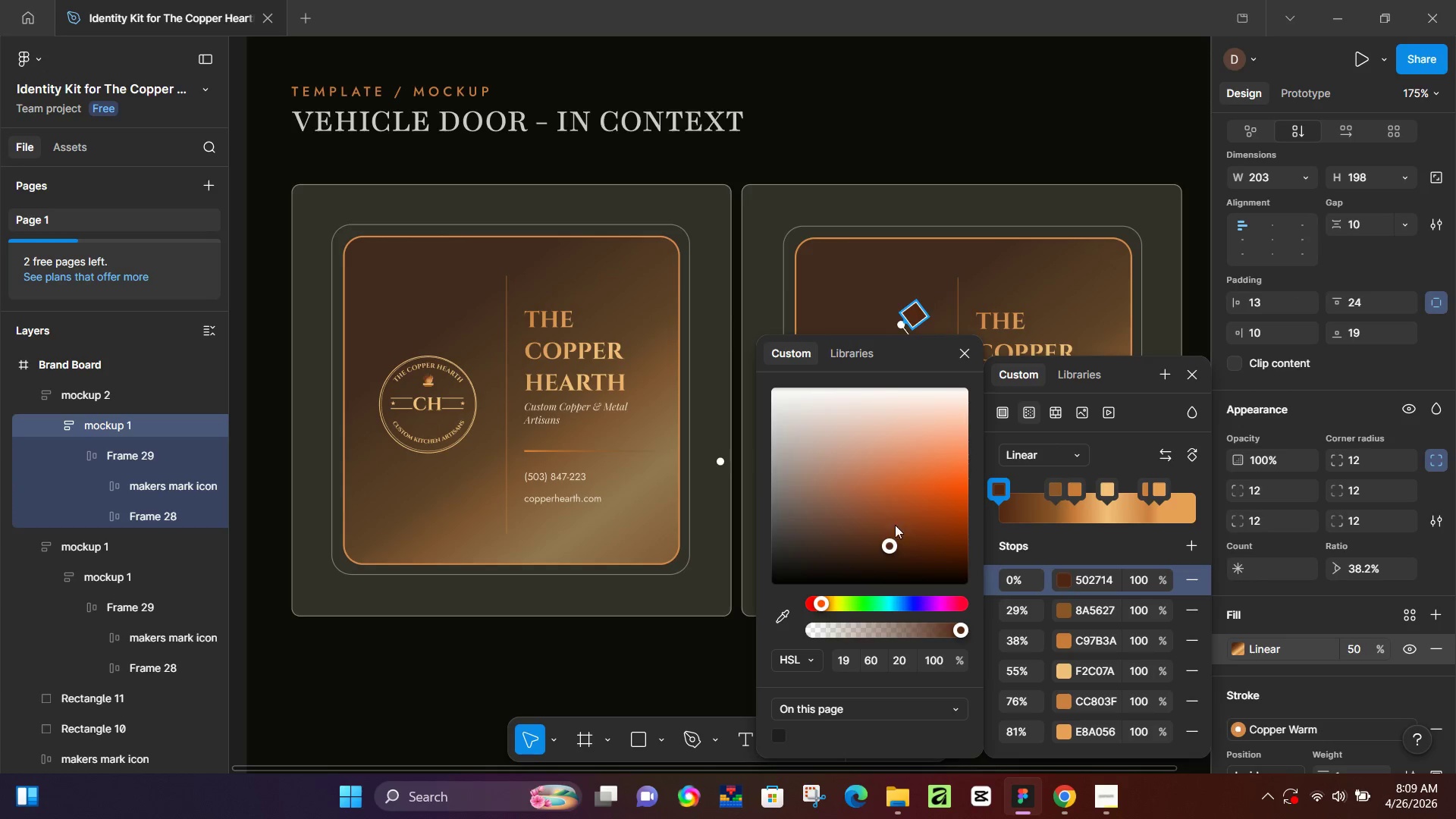 
left_click_drag(start_coordinate=[892, 532], to_coordinate=[818, 408])
 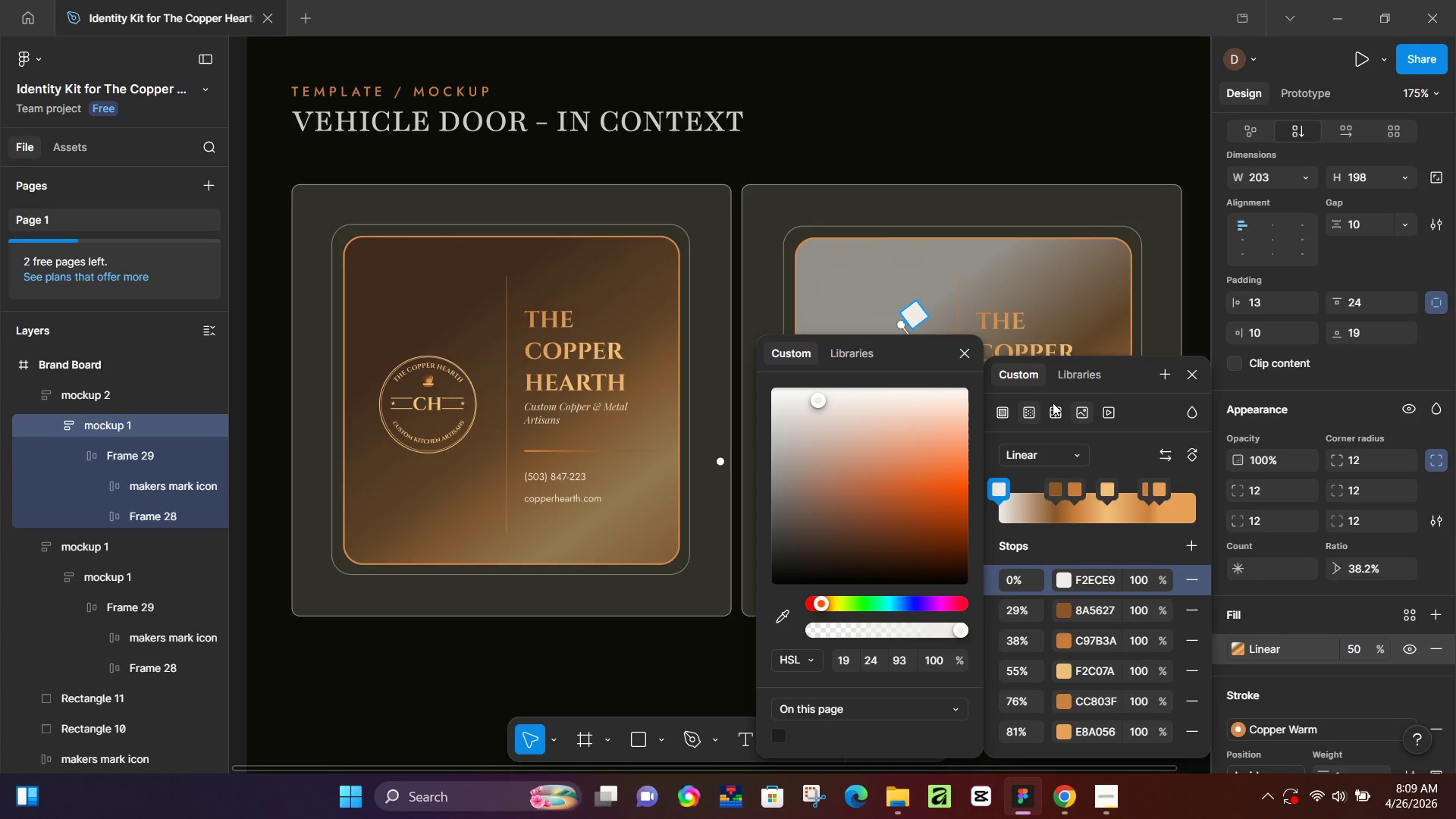 
left_click([968, 350])
 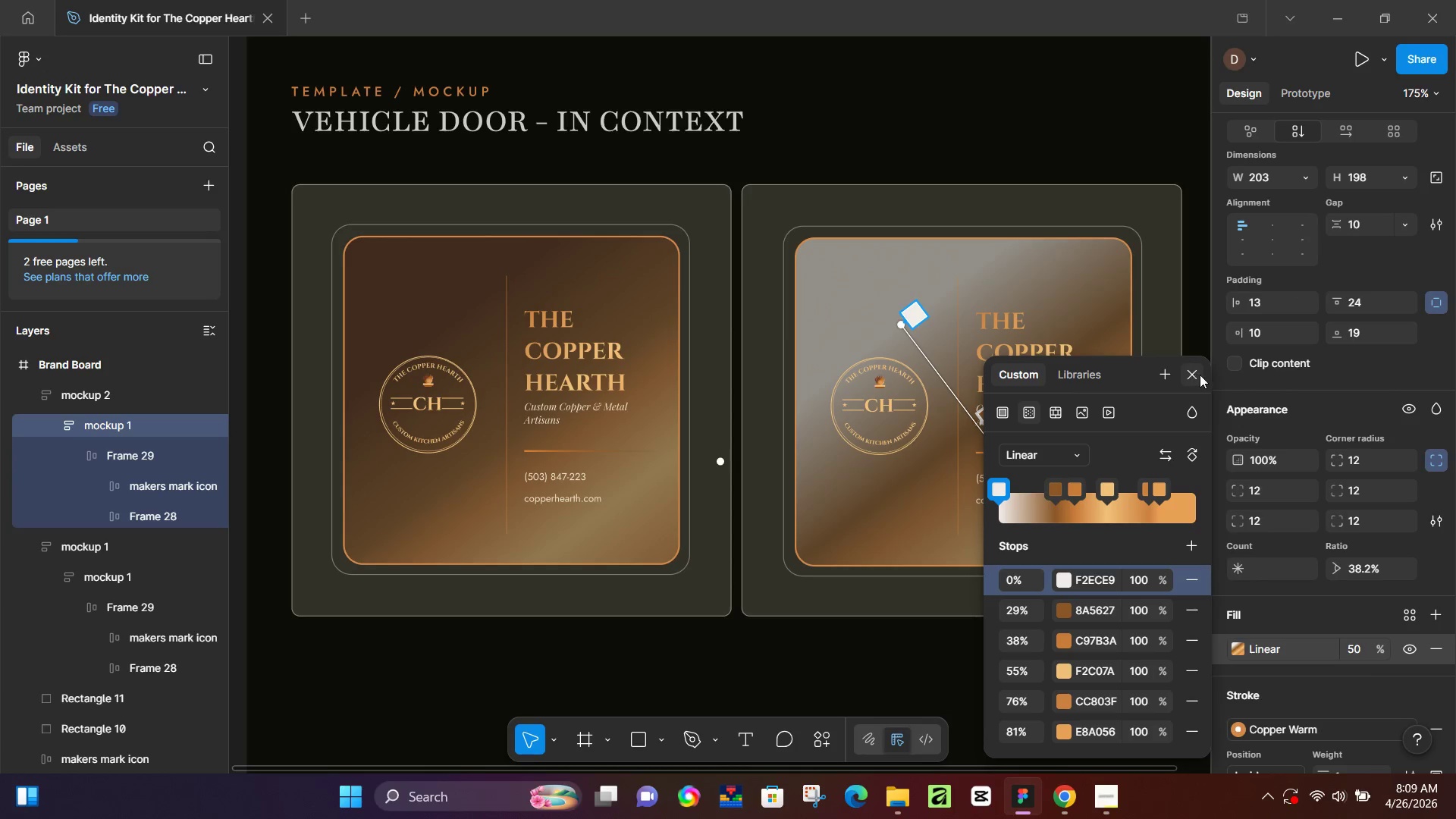 
left_click([1204, 375])
 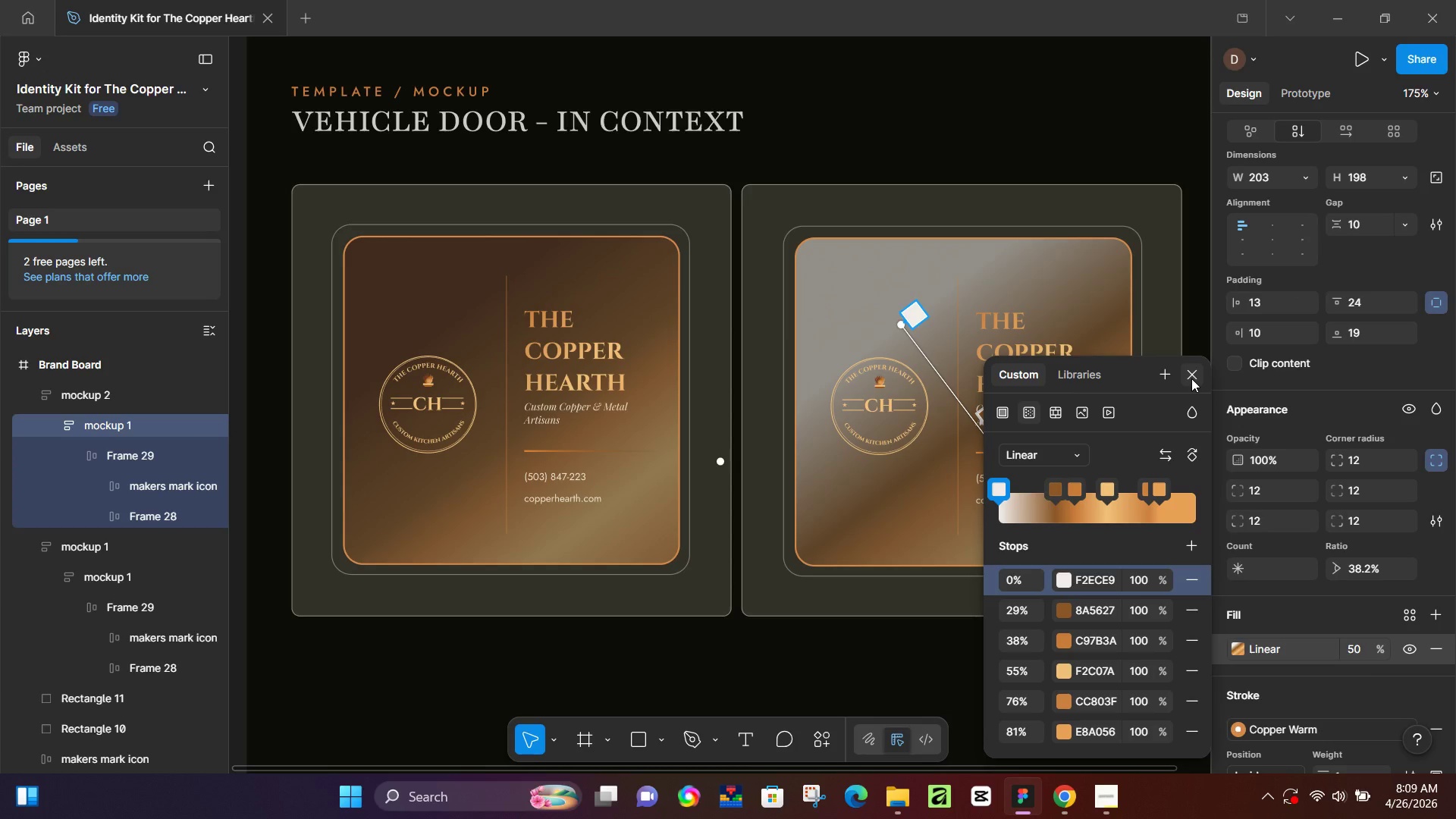 
left_click([1094, 370])
 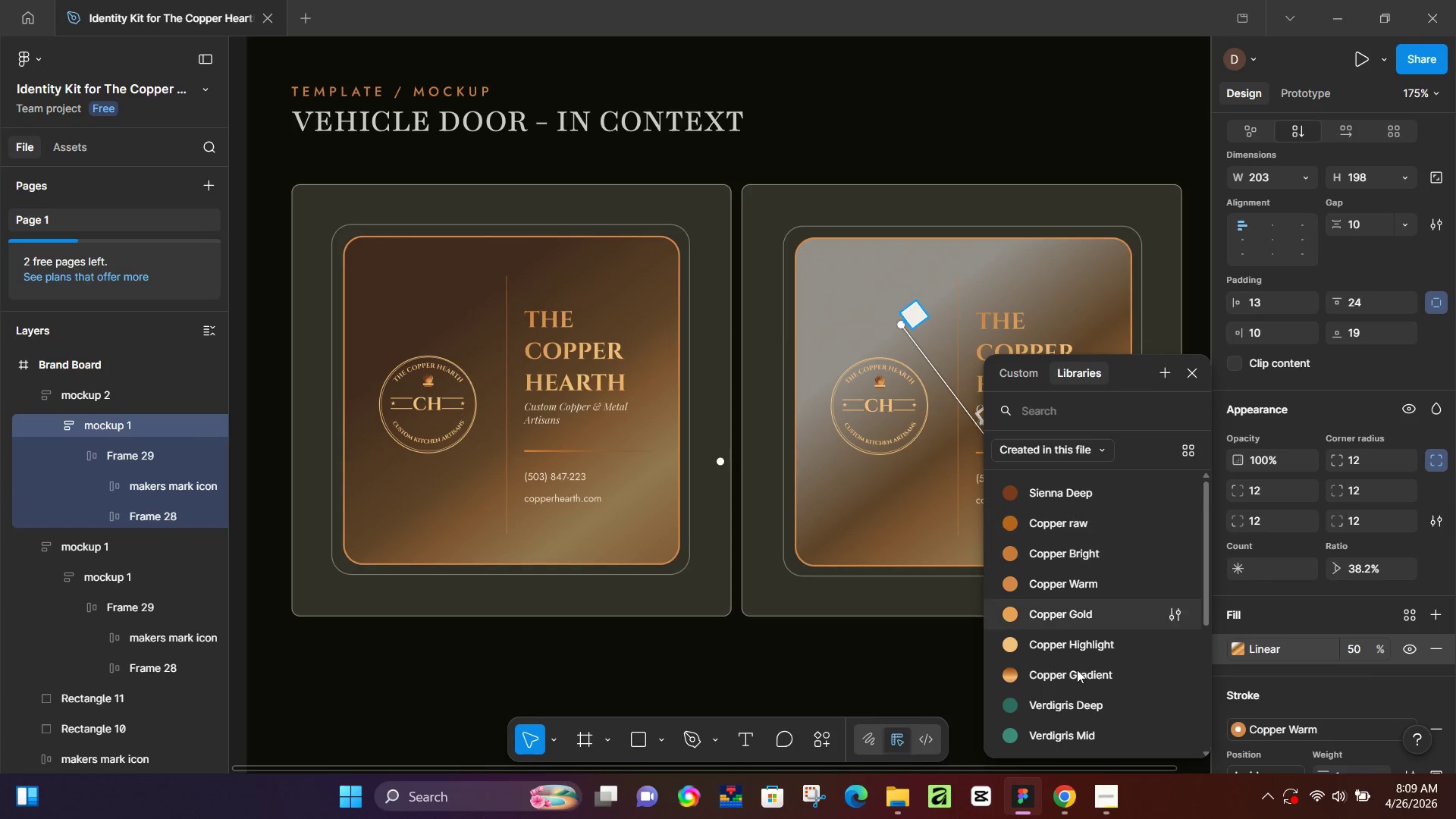 
left_click([1062, 699])
 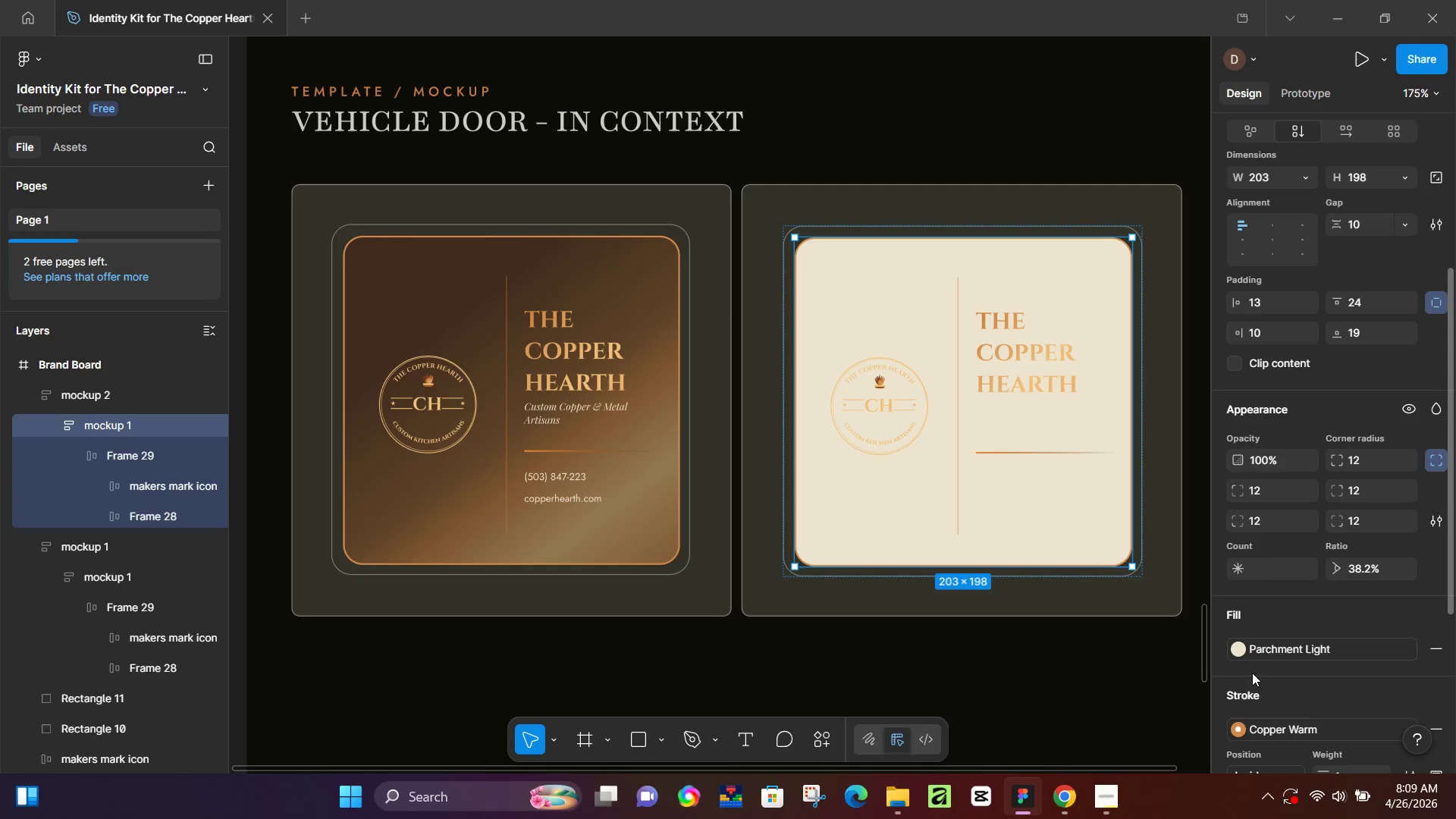 
scroll: coordinate [1073, 689], scroll_direction: down, amount: 3.0
 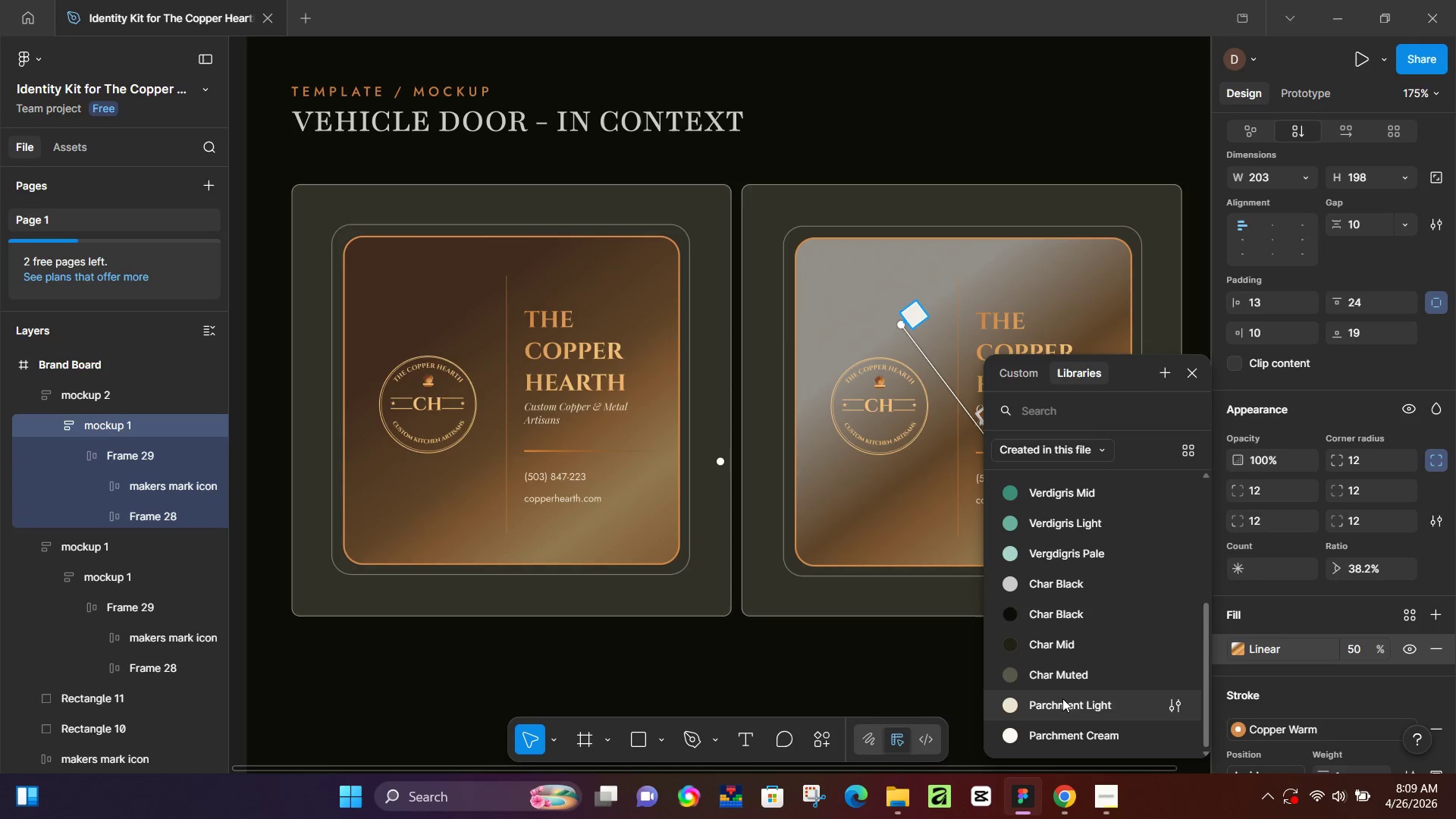 
left_click([1237, 650])
 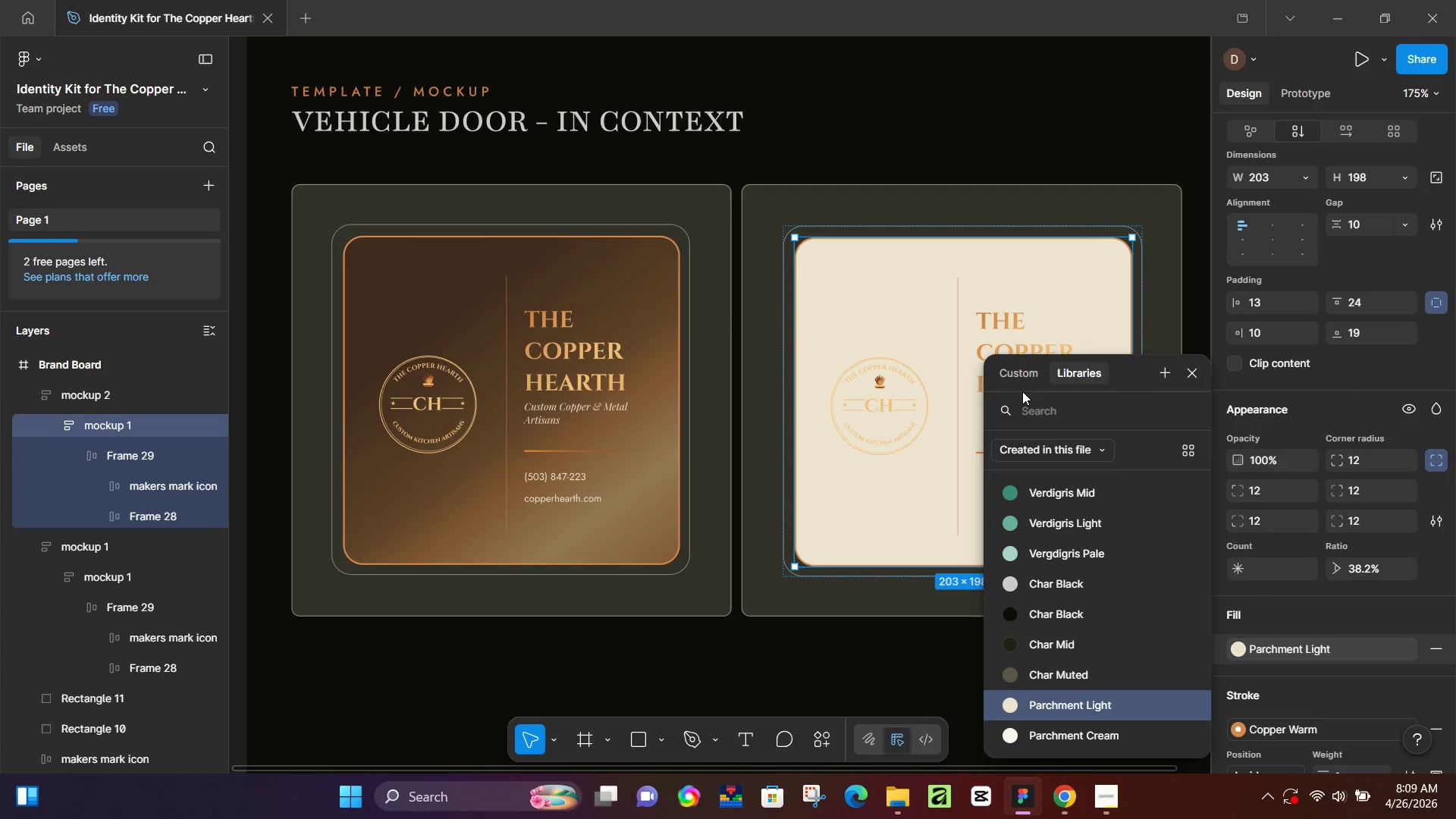 
left_click([1025, 377])
 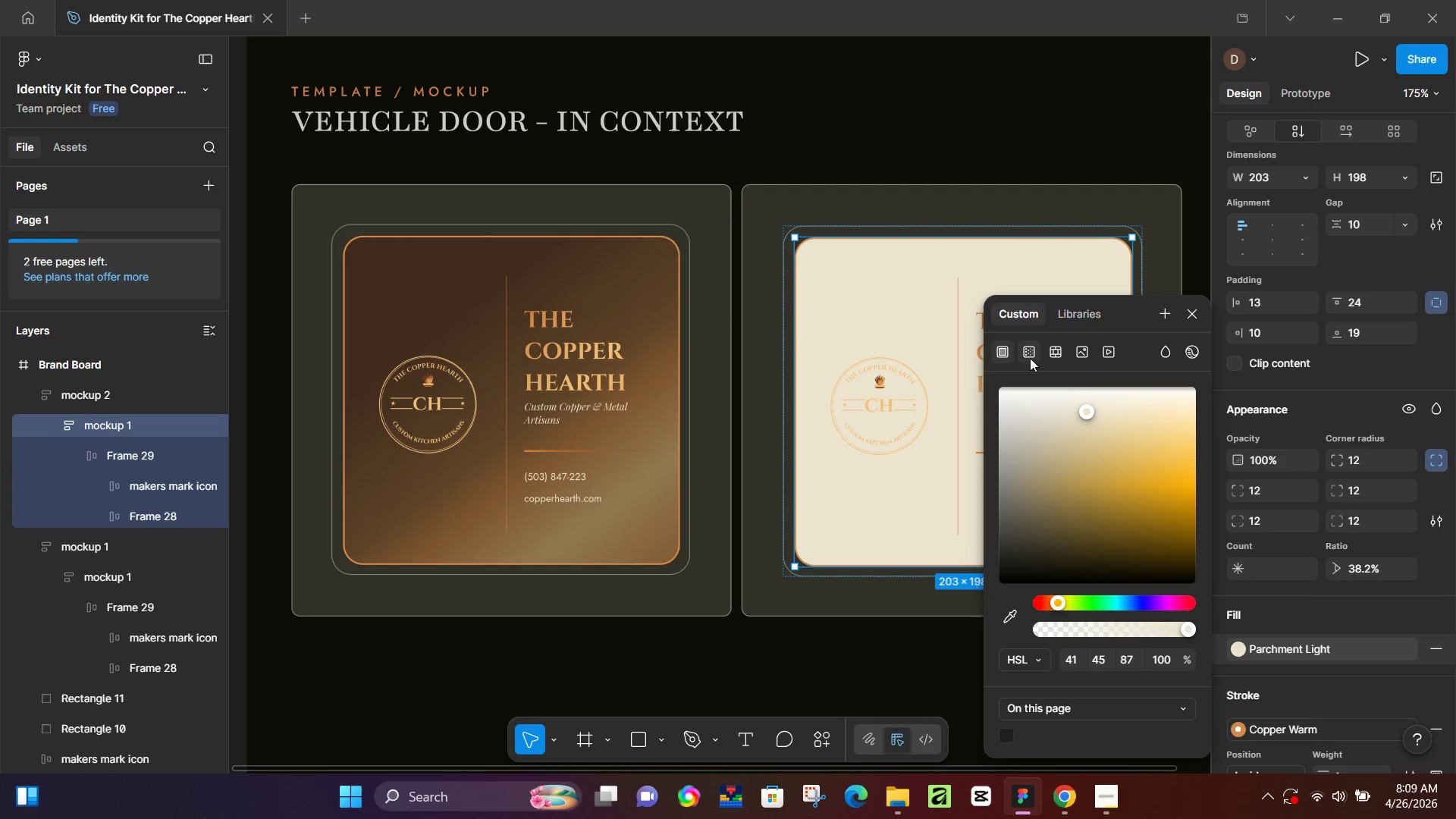 
double_click([1031, 350])
 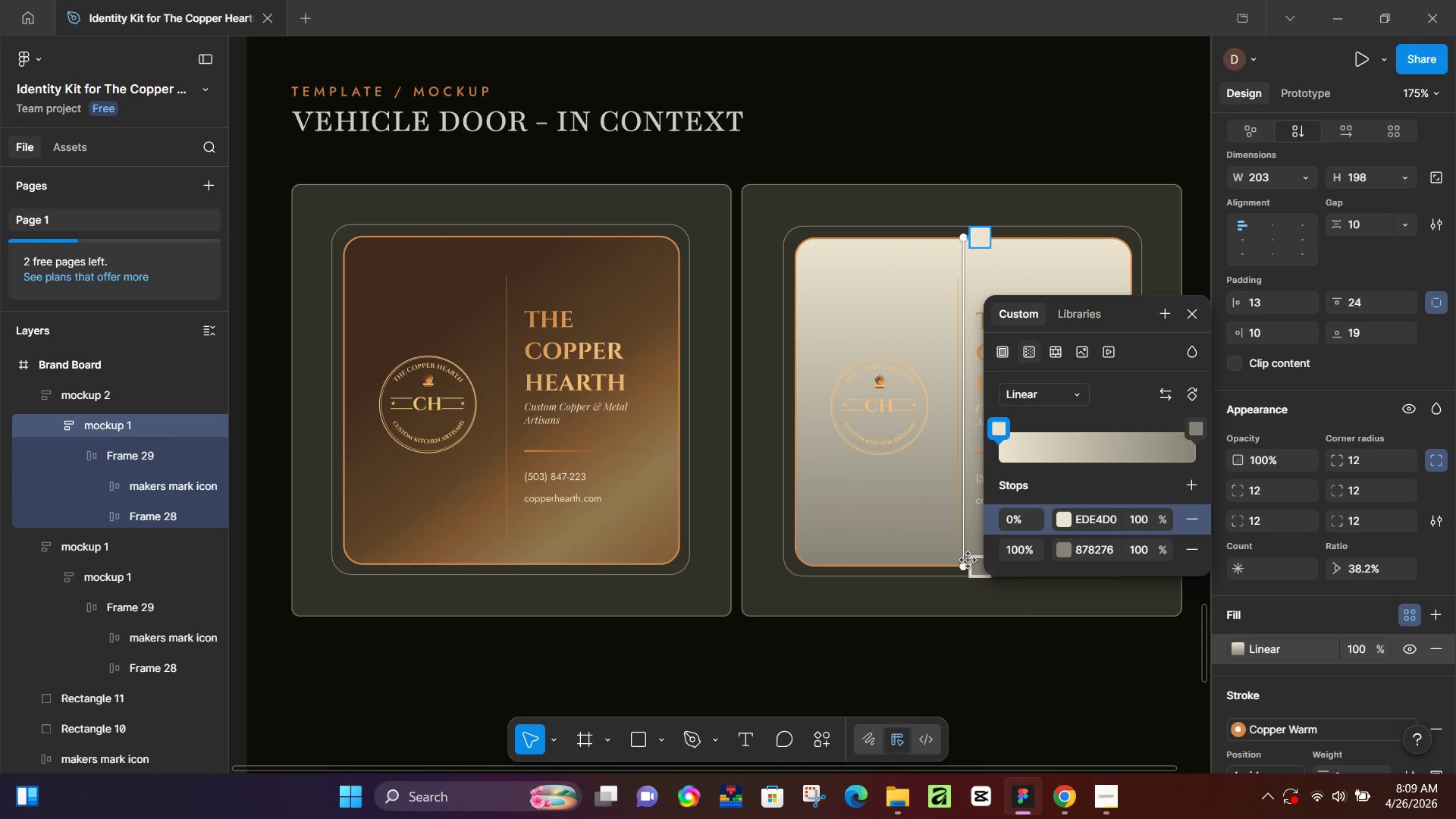 
left_click_drag(start_coordinate=[965, 563], to_coordinate=[1094, 541])
 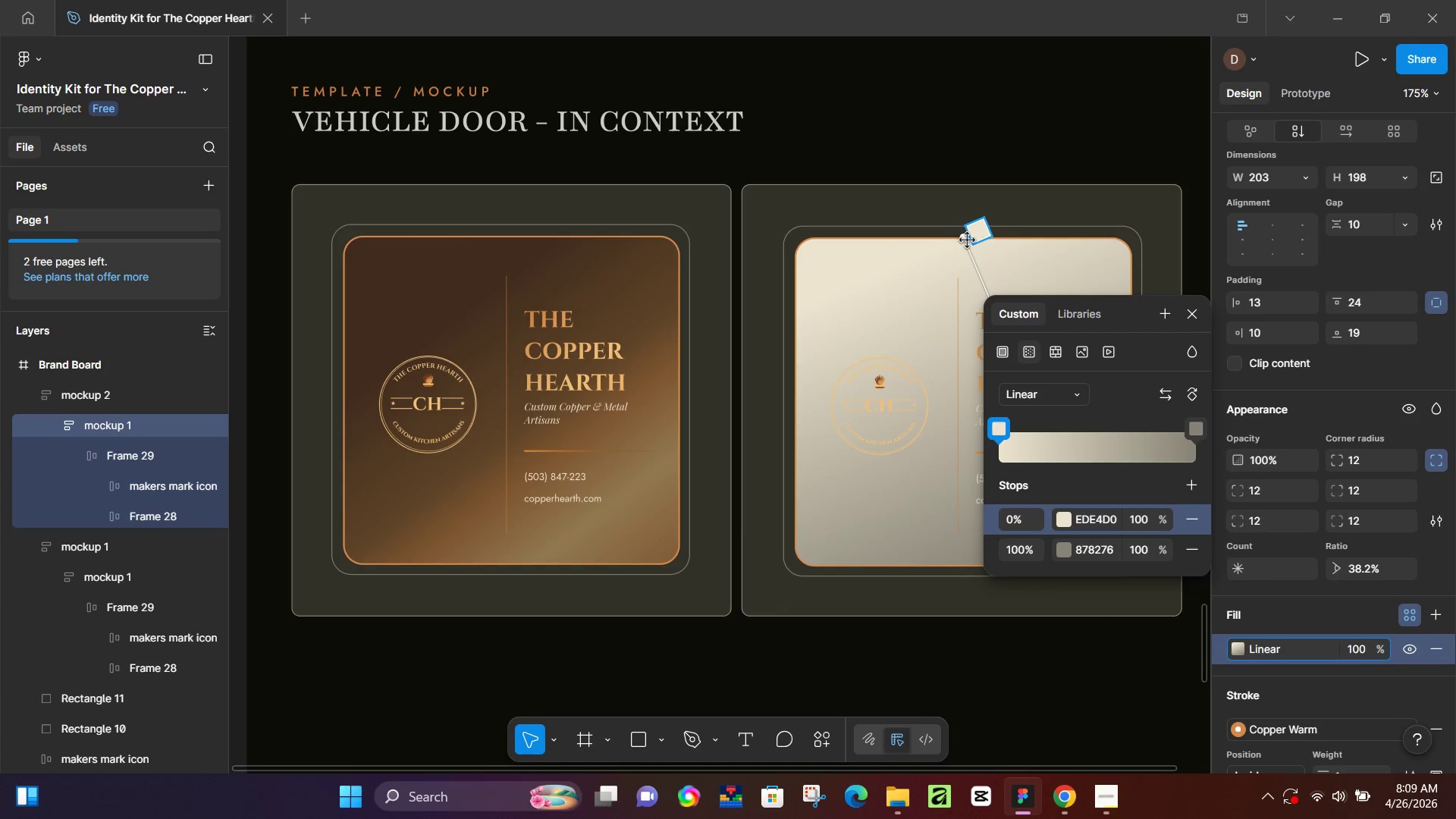 
left_click_drag(start_coordinate=[968, 240], to_coordinate=[821, 257])
 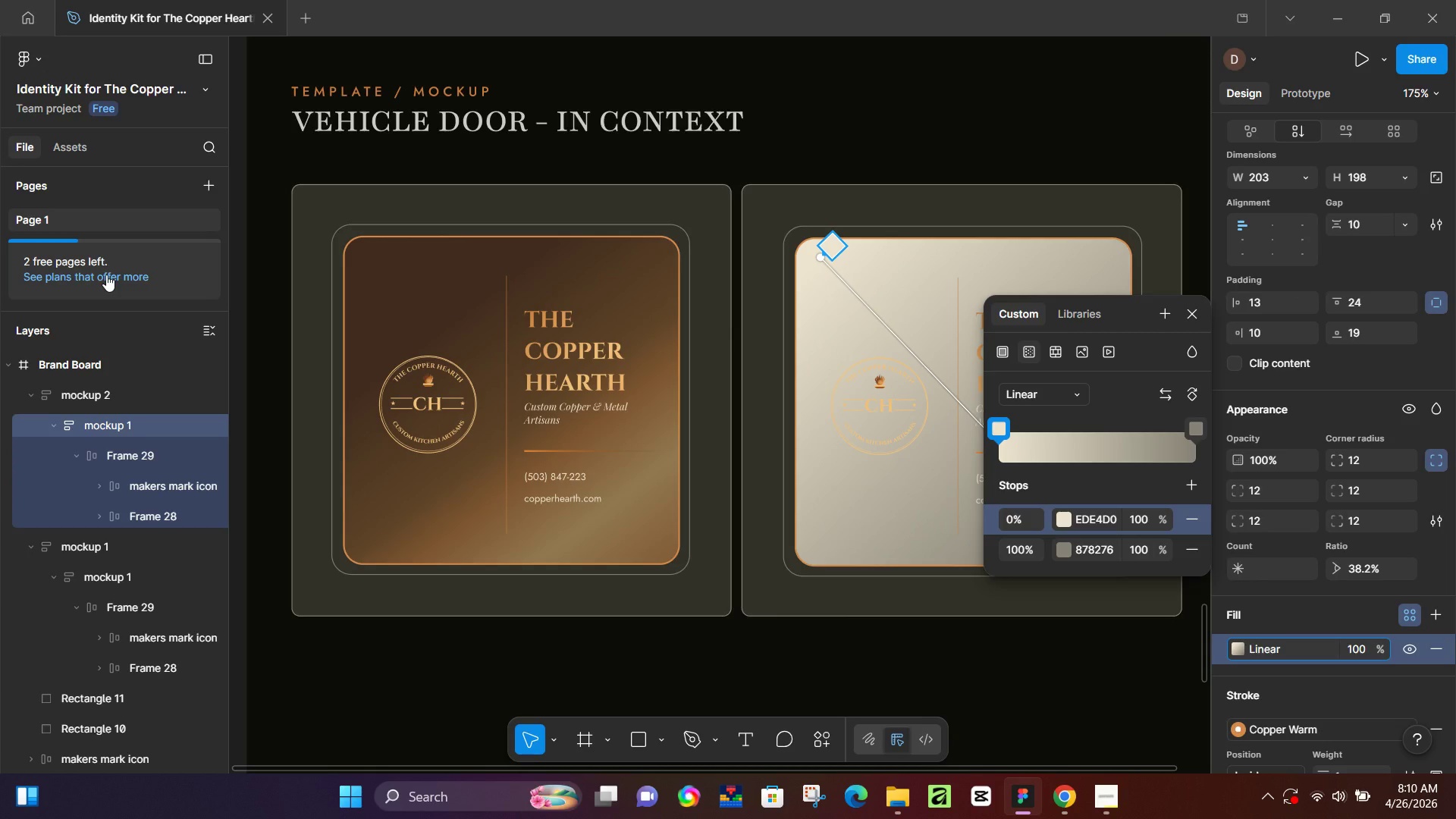 
wait(10.23)
 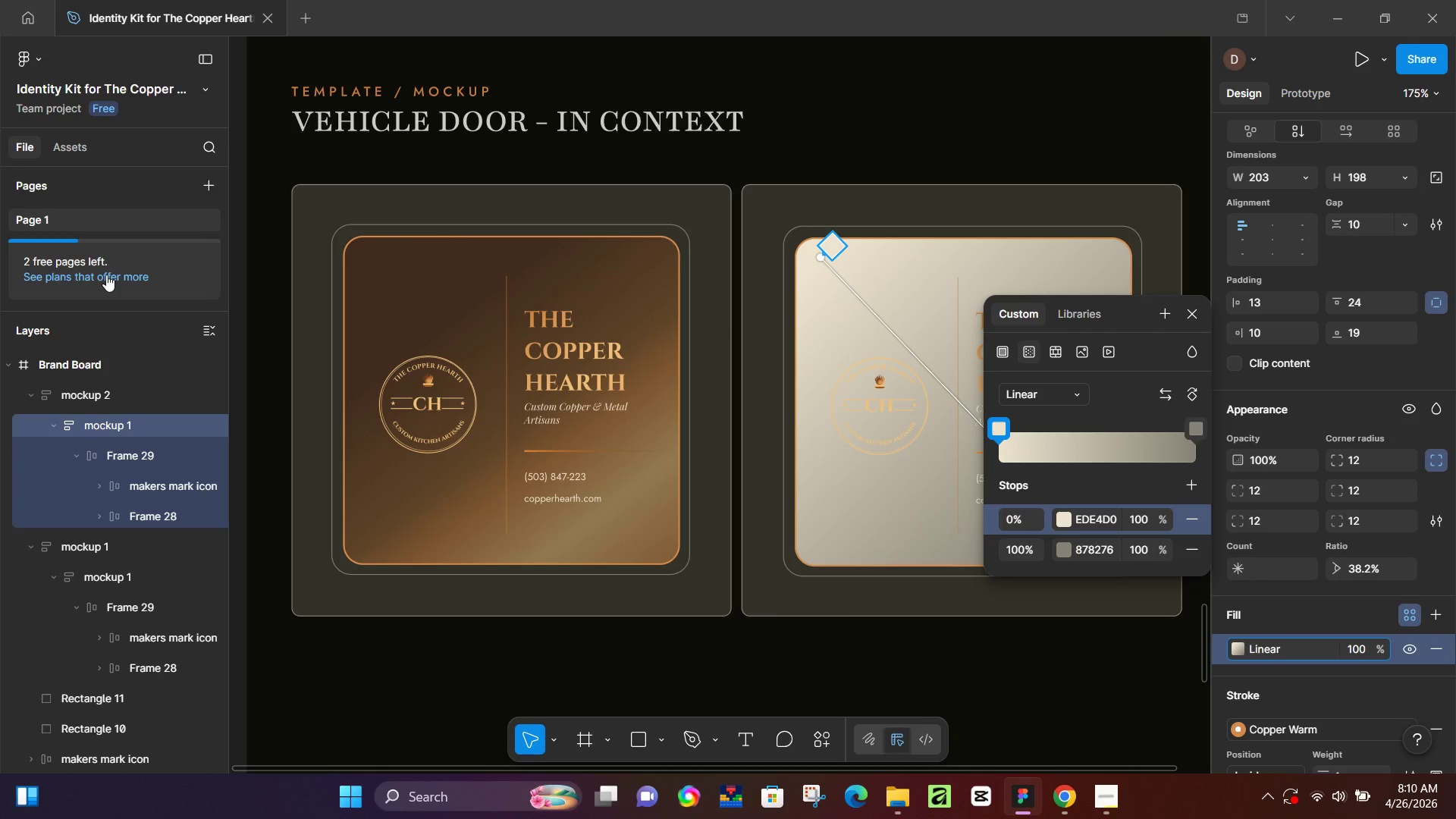 
left_click([1028, 441])
 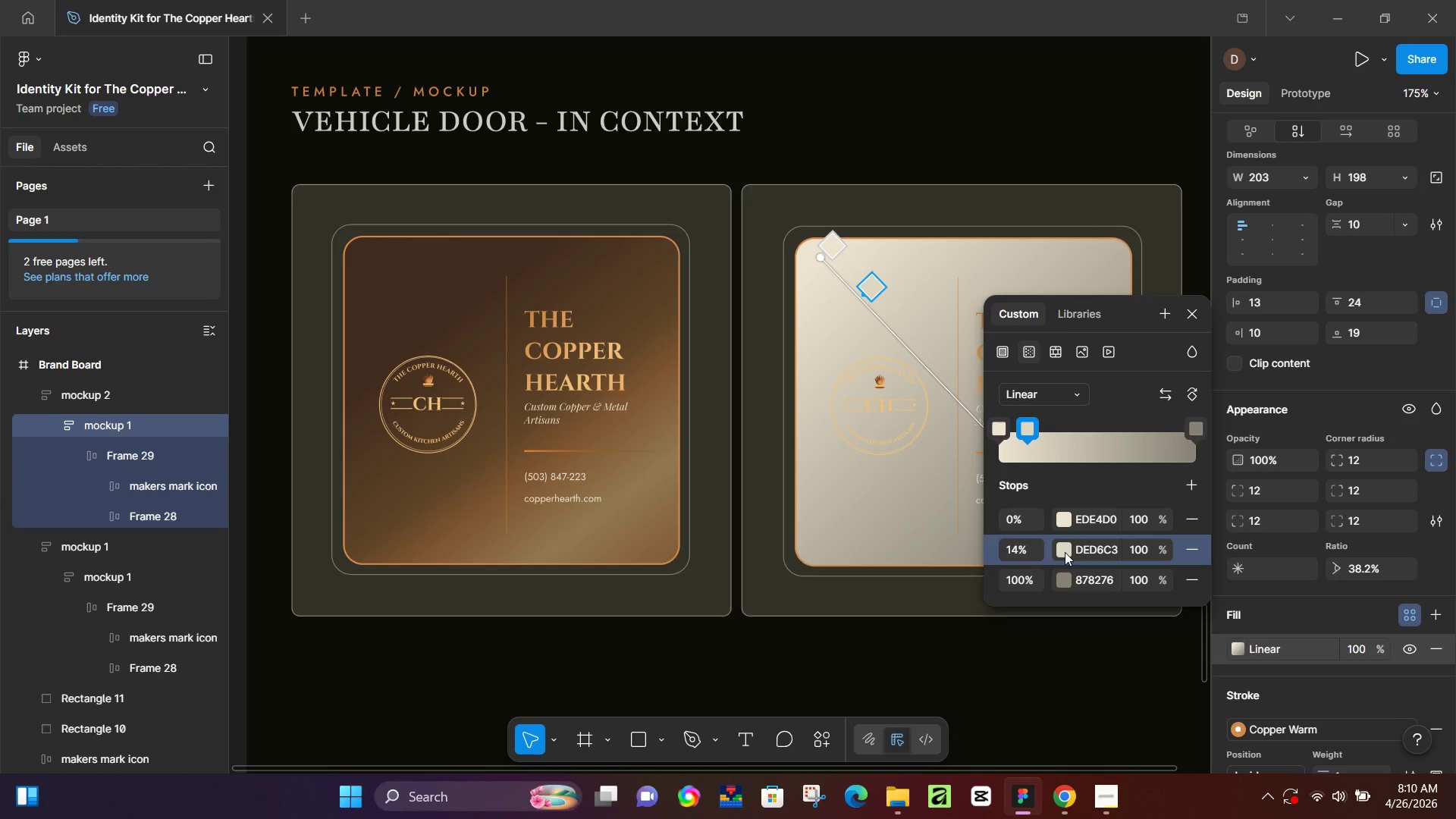 
left_click([1065, 555])
 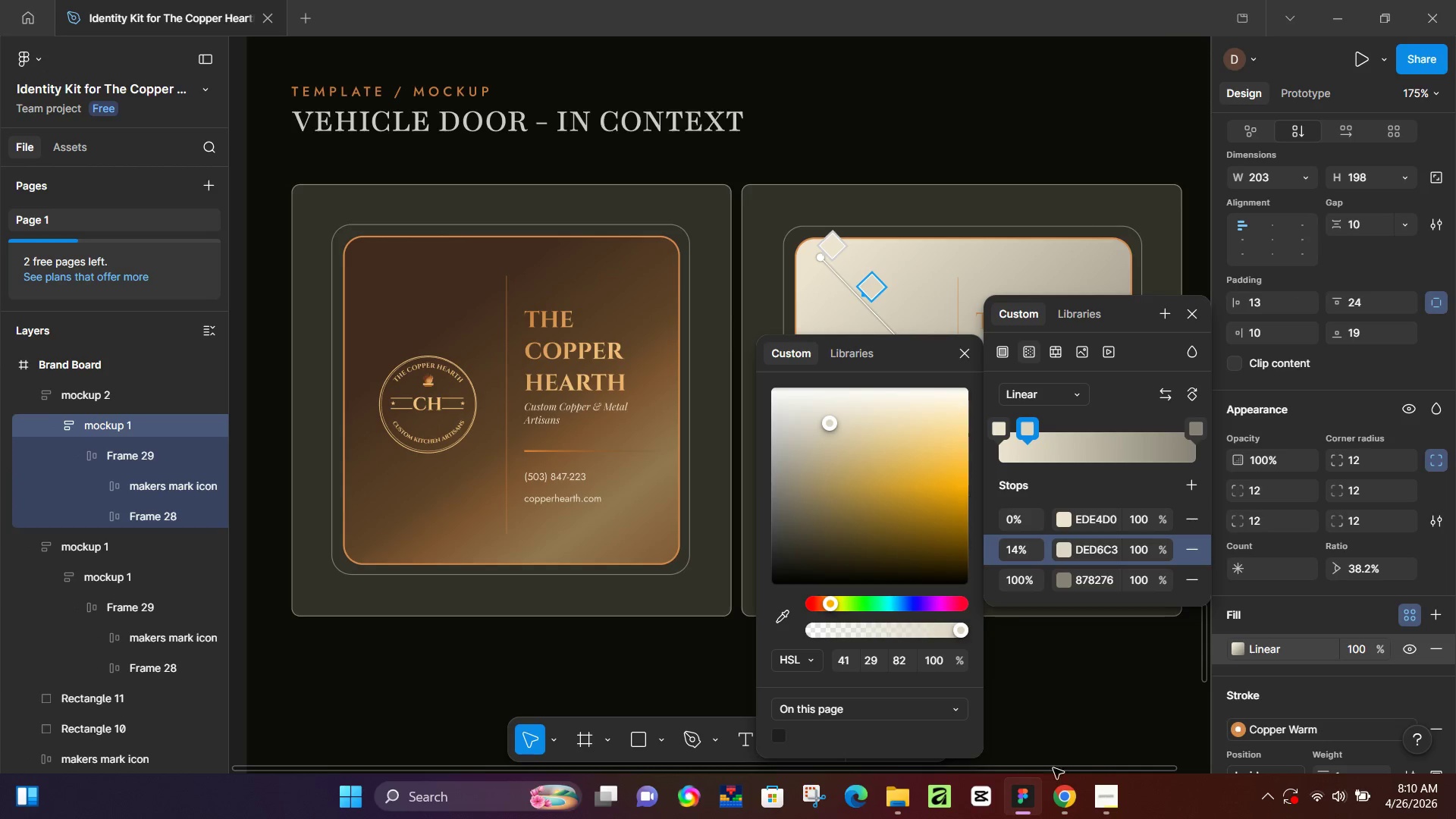 
left_click([1061, 788])
 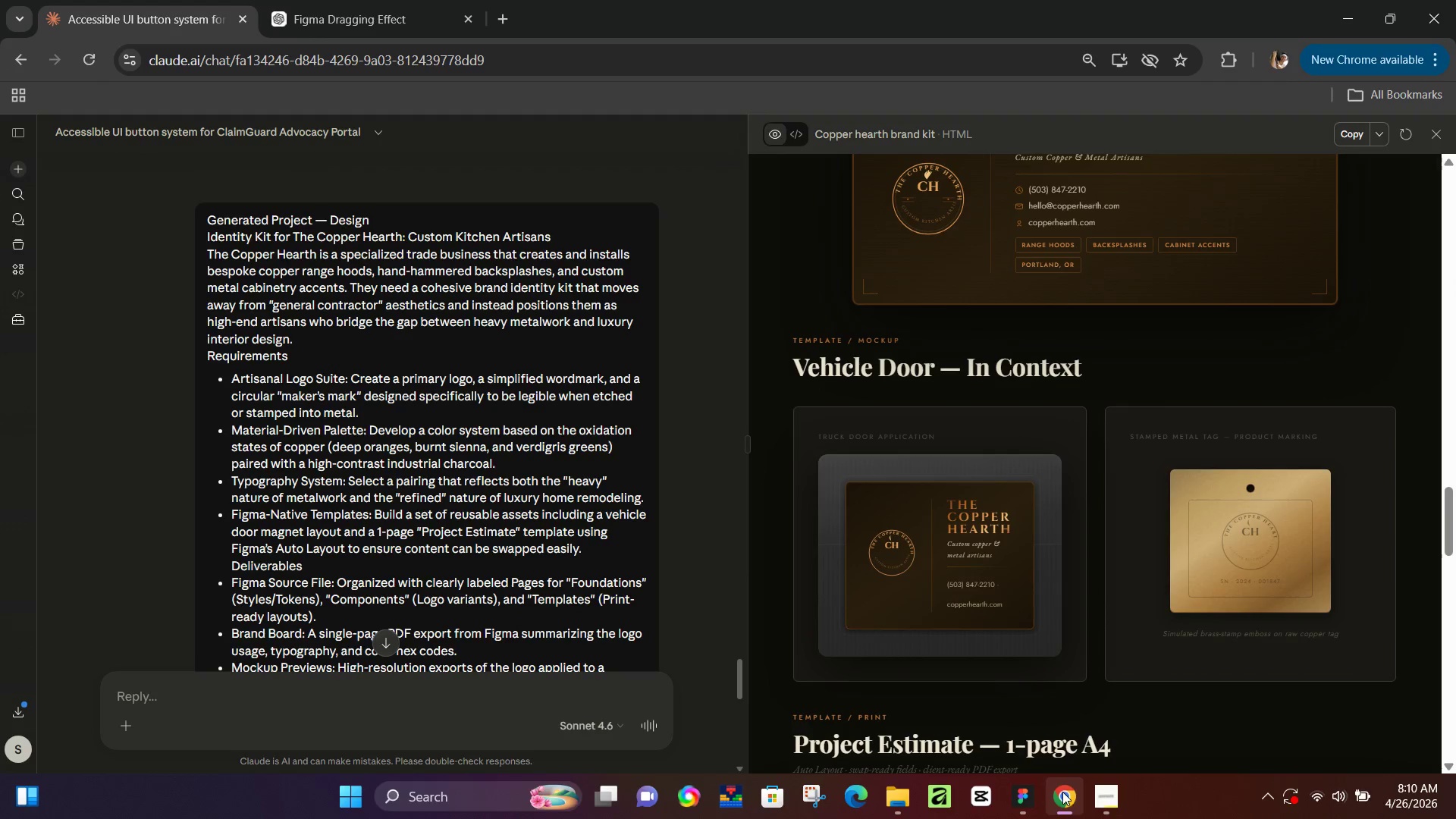 
left_click([1062, 792])
 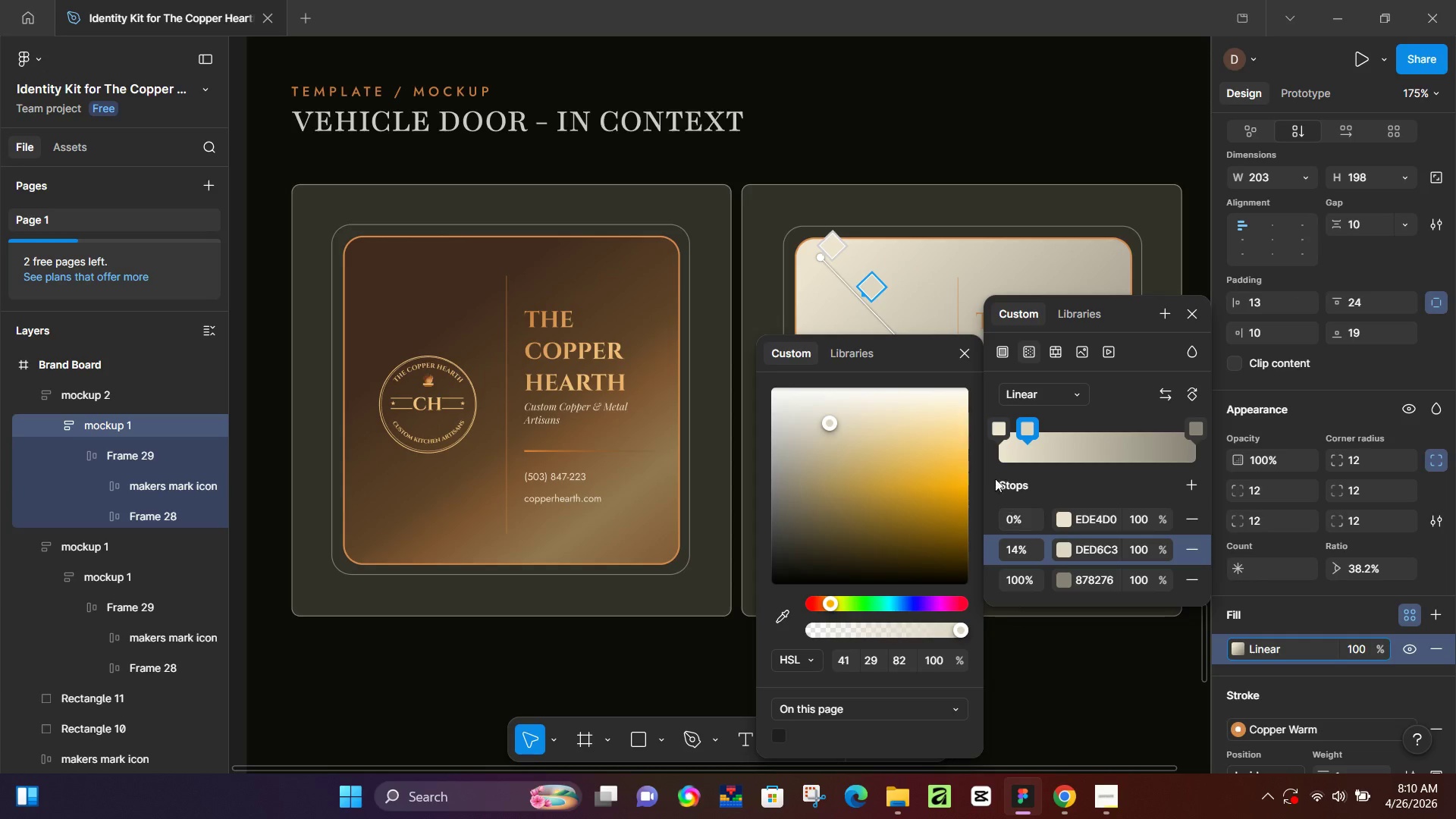 
left_click([999, 428])
 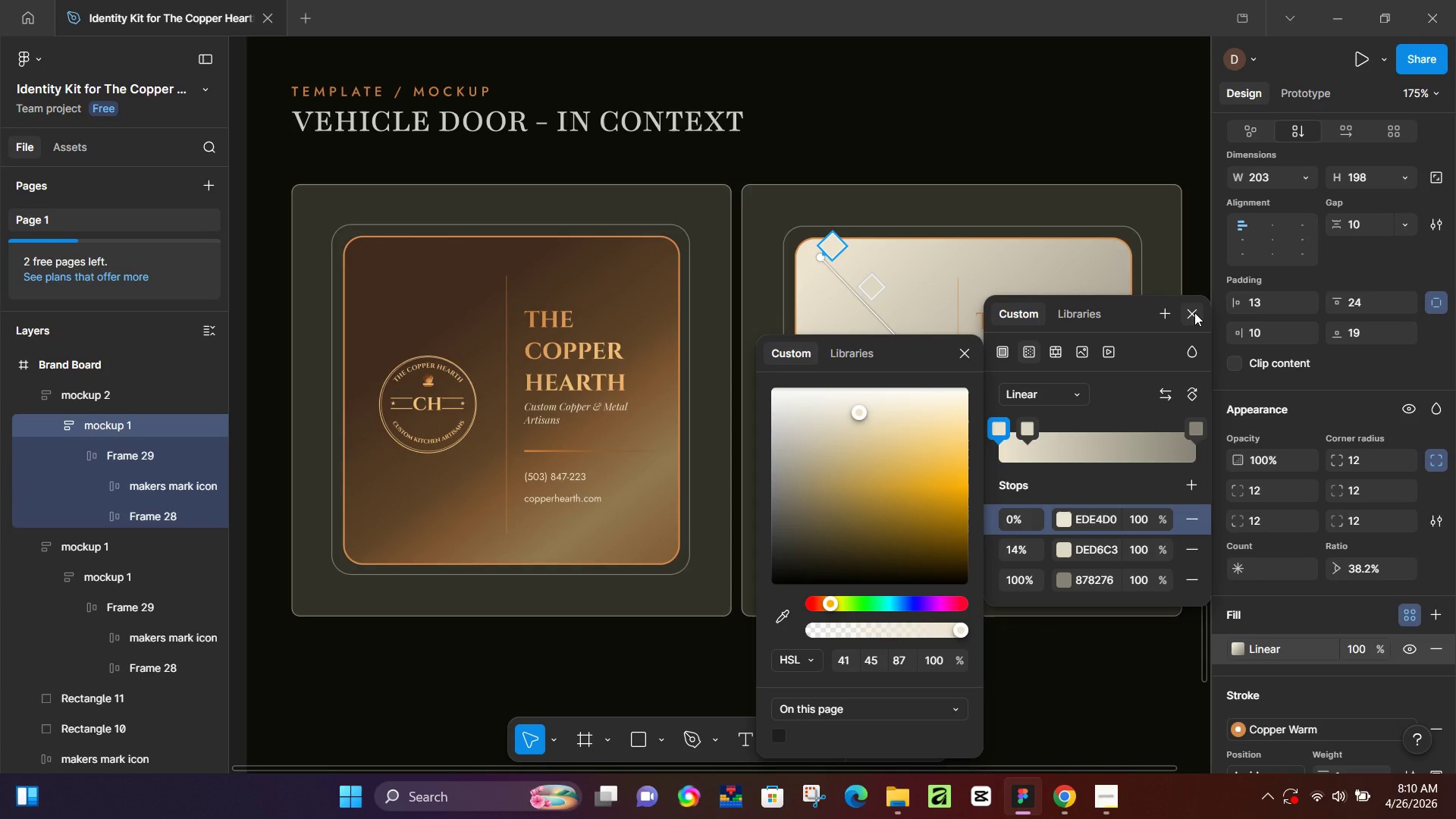 
left_click([1194, 312])
 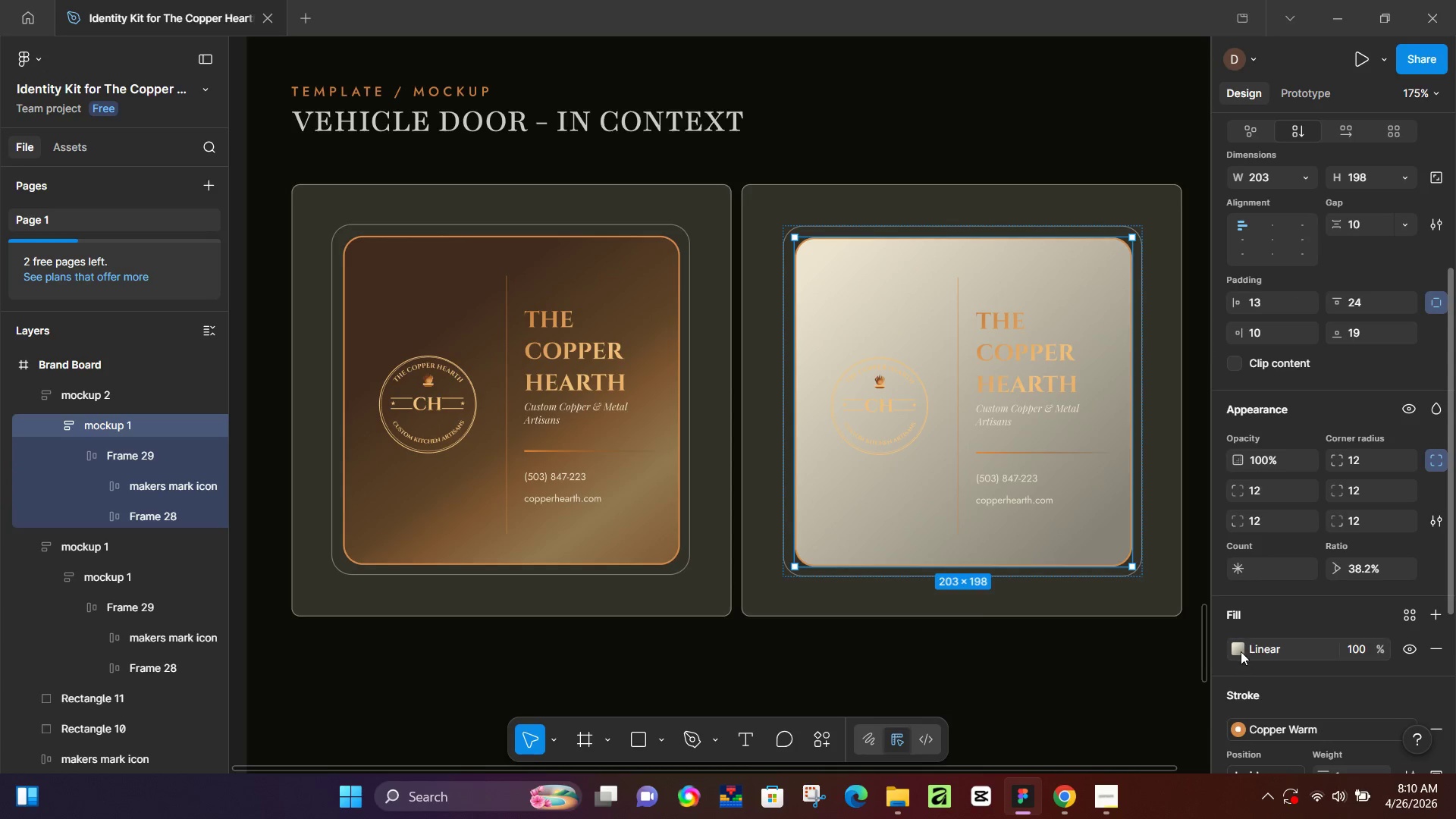 
left_click([1241, 651])
 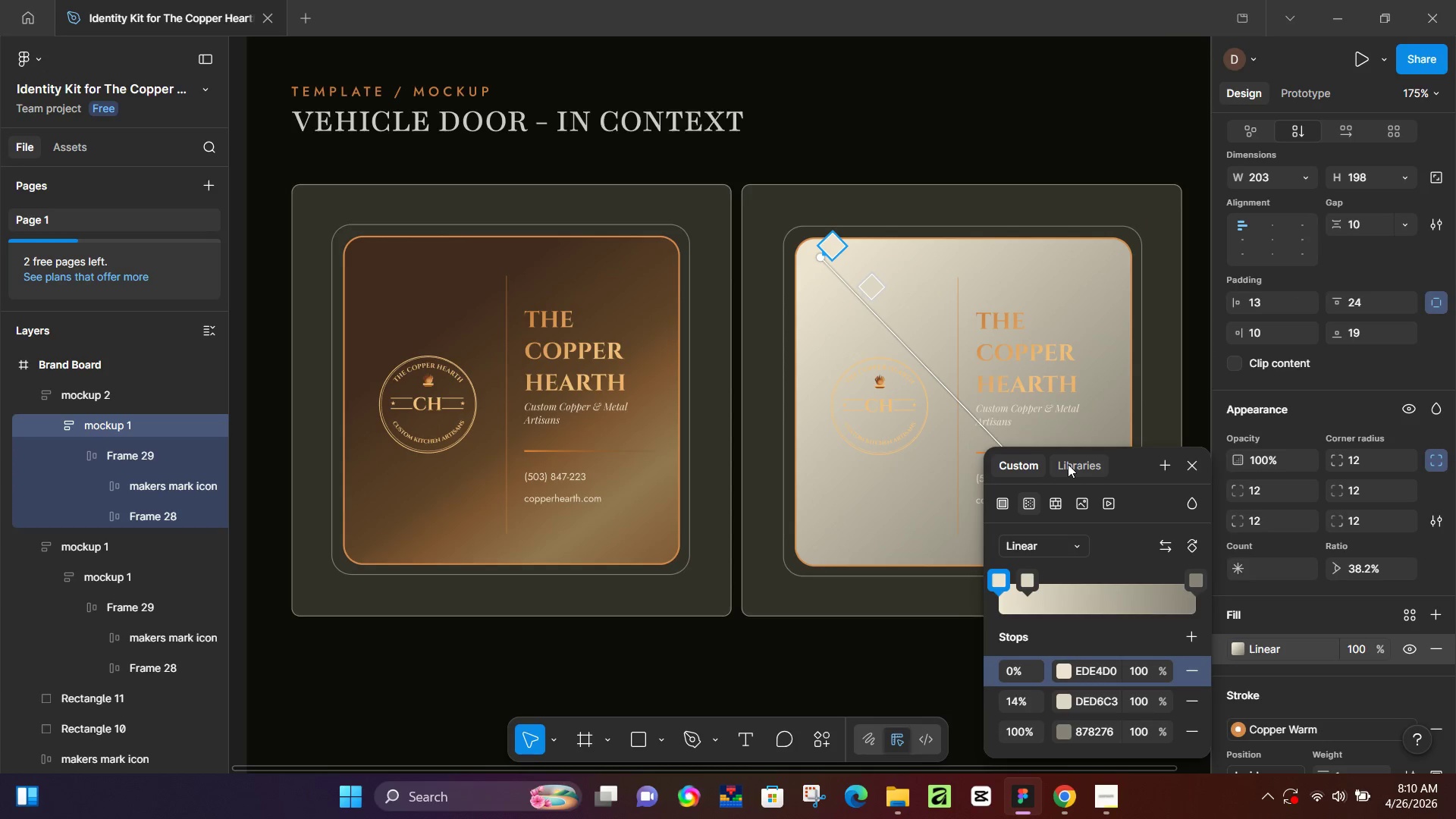 
left_click([1068, 464])
 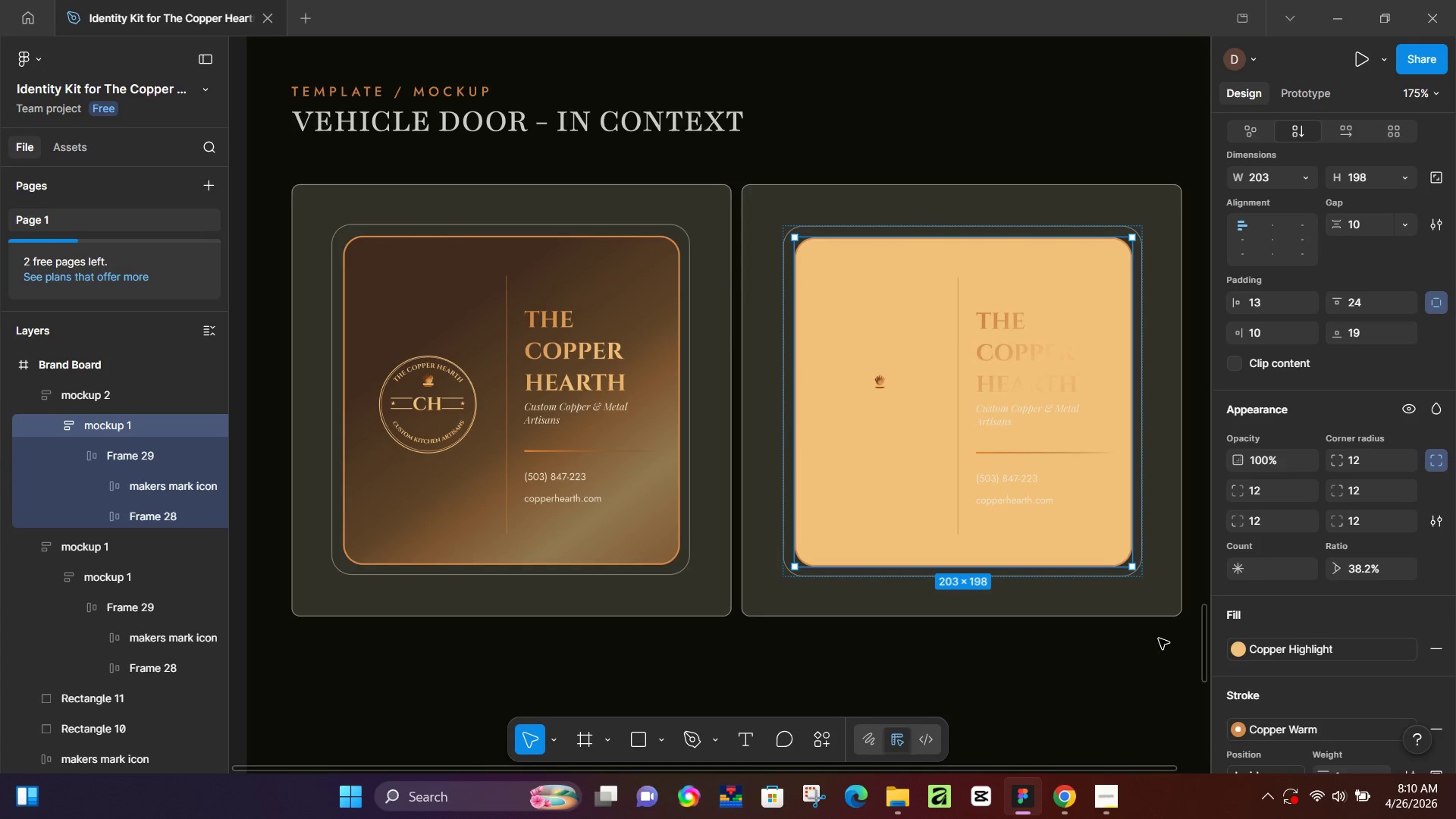 
wait(9.48)
 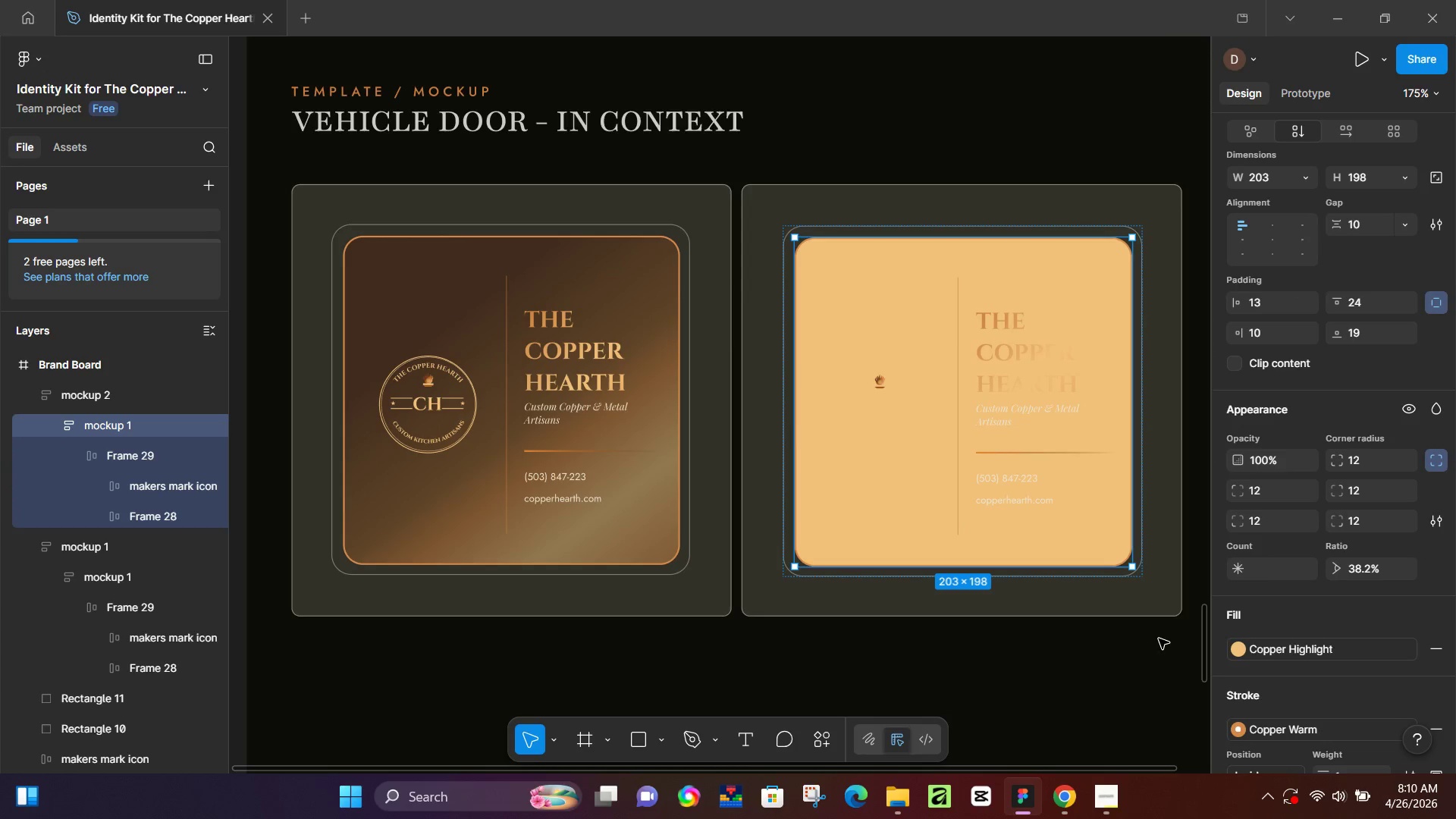 
left_click([1235, 650])
 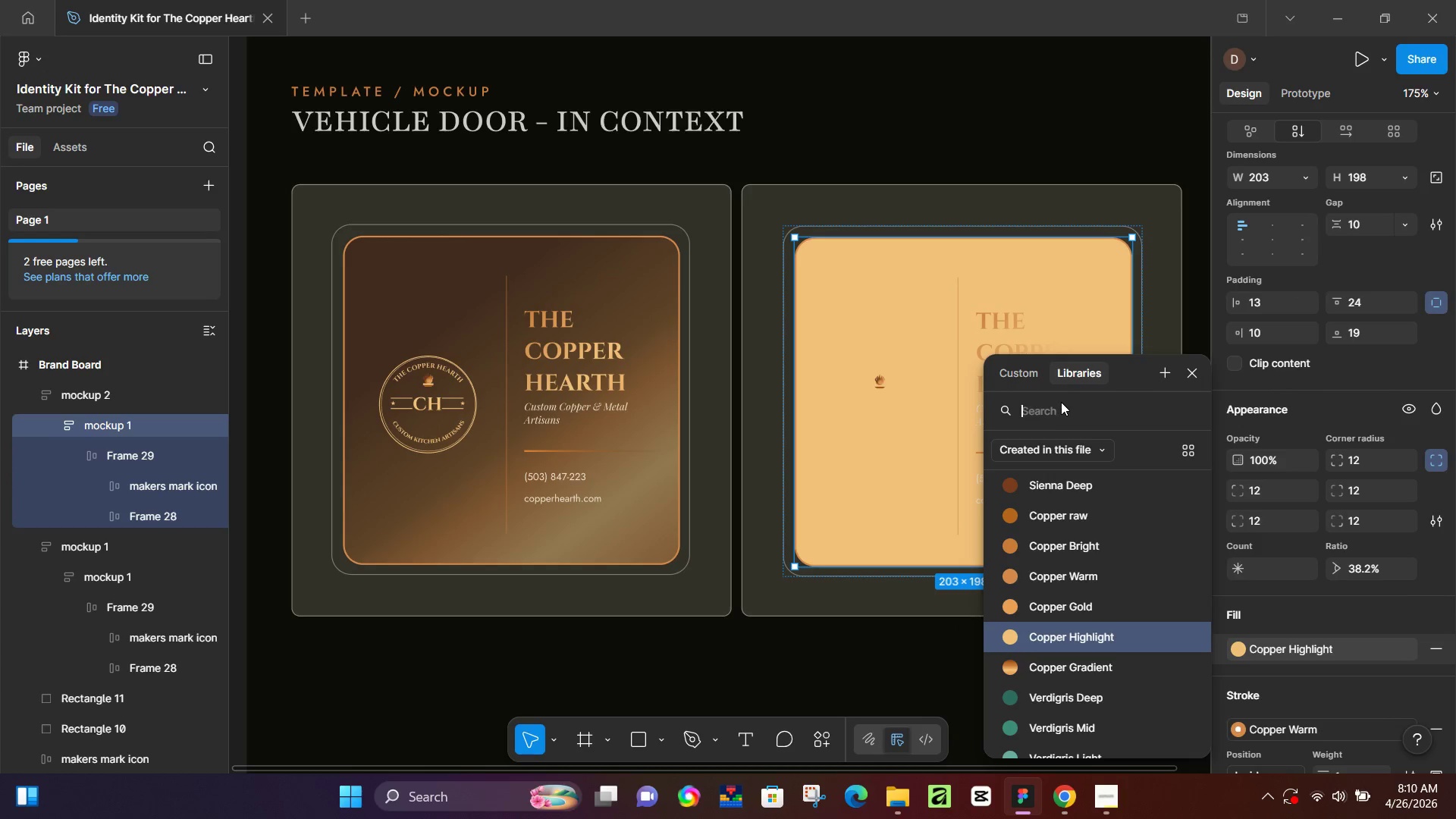 
left_click([1016, 369])
 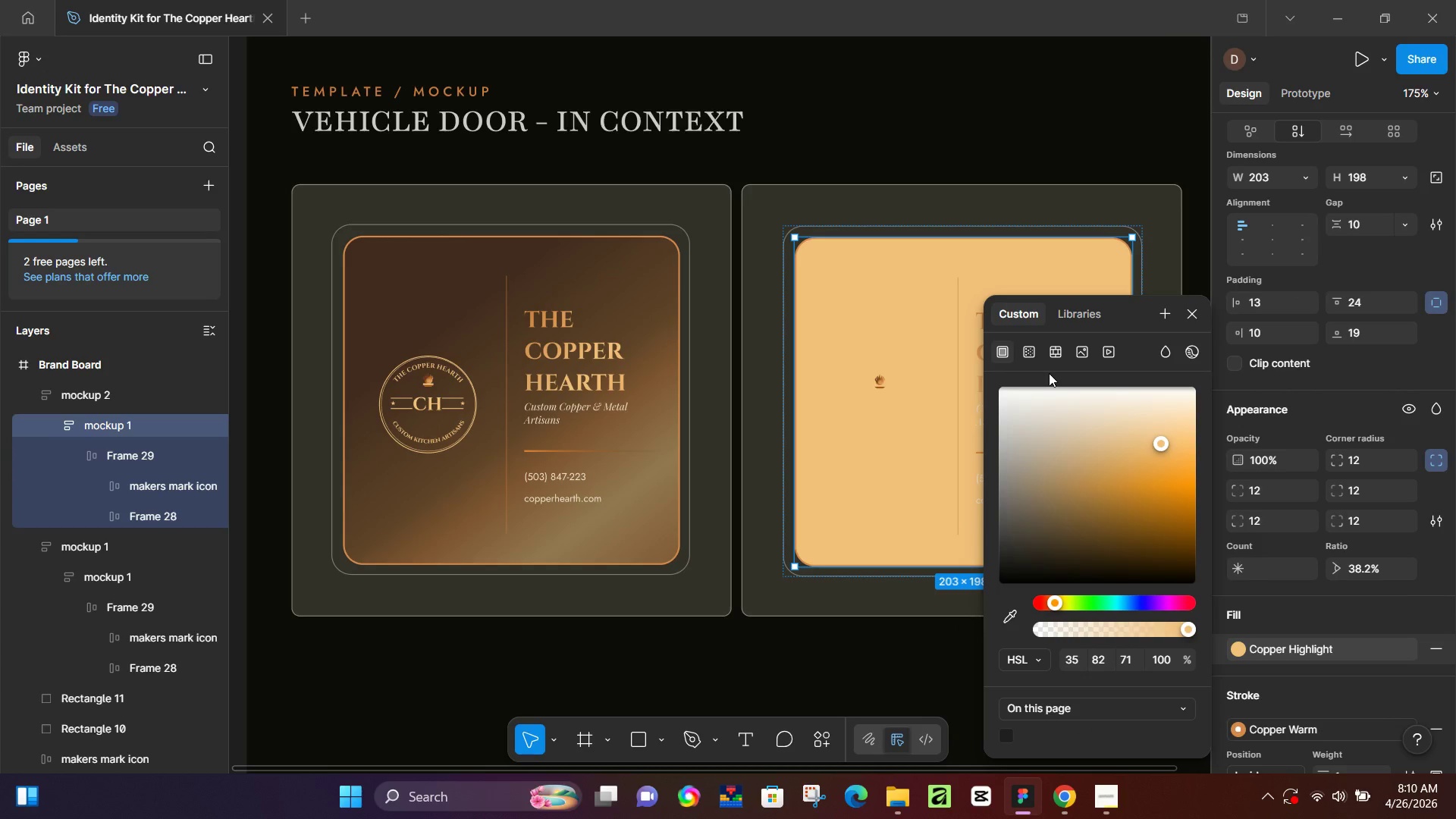 
left_click([1030, 342])
 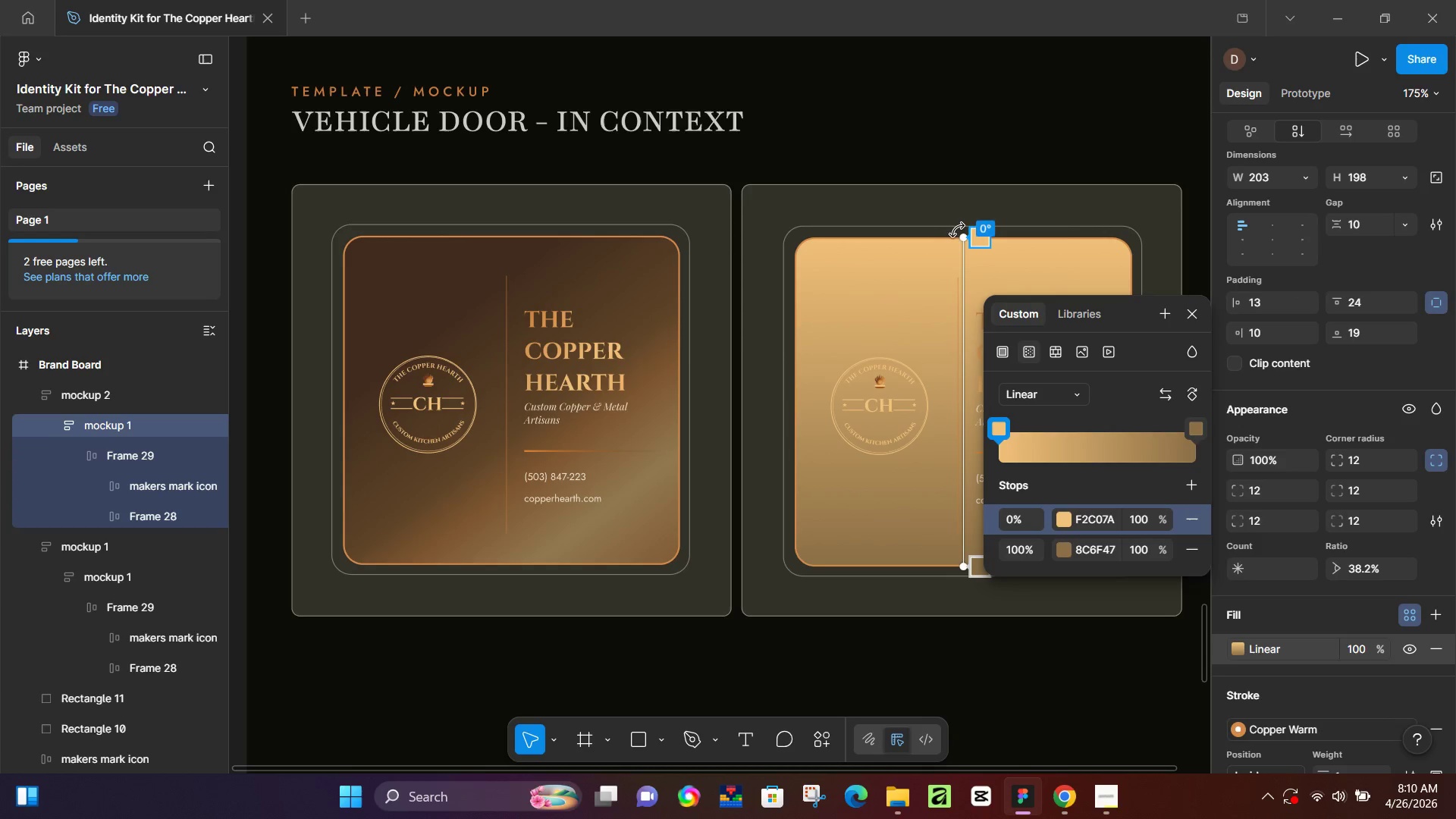 
left_click_drag(start_coordinate=[962, 237], to_coordinate=[815, 264])
 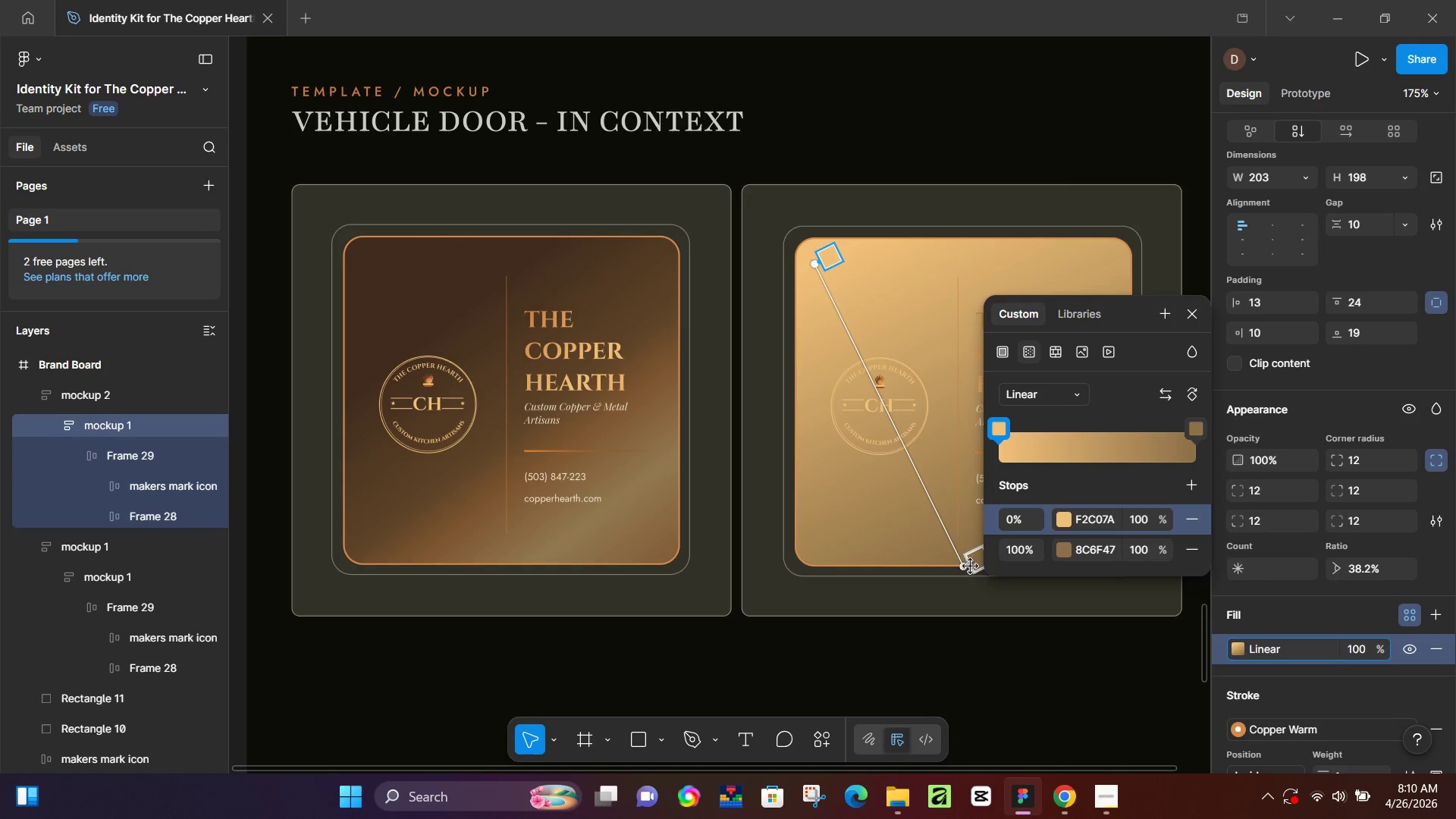 
left_click_drag(start_coordinate=[968, 564], to_coordinate=[1144, 590])
 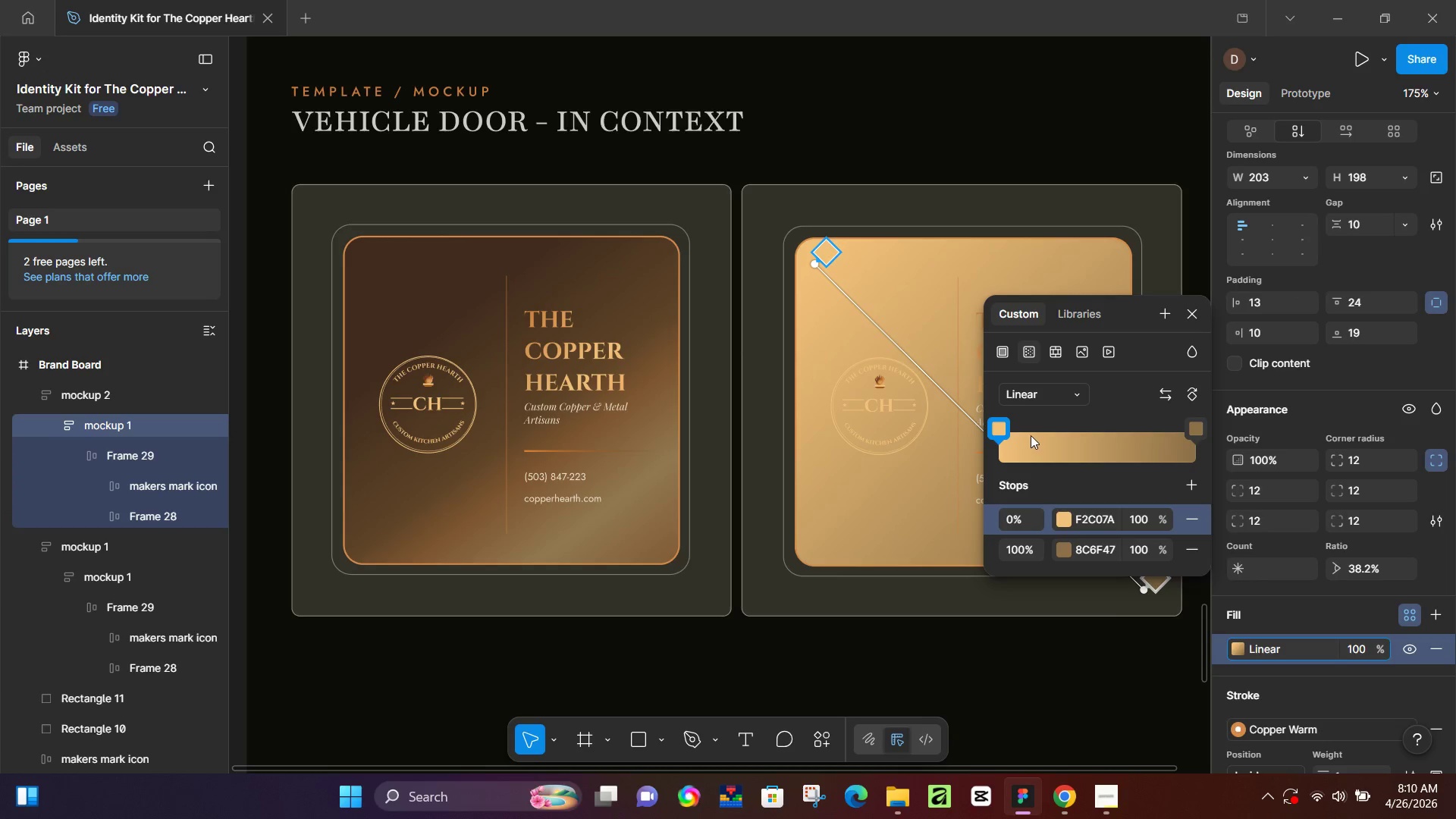 
left_click([1031, 435])
 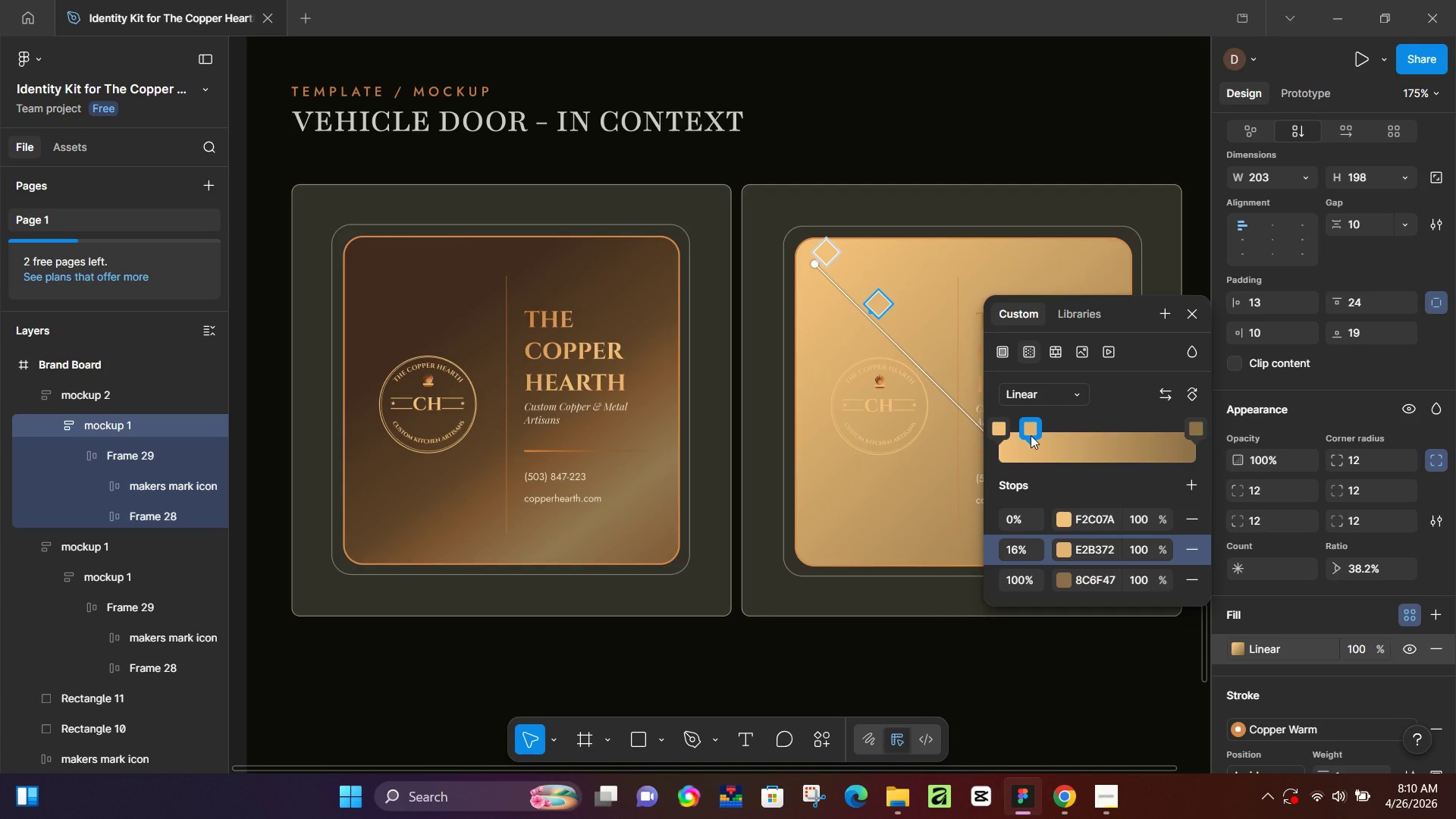 
mouse_move([1034, 466])
 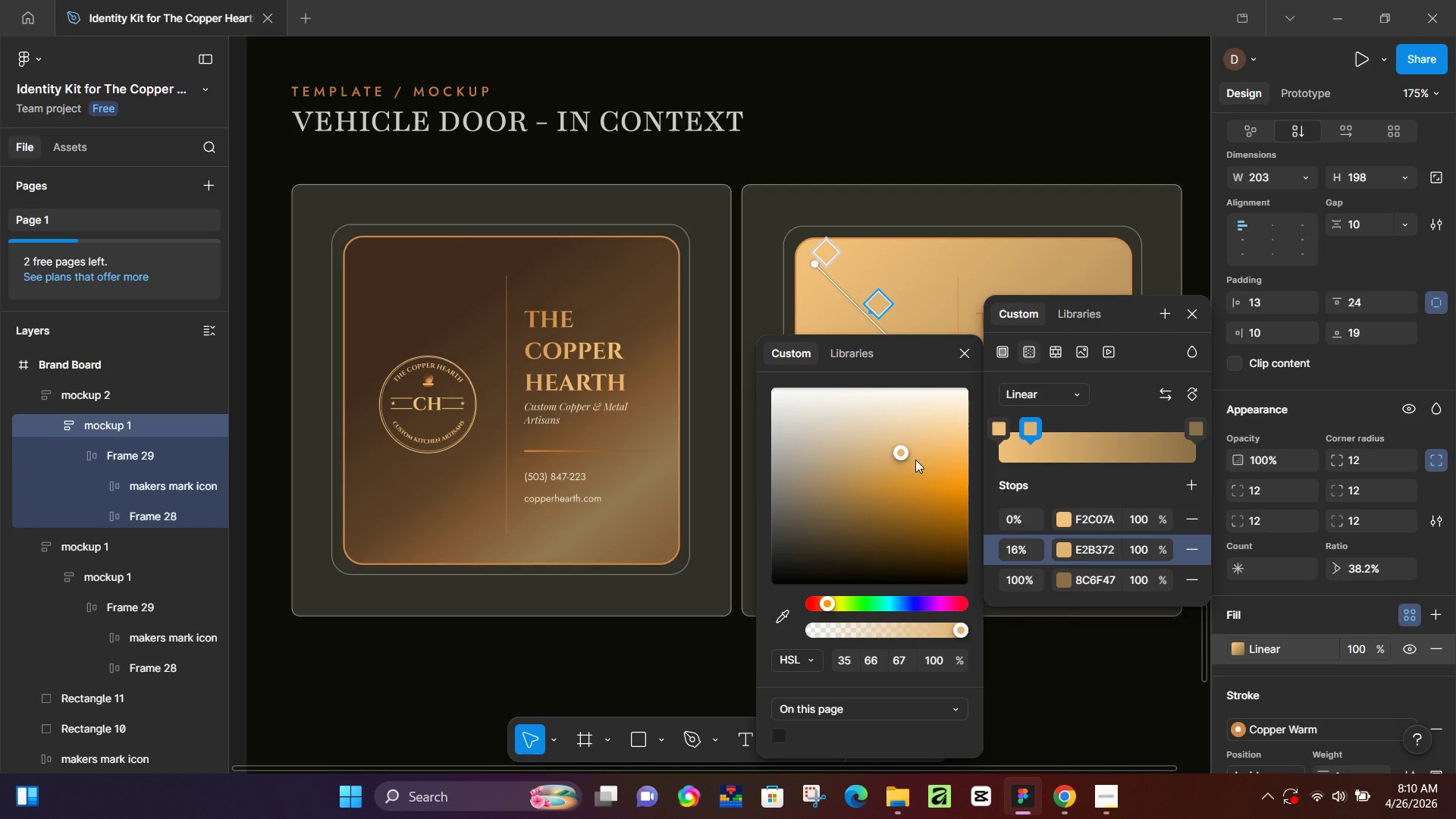 
left_click([915, 460])
 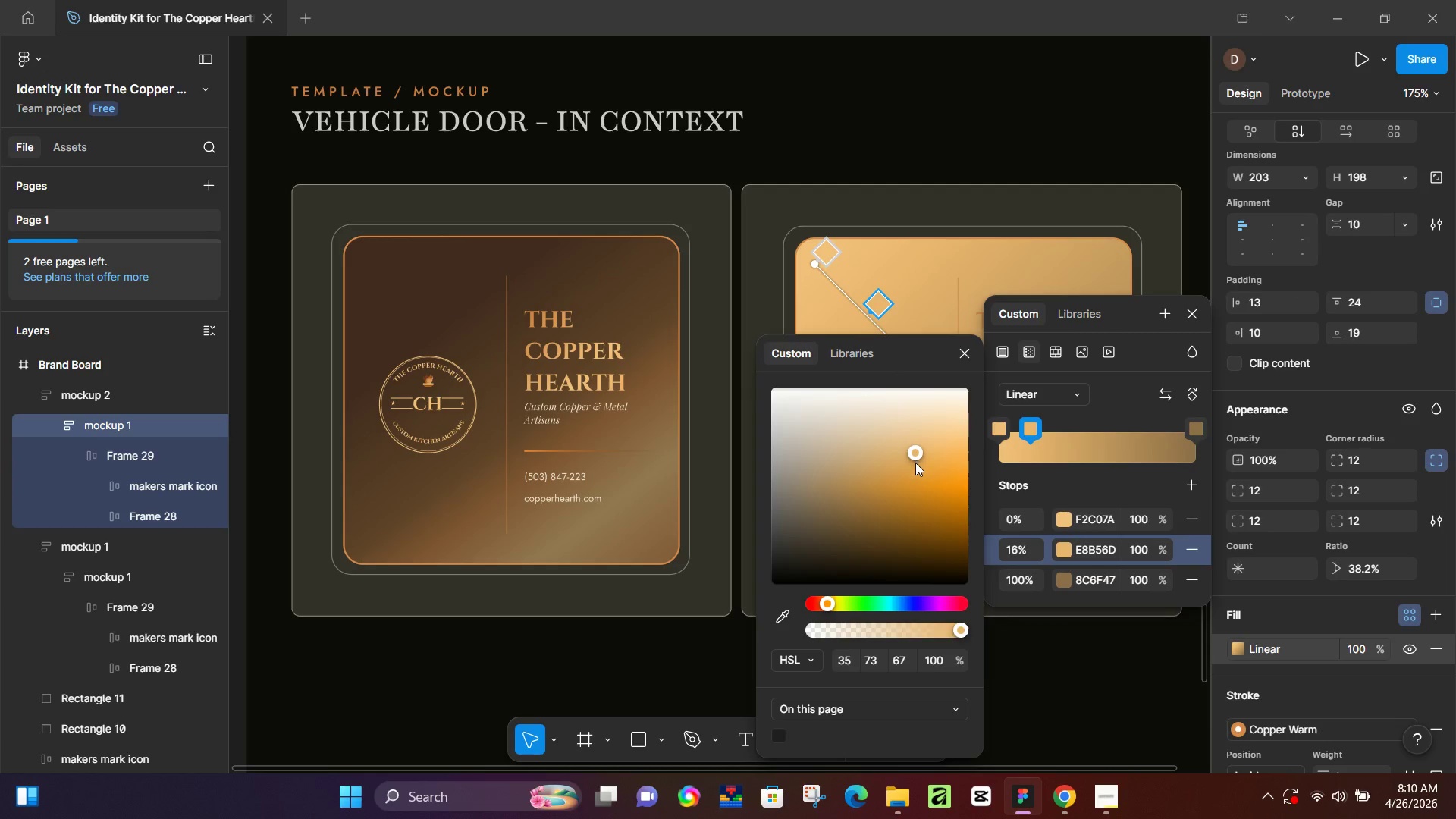 
left_click_drag(start_coordinate=[915, 463], to_coordinate=[924, 472])
 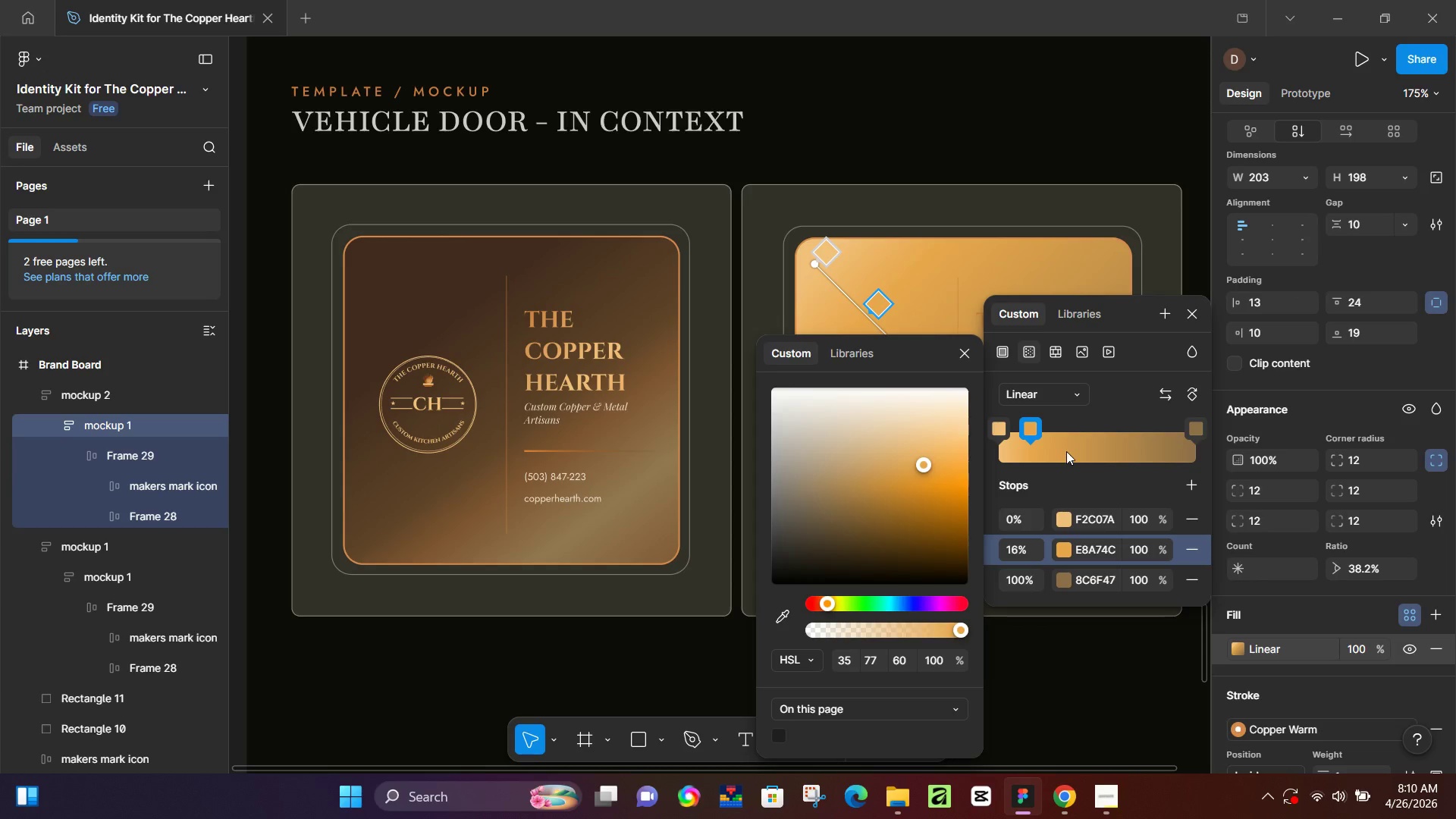 
left_click([1068, 438])
 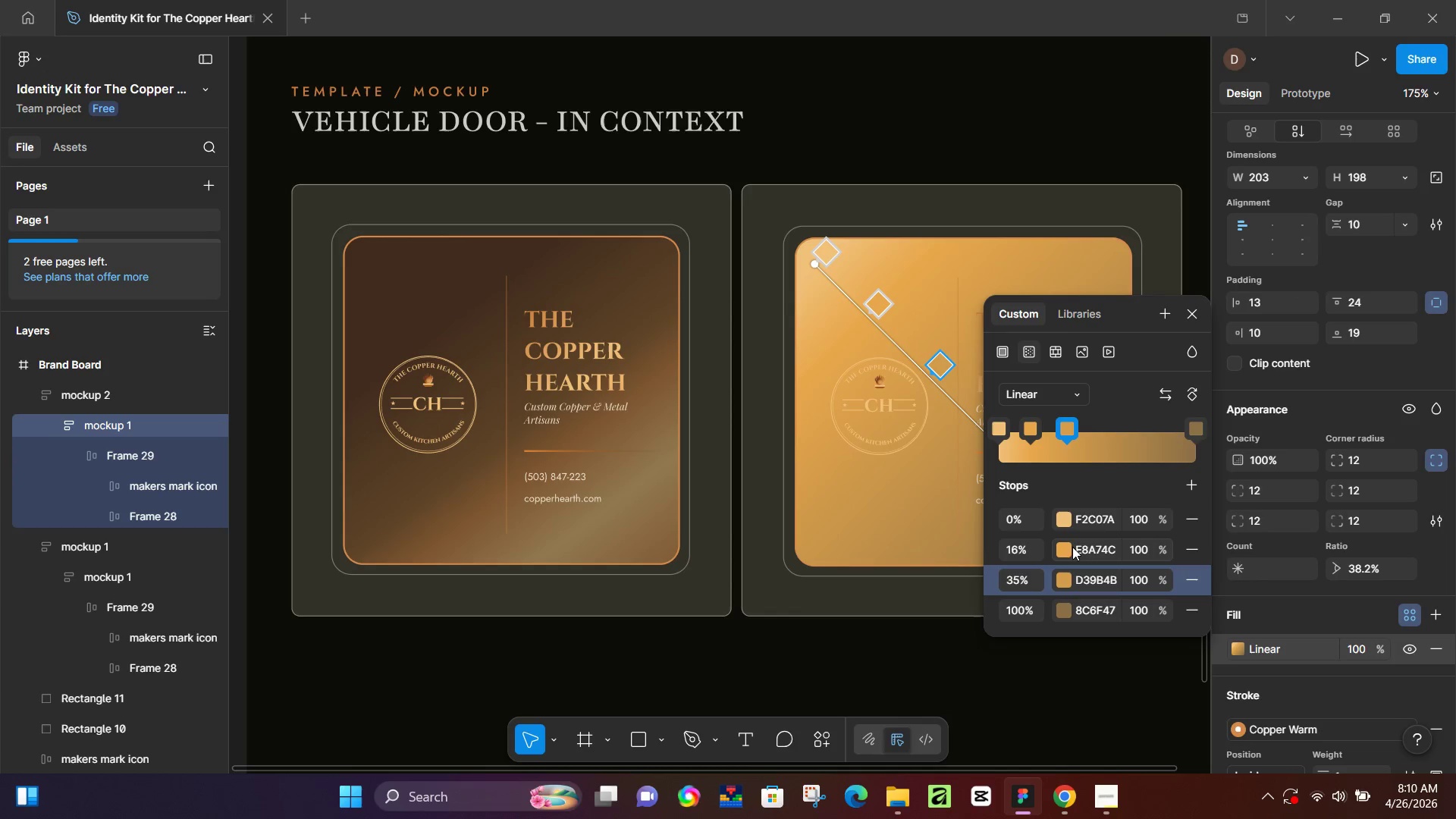 
left_click([1068, 422])
 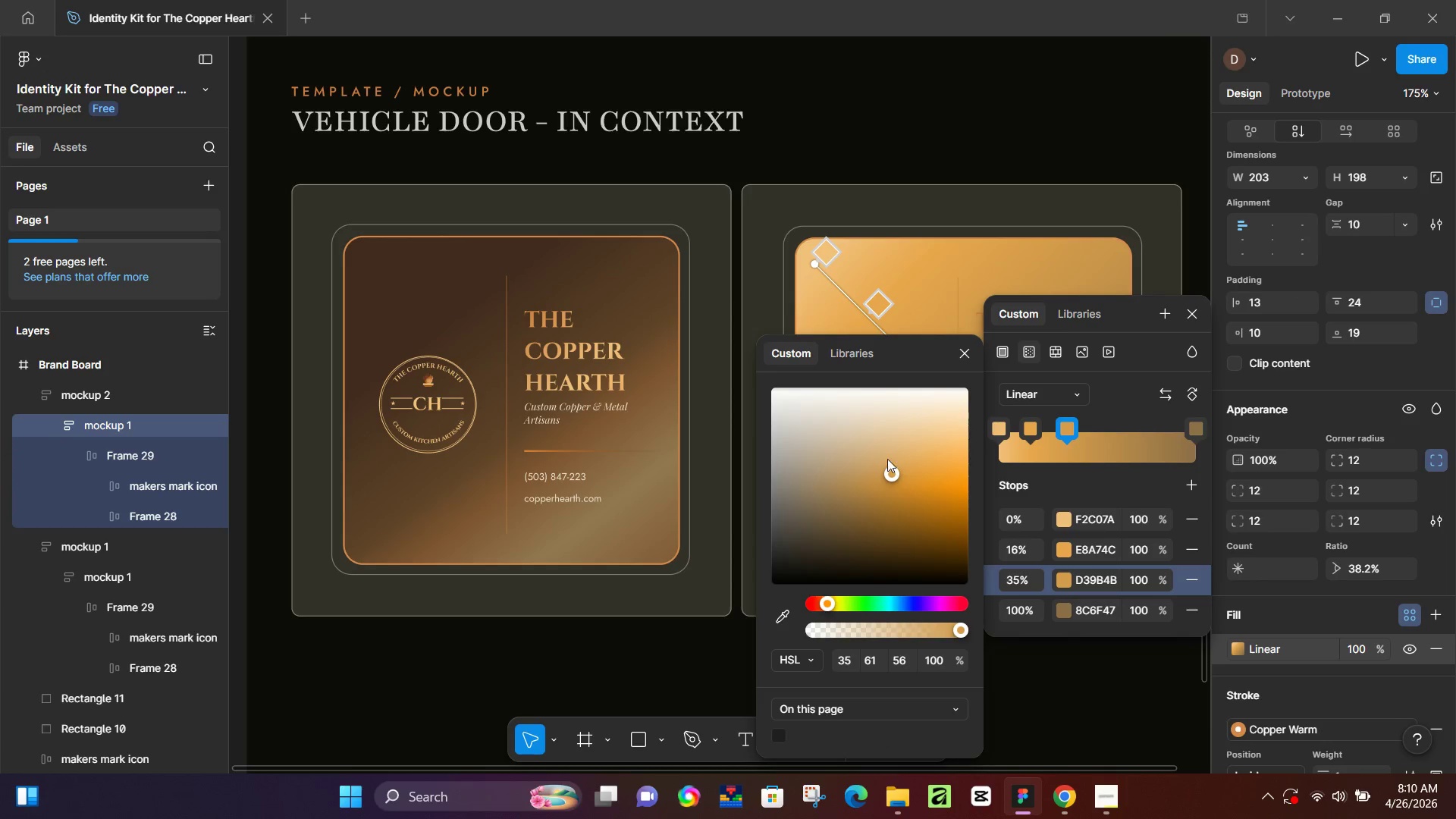 
left_click_drag(start_coordinate=[886, 461], to_coordinate=[918, 448])
 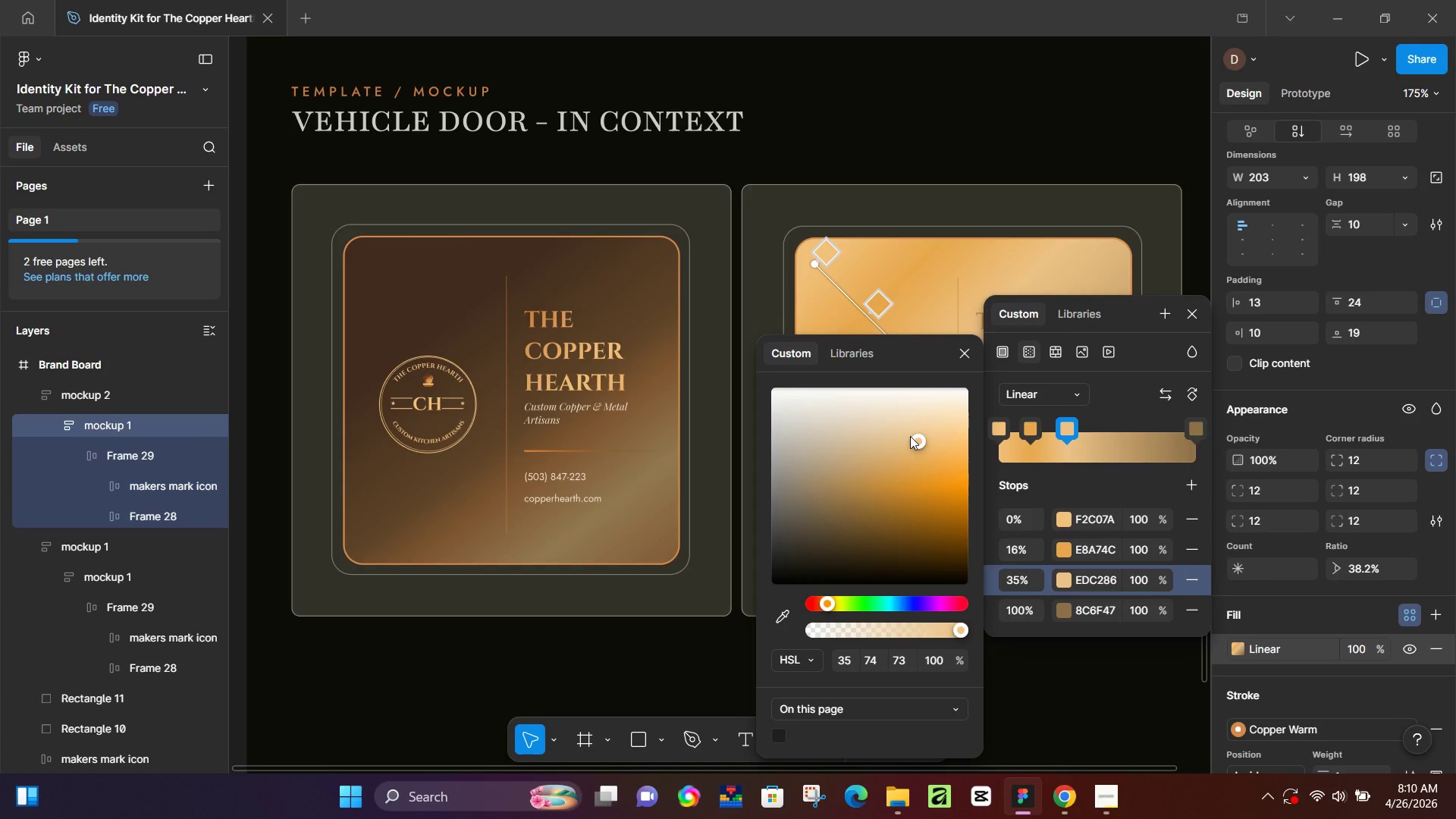 
wait(10.47)
 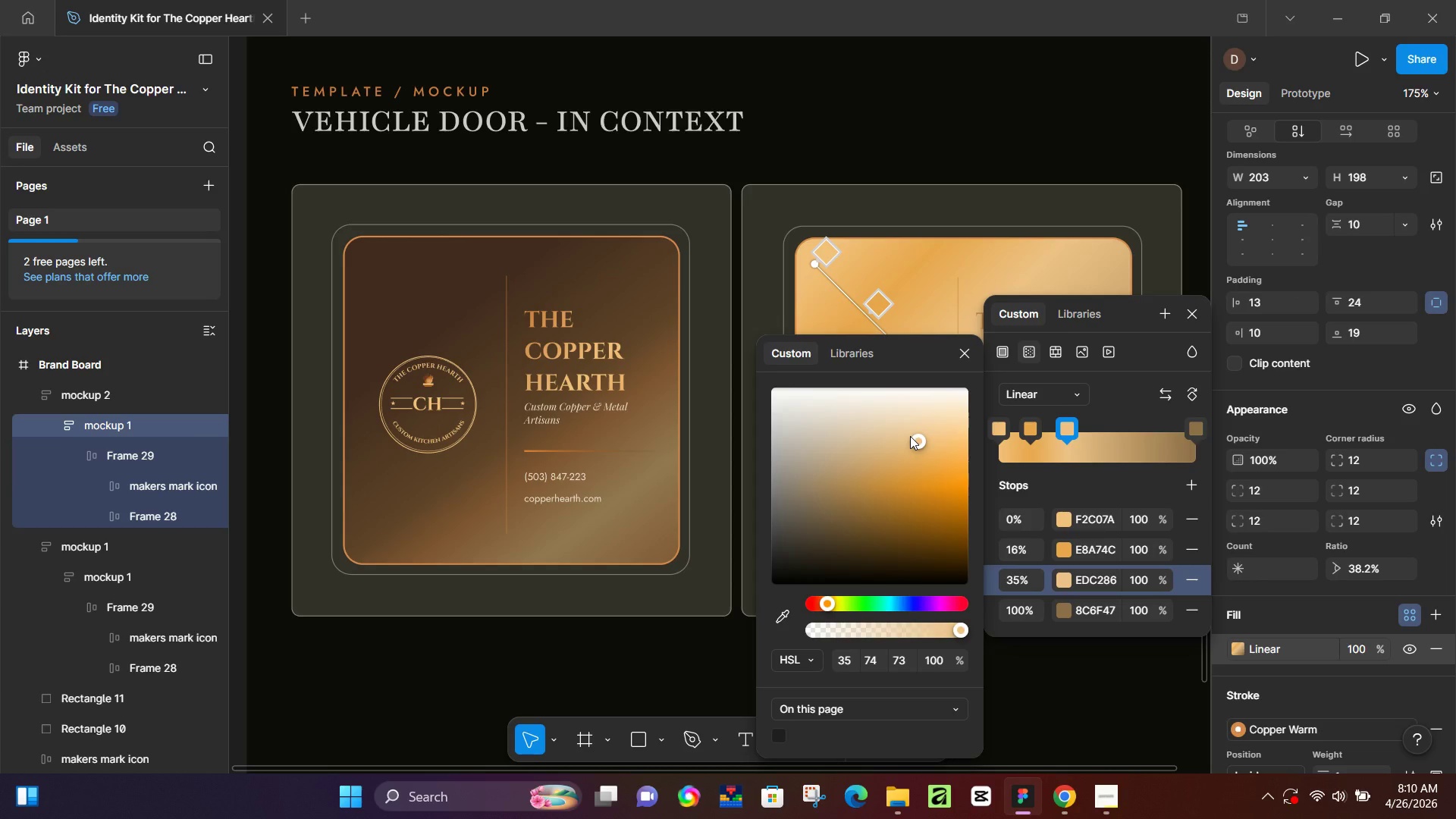 
left_click([1113, 438])
 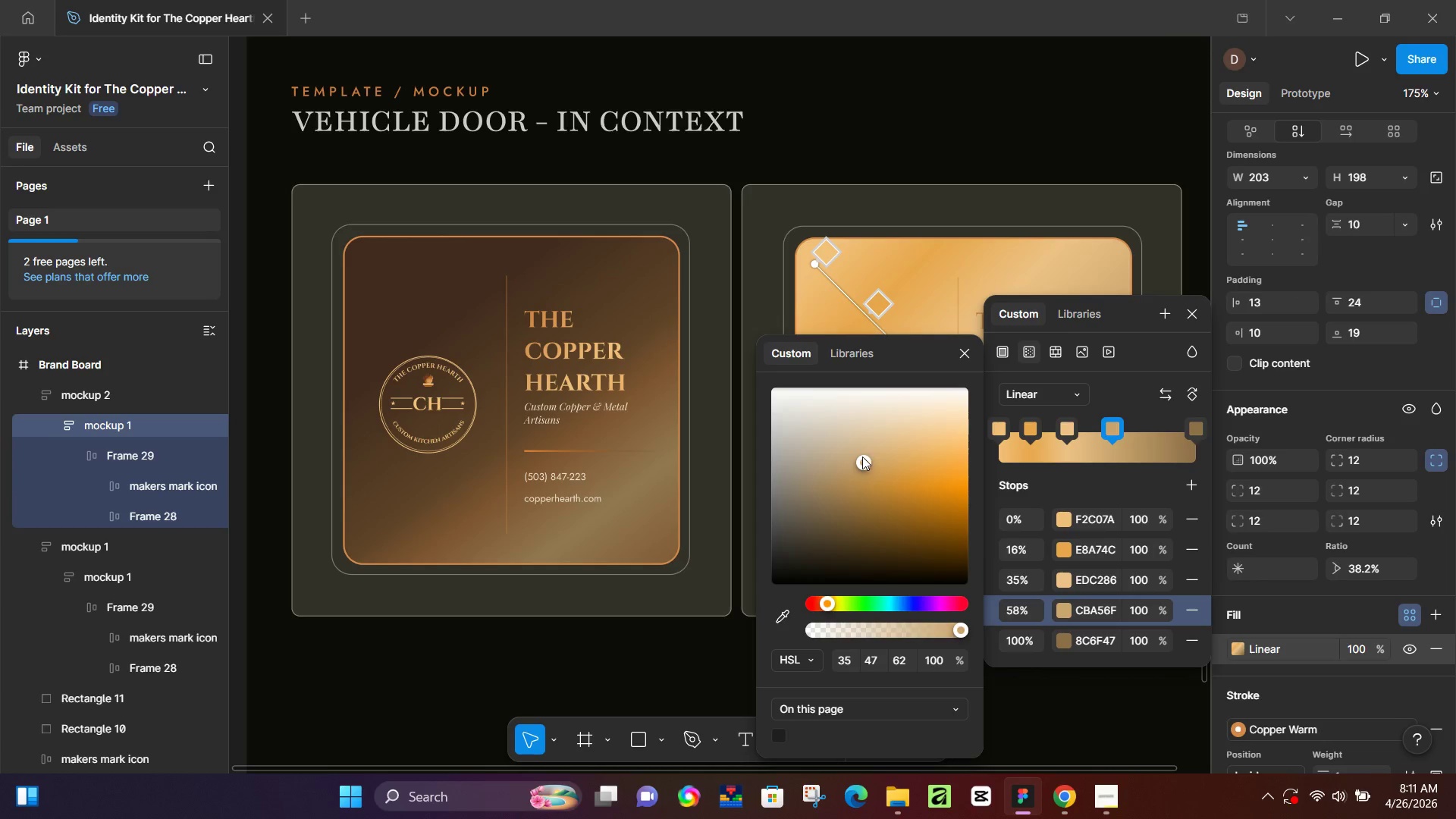 
left_click_drag(start_coordinate=[861, 458], to_coordinate=[874, 492])
 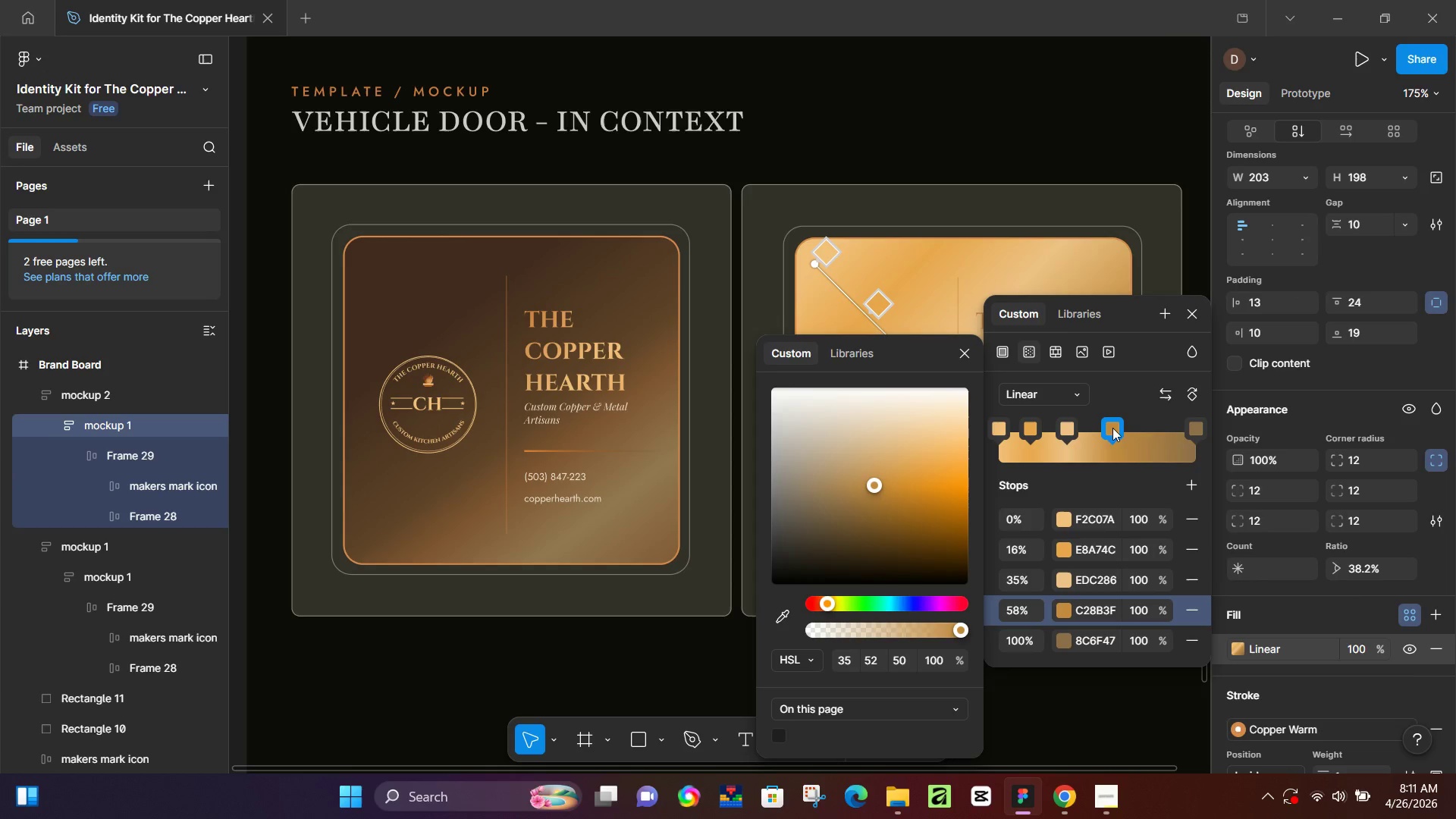 
wait(22.53)
 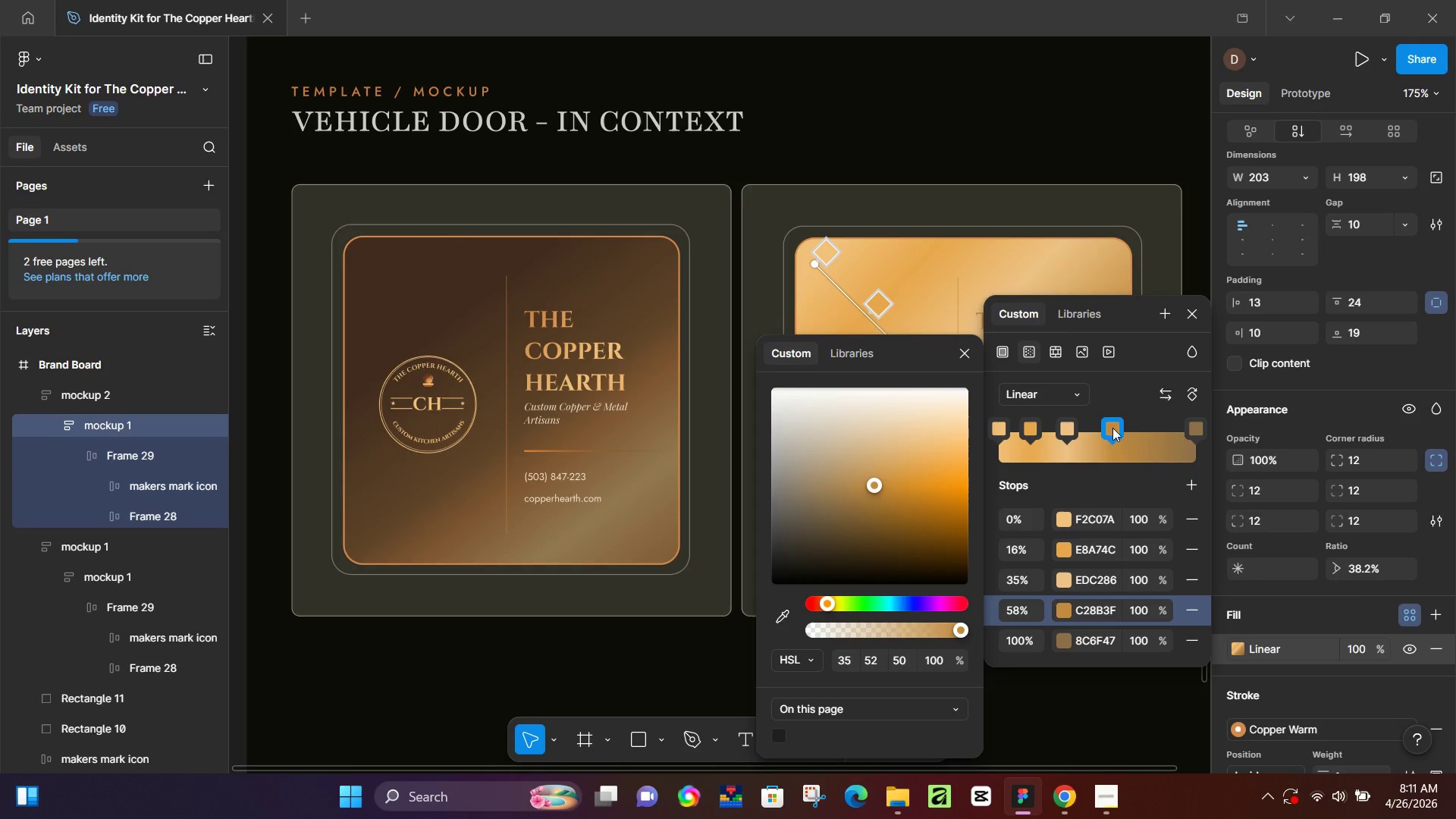 
left_click([1112, 425])
 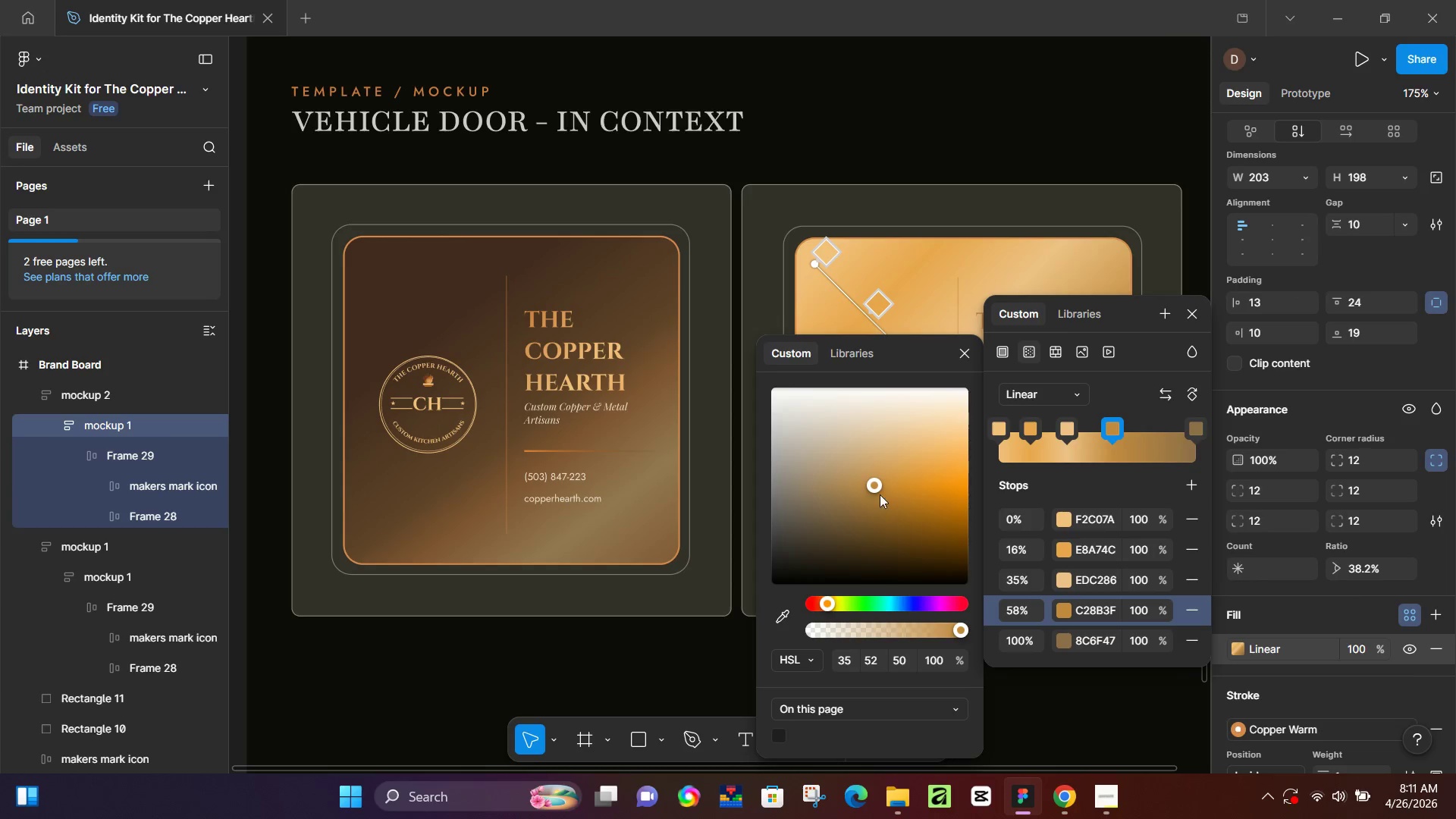 
left_click_drag(start_coordinate=[877, 482], to_coordinate=[913, 460])
 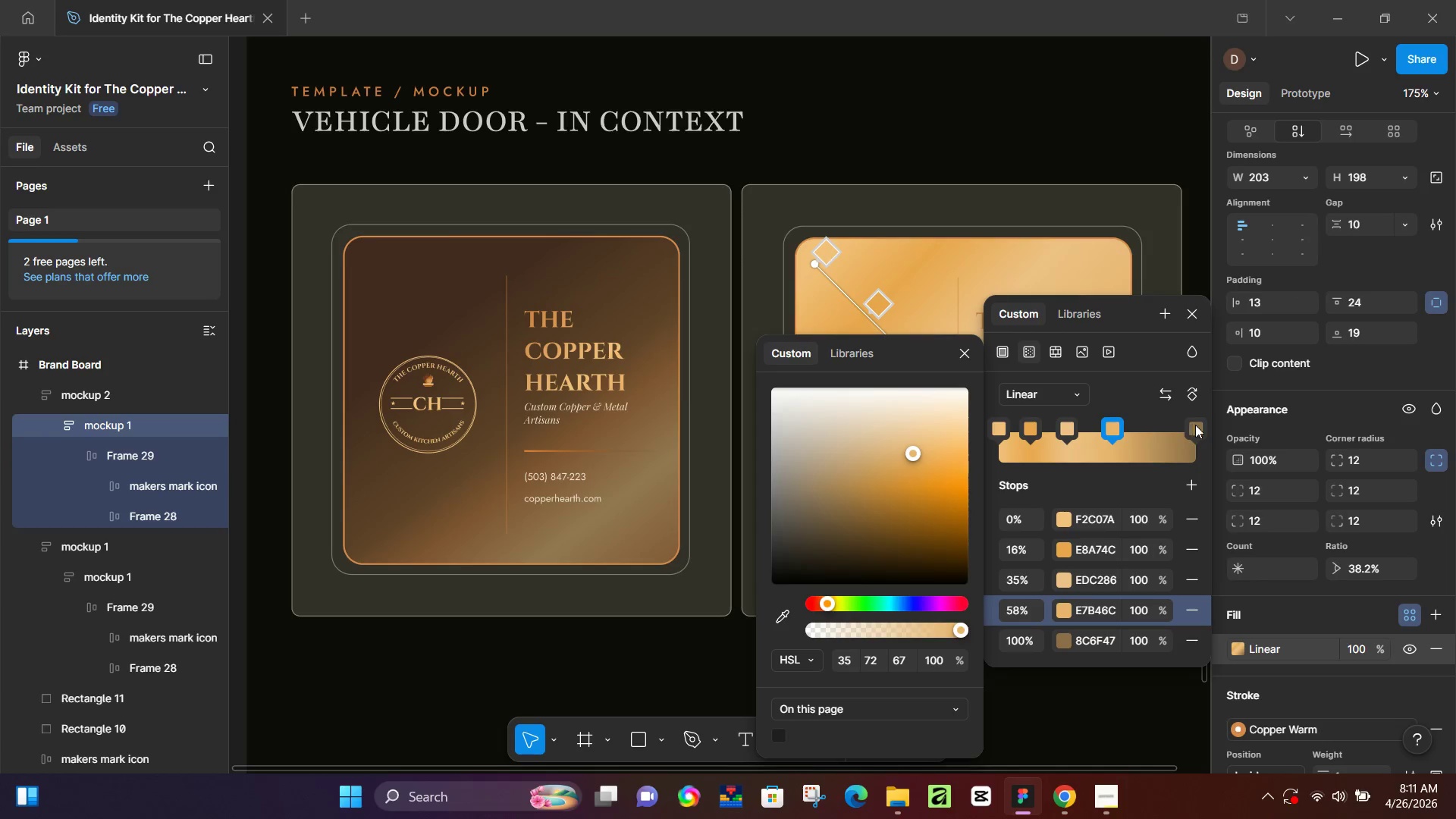 
left_click([1197, 425])
 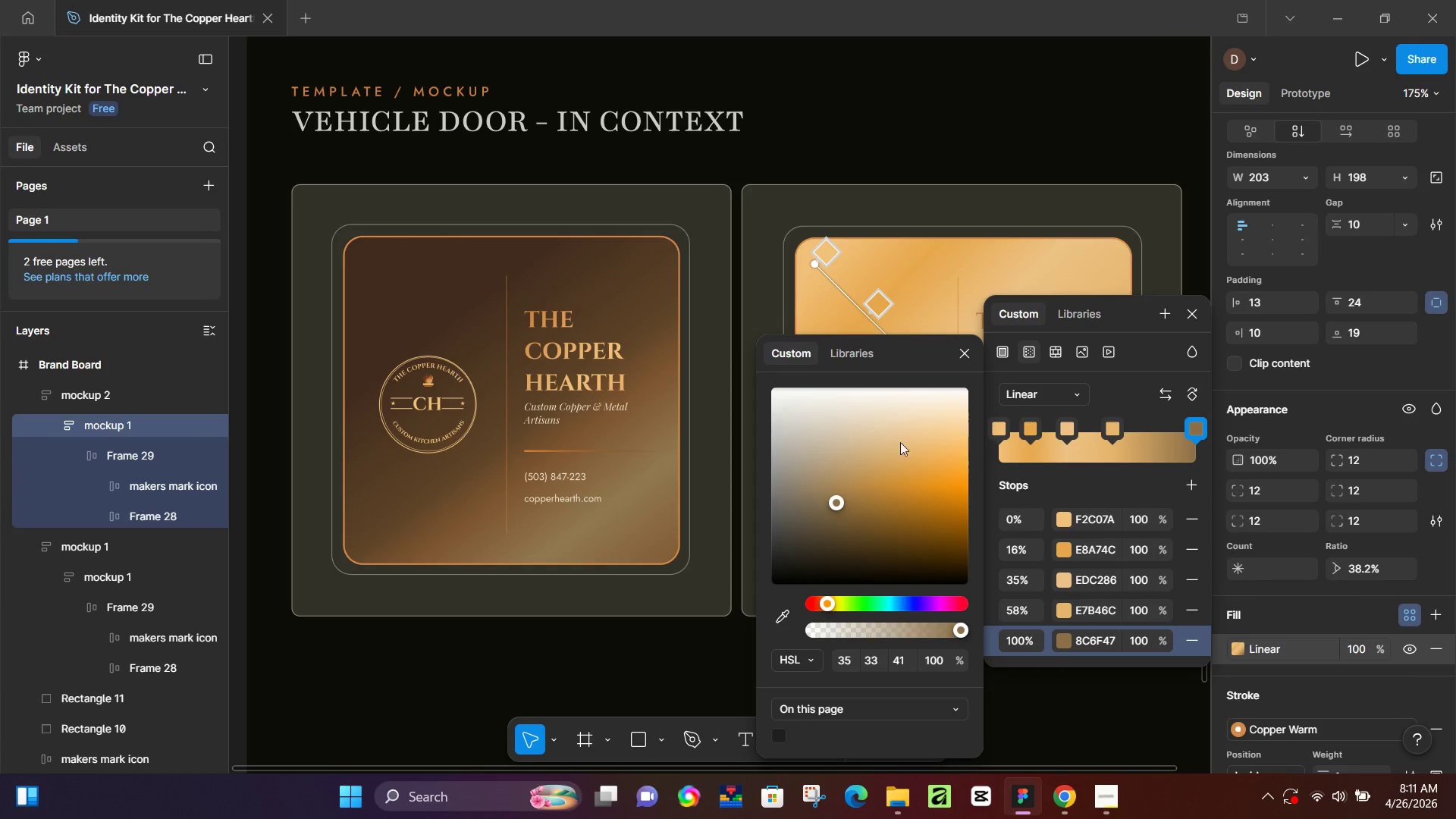 
left_click_drag(start_coordinate=[840, 488], to_coordinate=[946, 448])
 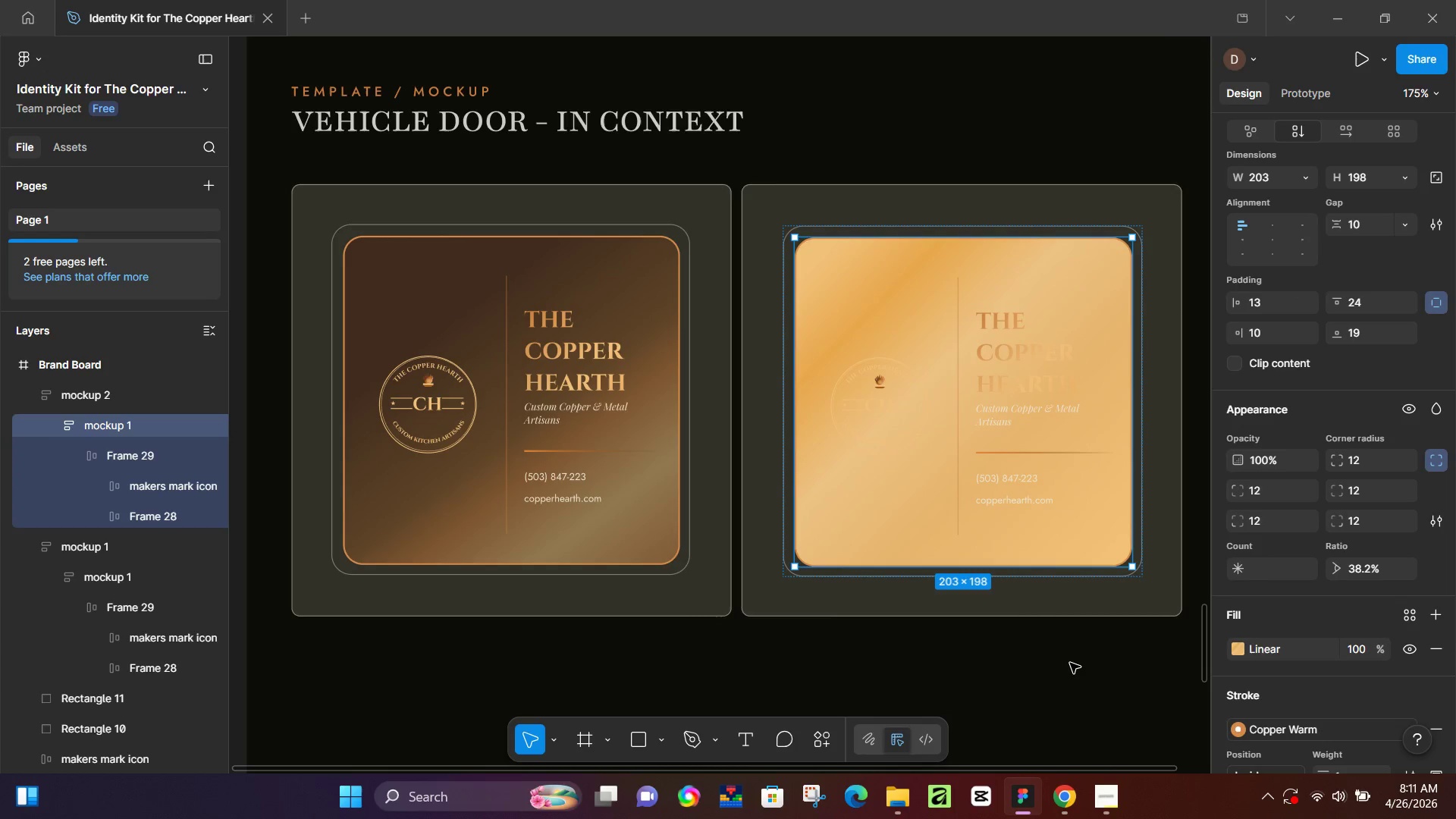 
wait(6.06)
 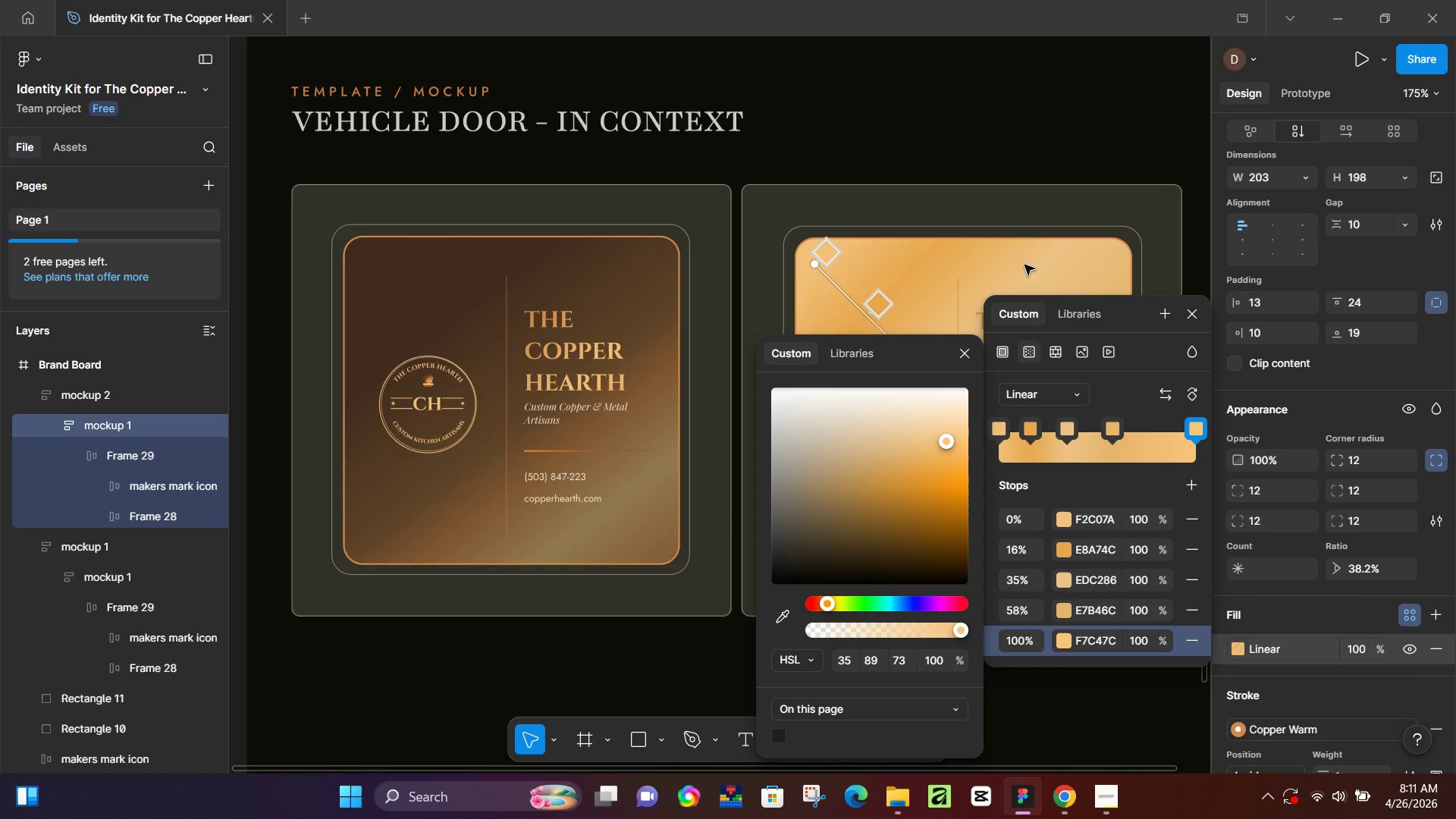 
left_click([1237, 649])
 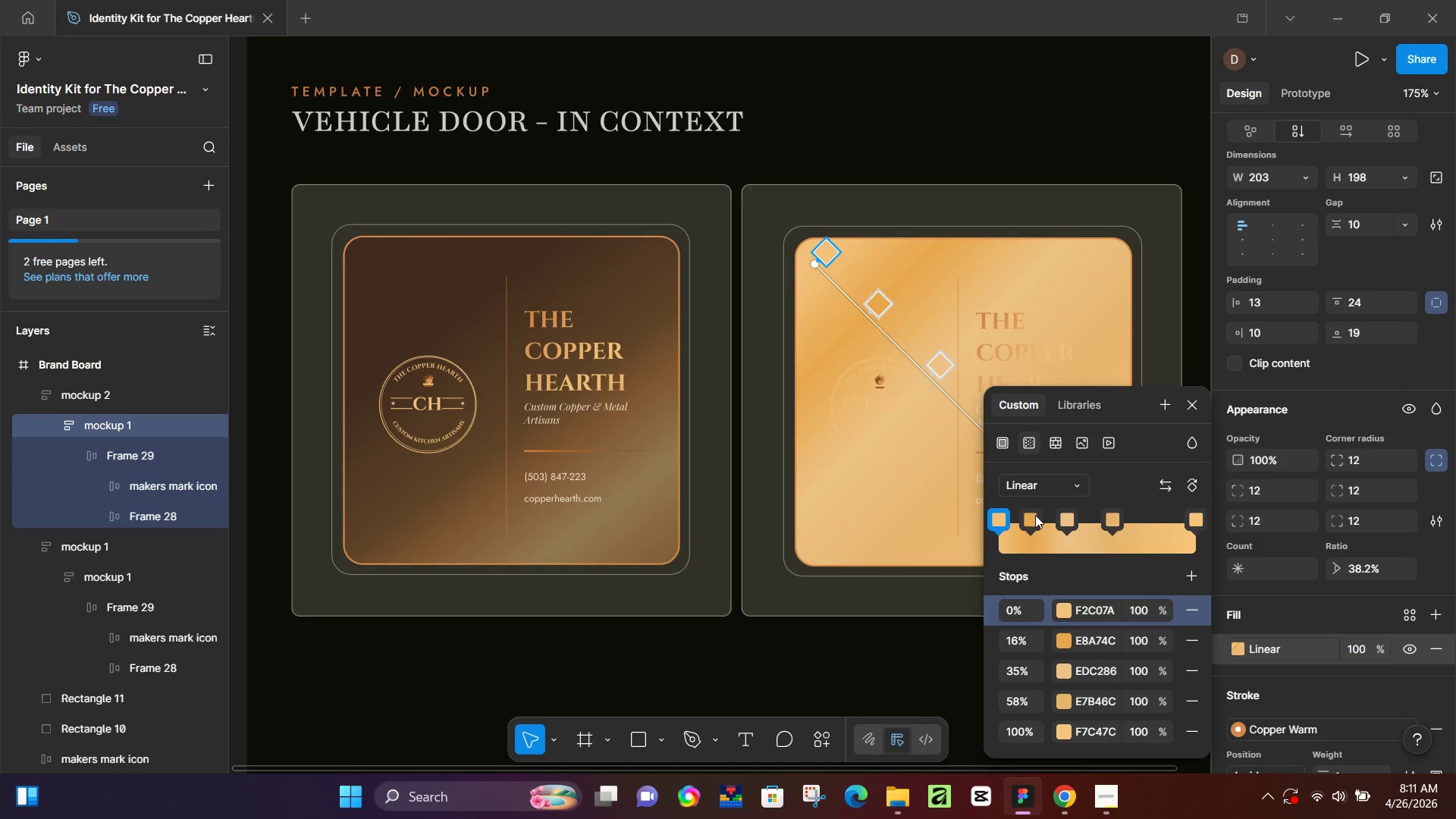 
left_click_drag(start_coordinate=[1035, 516], to_coordinate=[1042, 519])
 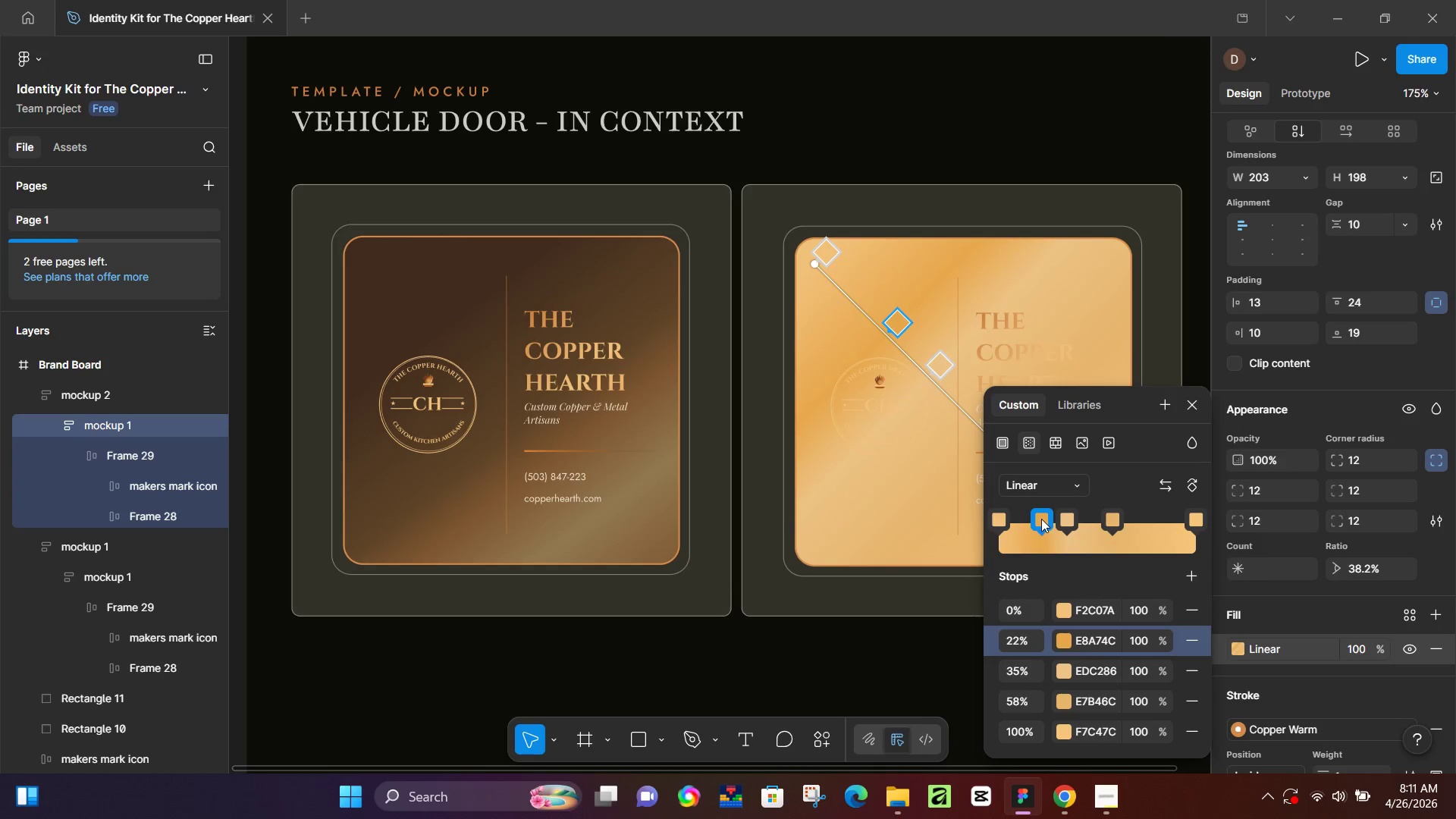 
hold_key(key=AltLeft, duration=1.52)
left_click_drag(start_coordinate=[1042, 519], to_coordinate=[1187, 527])
 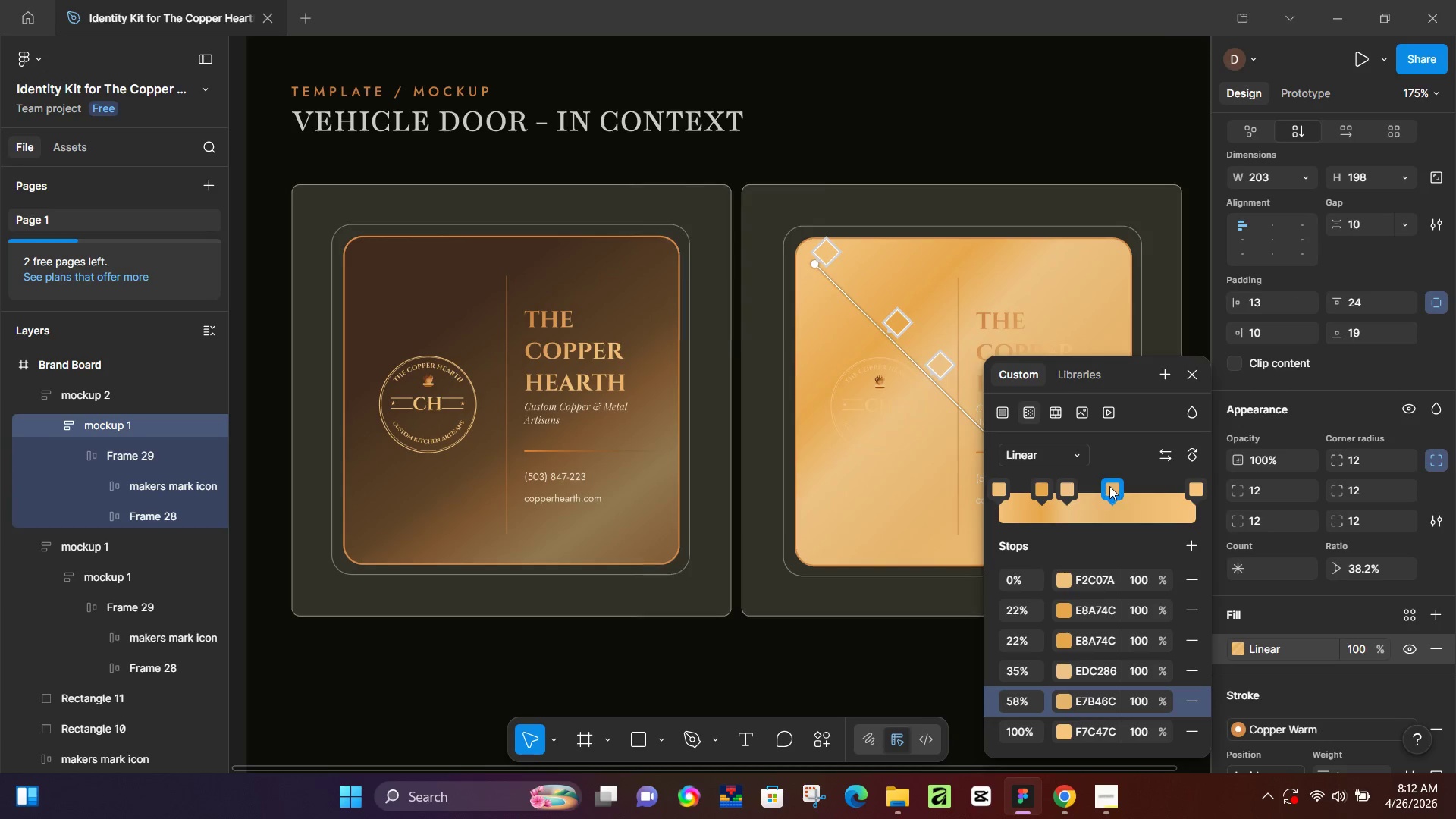 
hold_key(key=AltLeft, duration=1.5)
 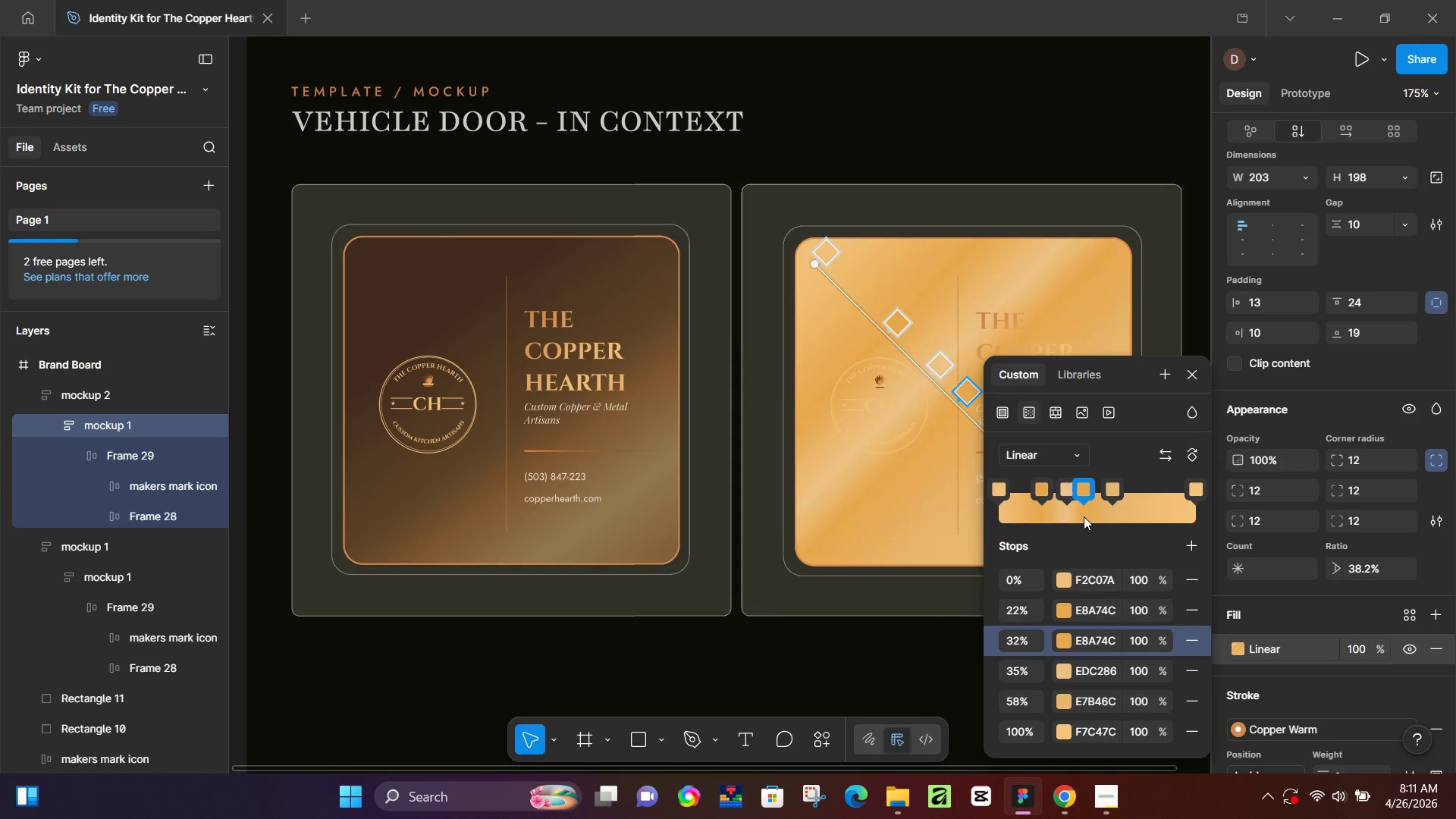 
hold_key(key=AltLeft, duration=1.5)
 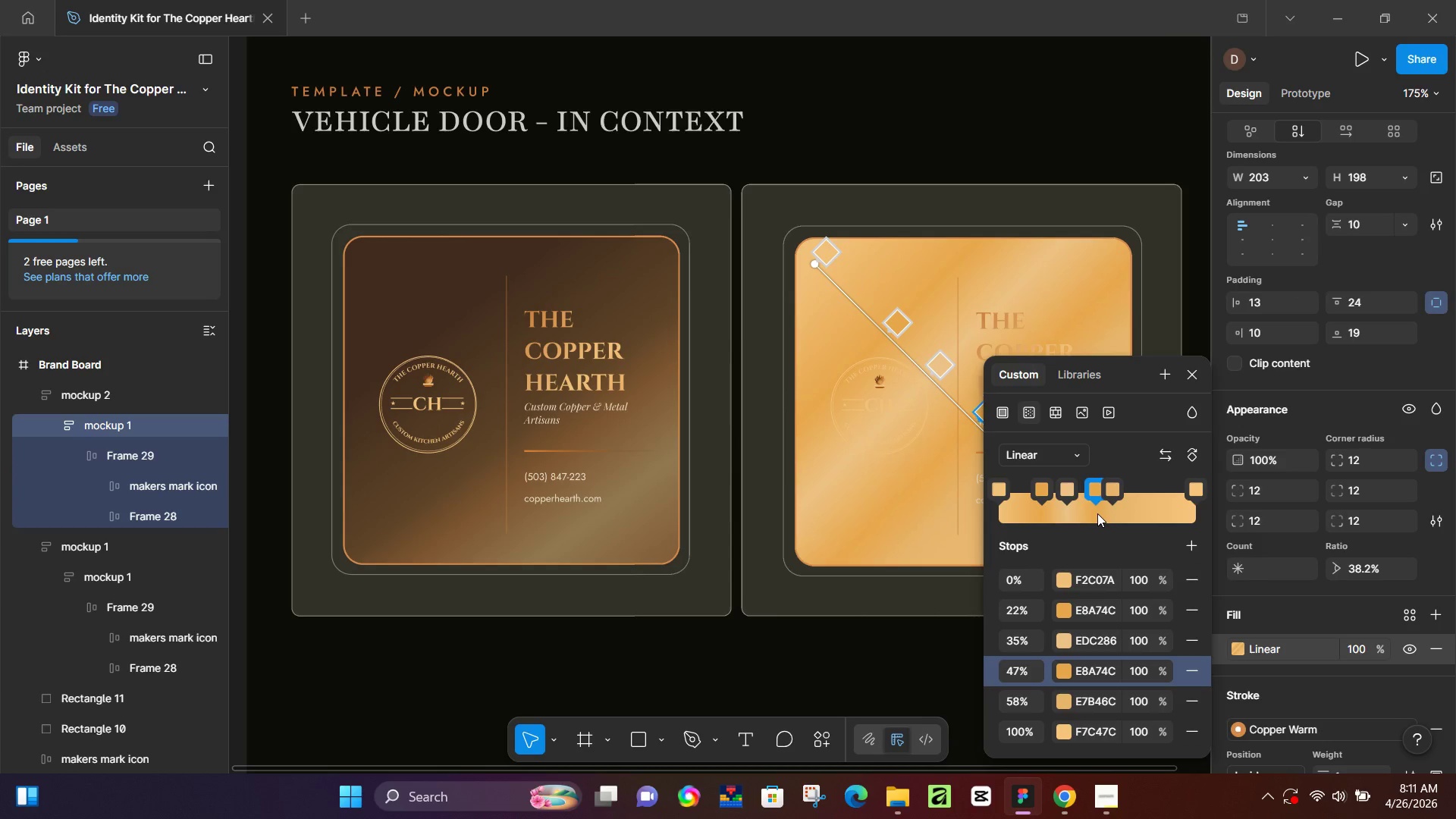 
hold_key(key=AltLeft, duration=1.51)
 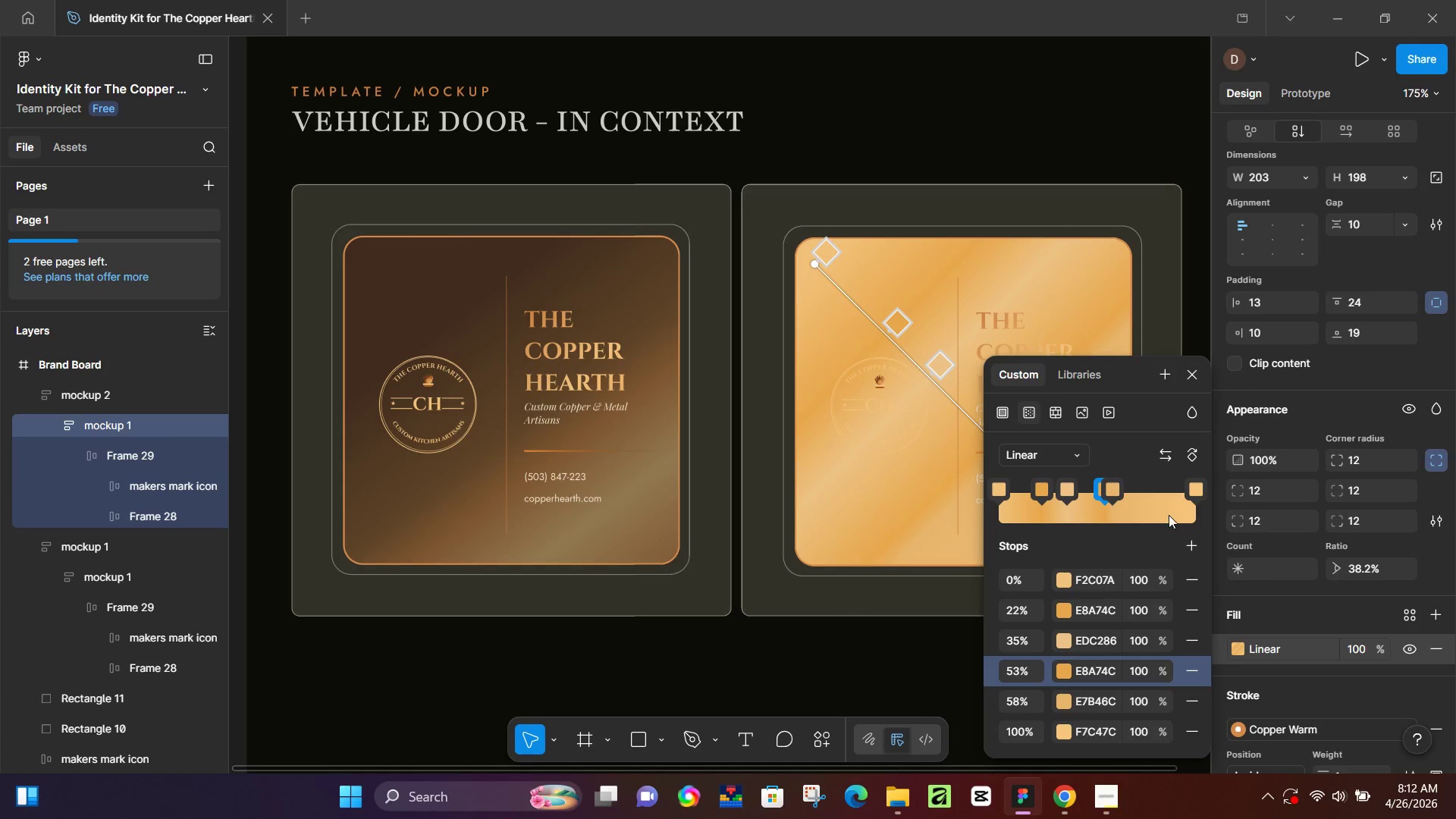 
hold_key(key=AltLeft, duration=1.5)
 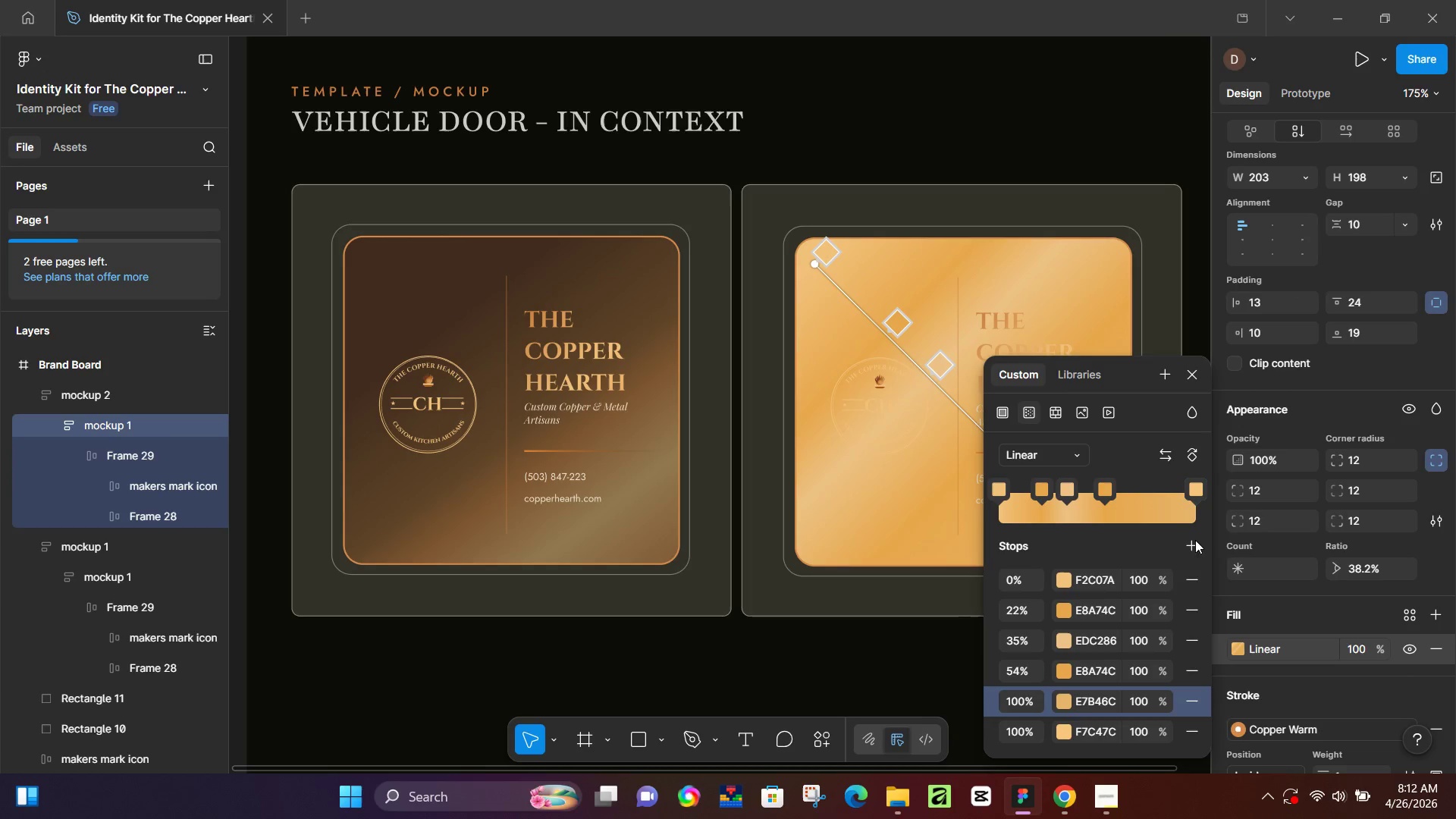 
hold_key(key=AltLeft, duration=1.5)
 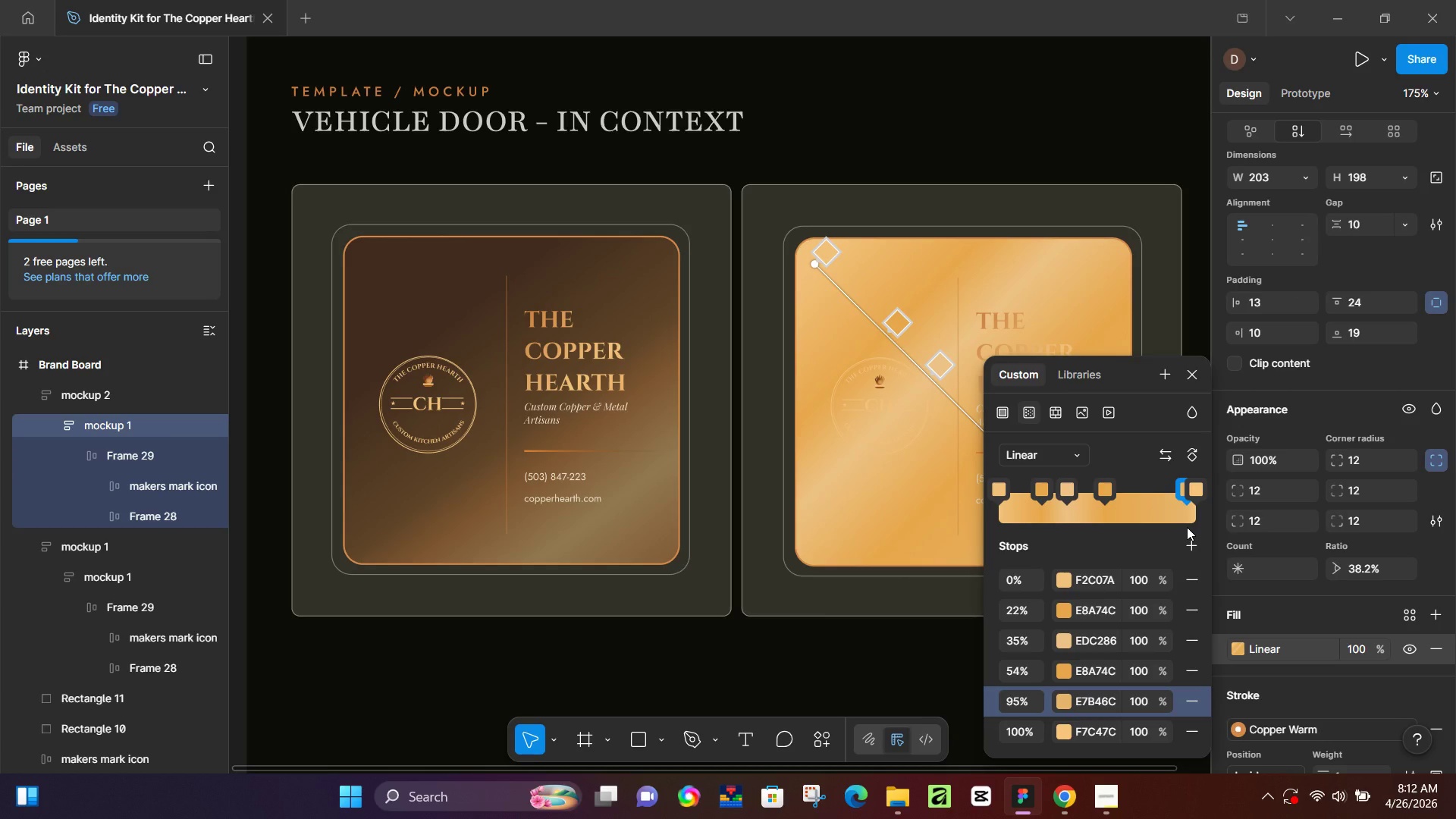 
hold_key(key=AltLeft, duration=0.95)
 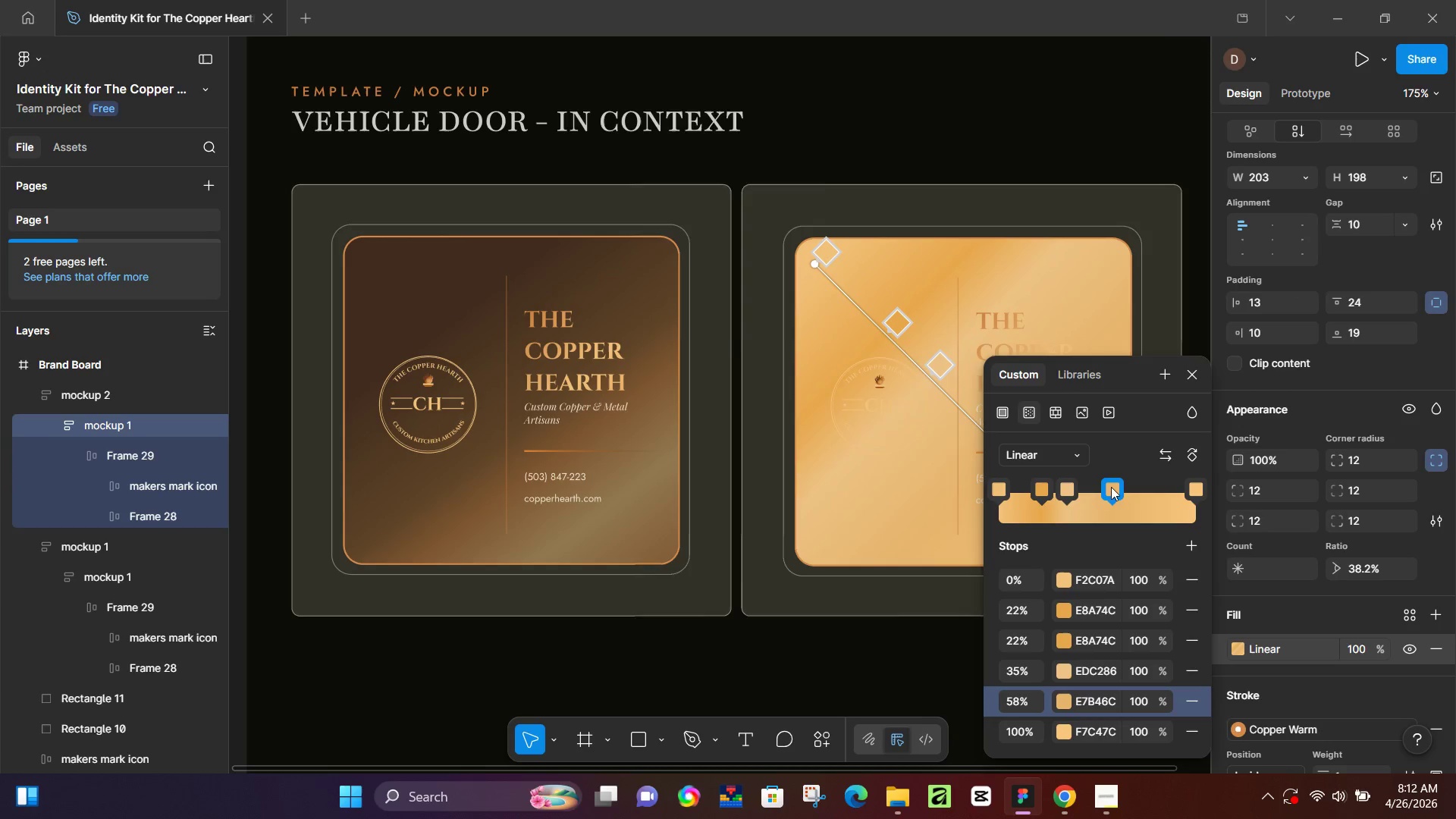 
hold_key(key=AltLeft, duration=1.75)
 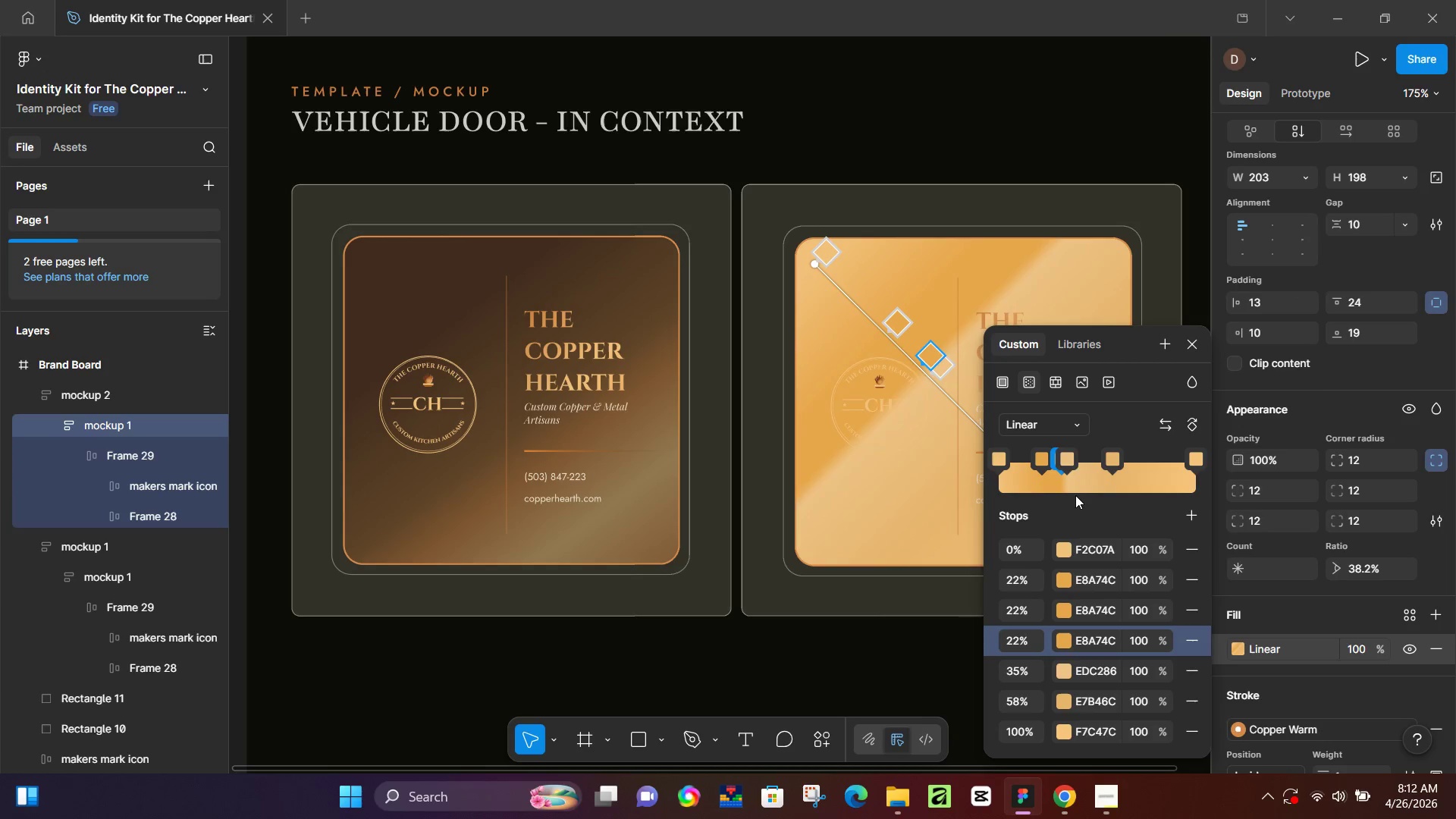 
key(Control+Z)
 